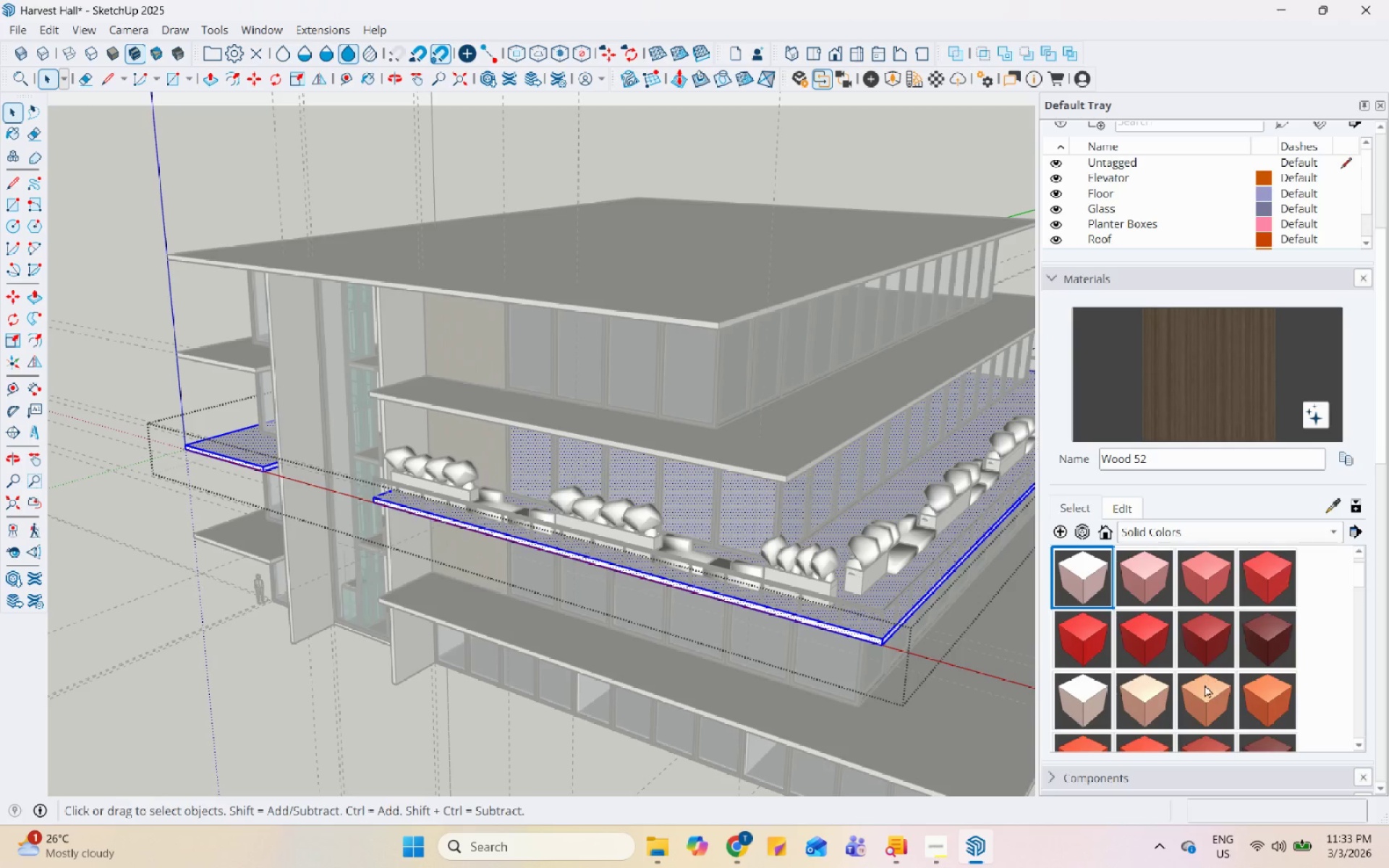 
left_click([1205, 684])
 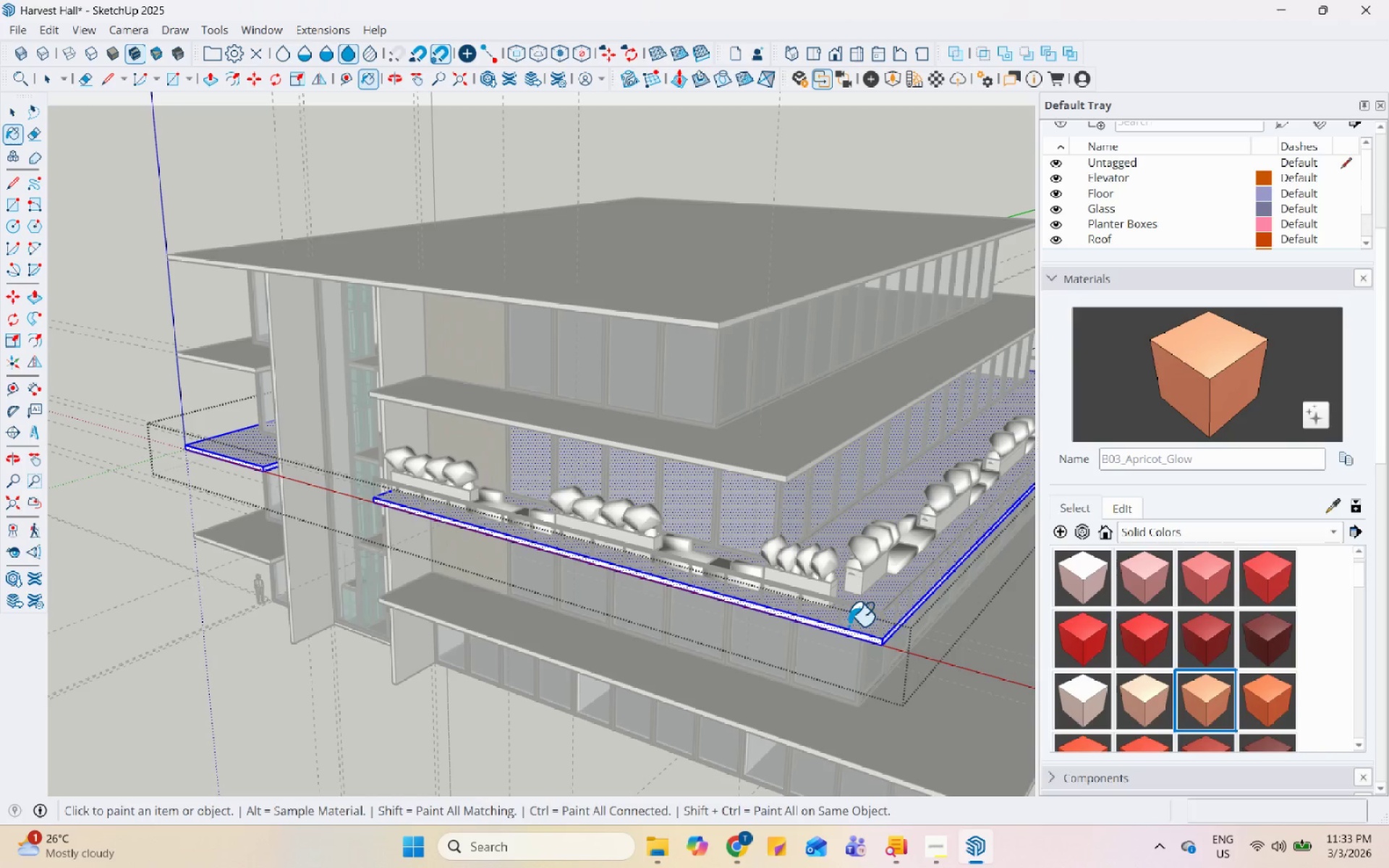 
double_click([849, 624])
 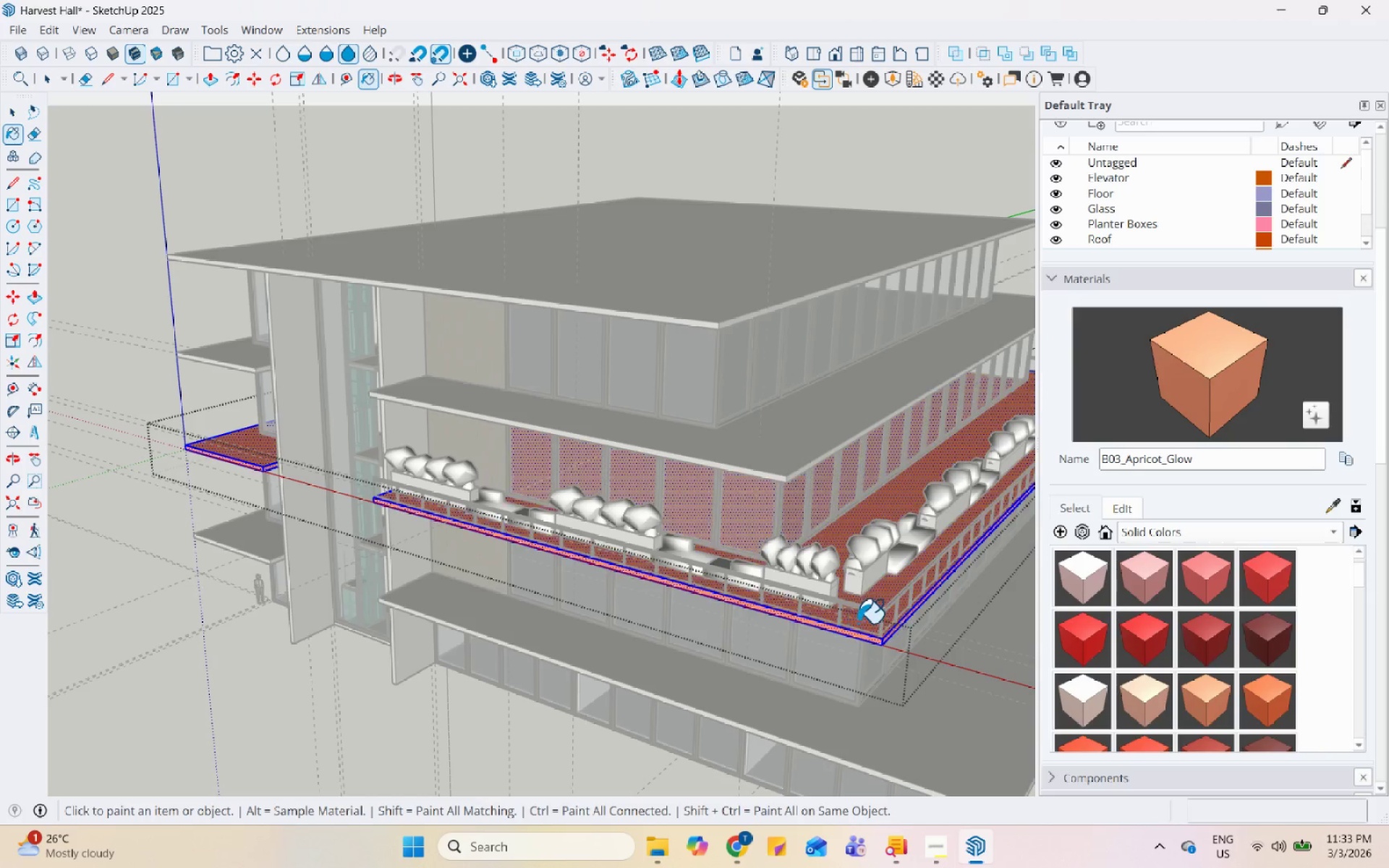 
scroll: coordinate [867, 622], scroll_direction: up, amount: 5.0
 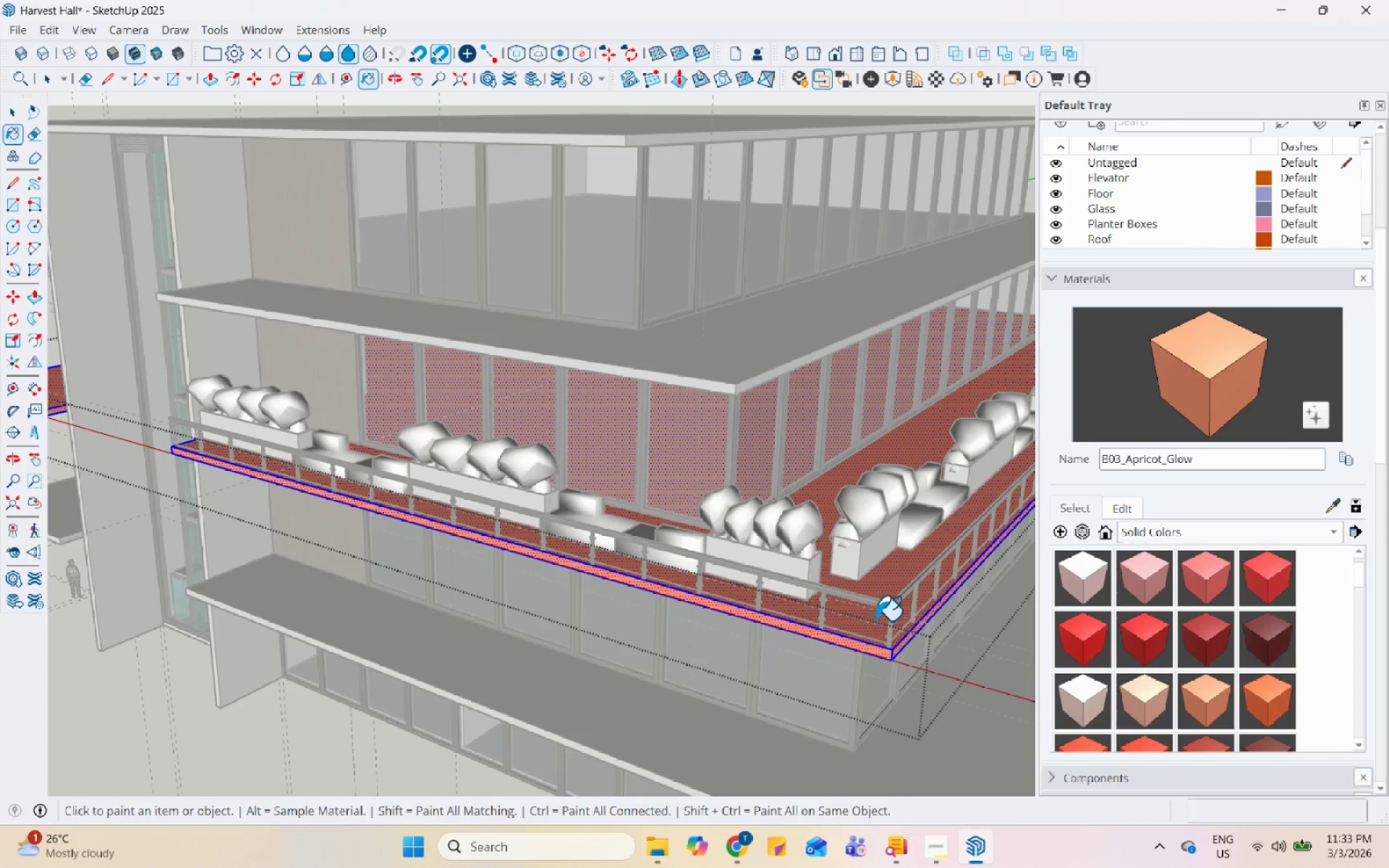 
key(Space)
 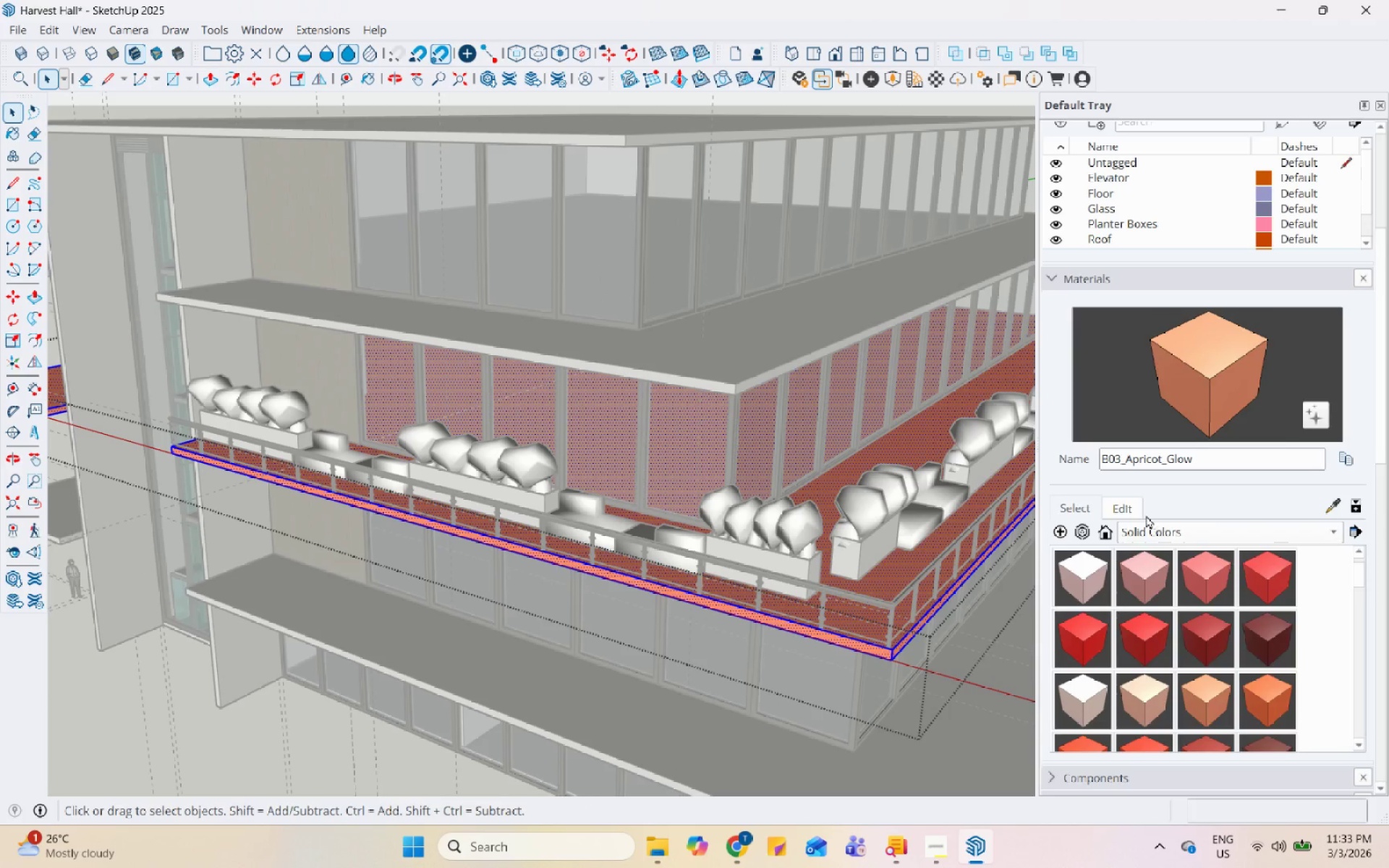 
left_click([1126, 503])
 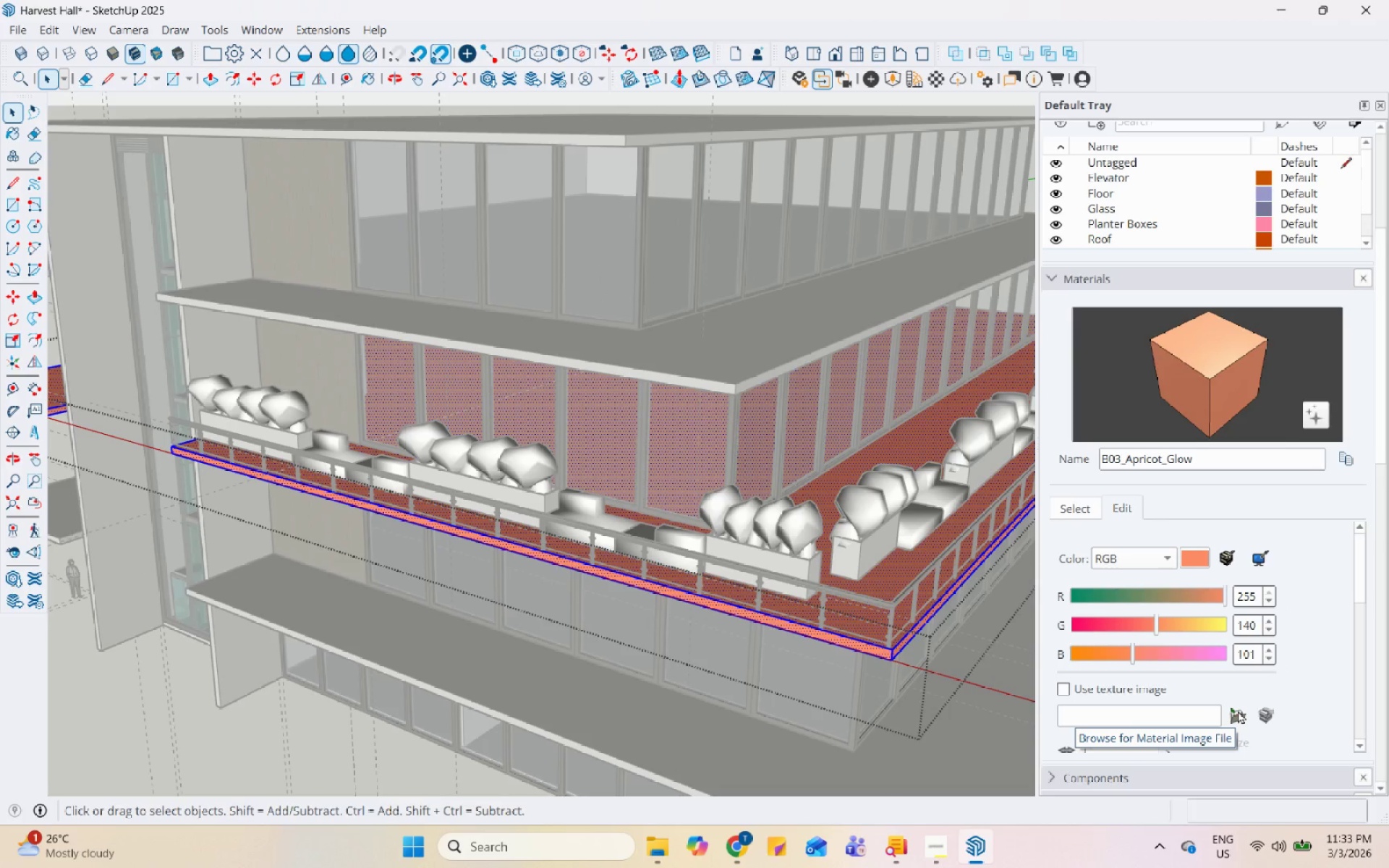 
left_click([1238, 710])
 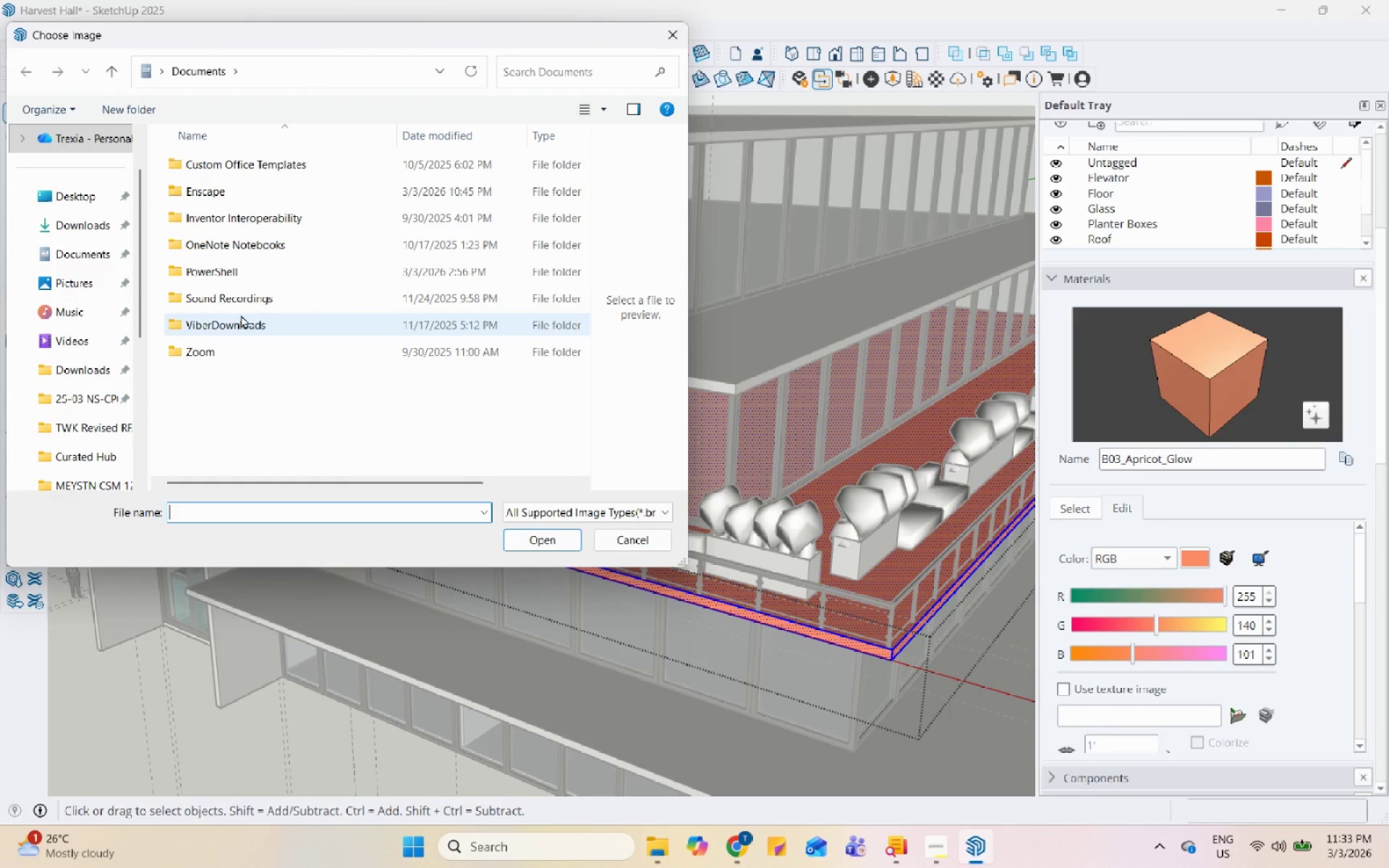 
left_click([42, 220])
 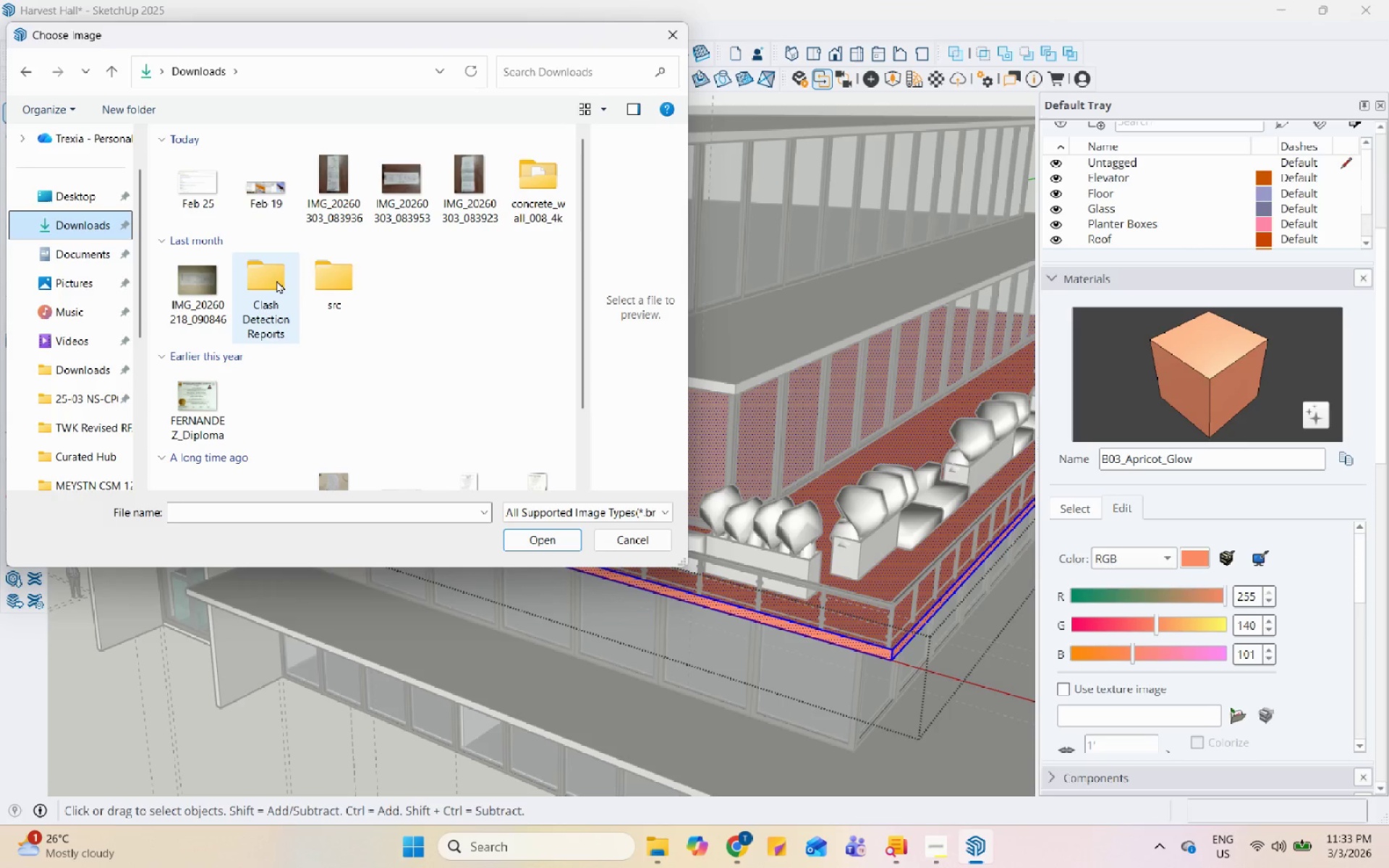 
scroll: coordinate [350, 258], scroll_direction: up, amount: 2.0
 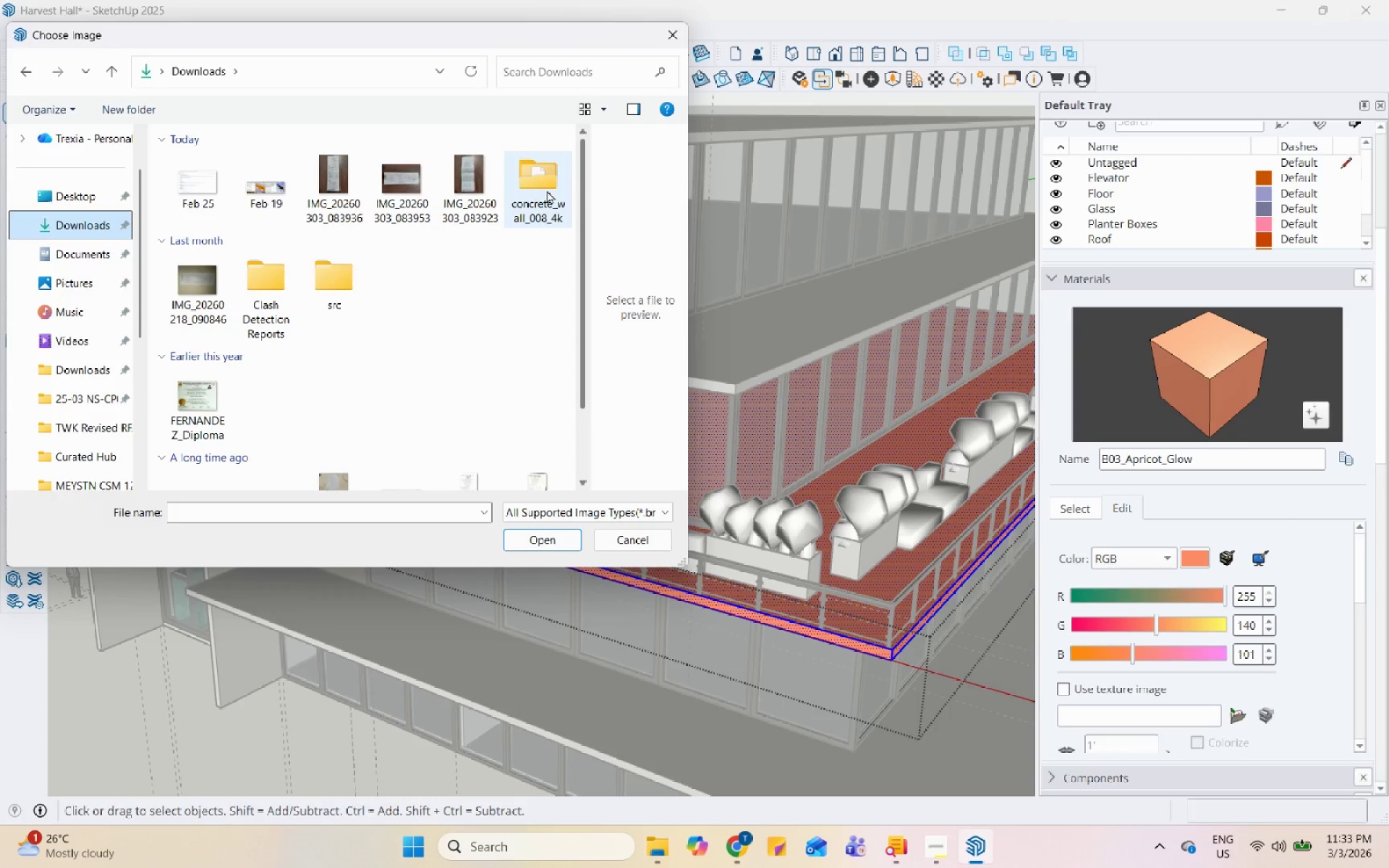 
double_click([546, 190])
 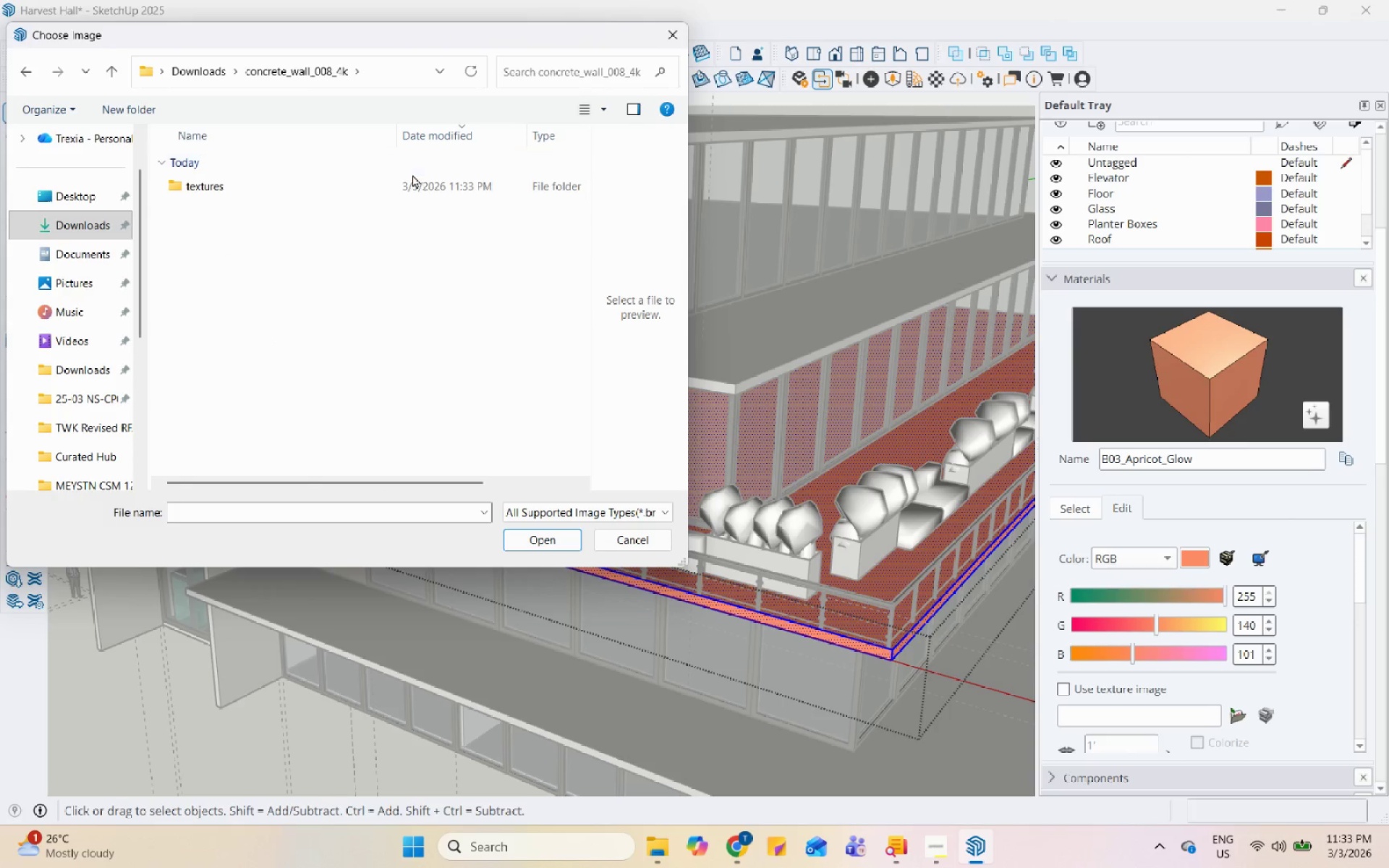 
double_click([401, 189])
 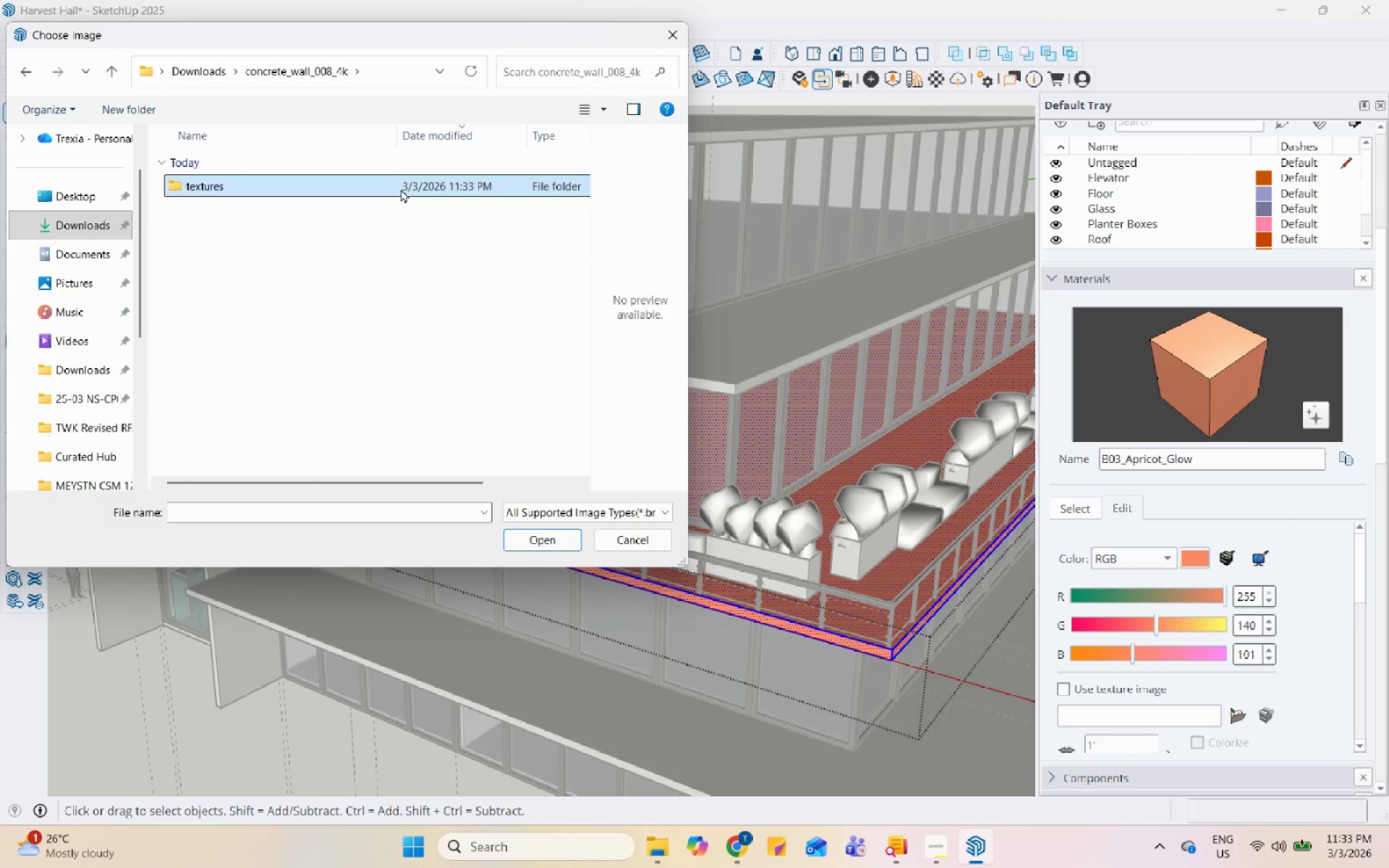 
triple_click([401, 189])
 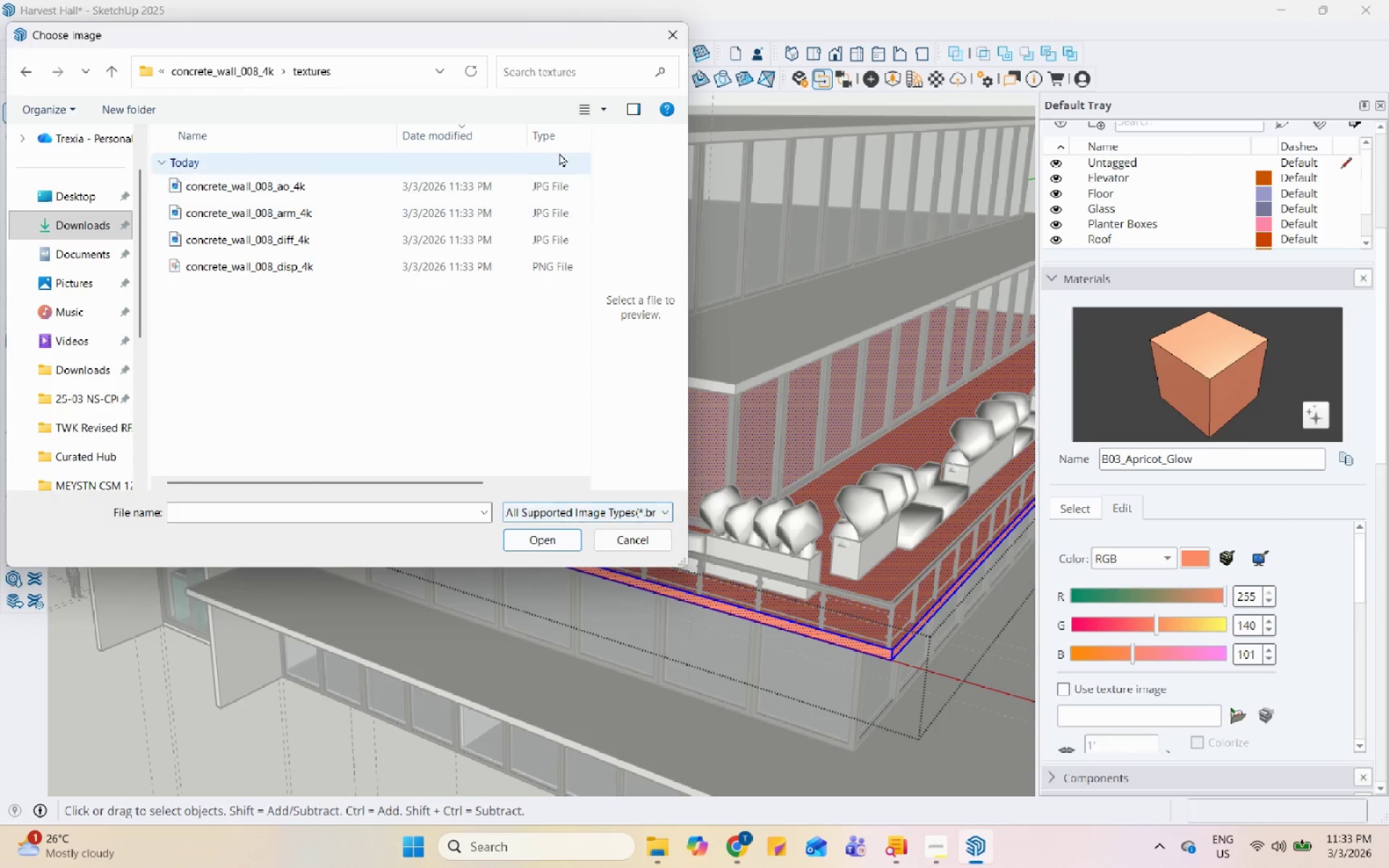 
left_click([603, 115])
 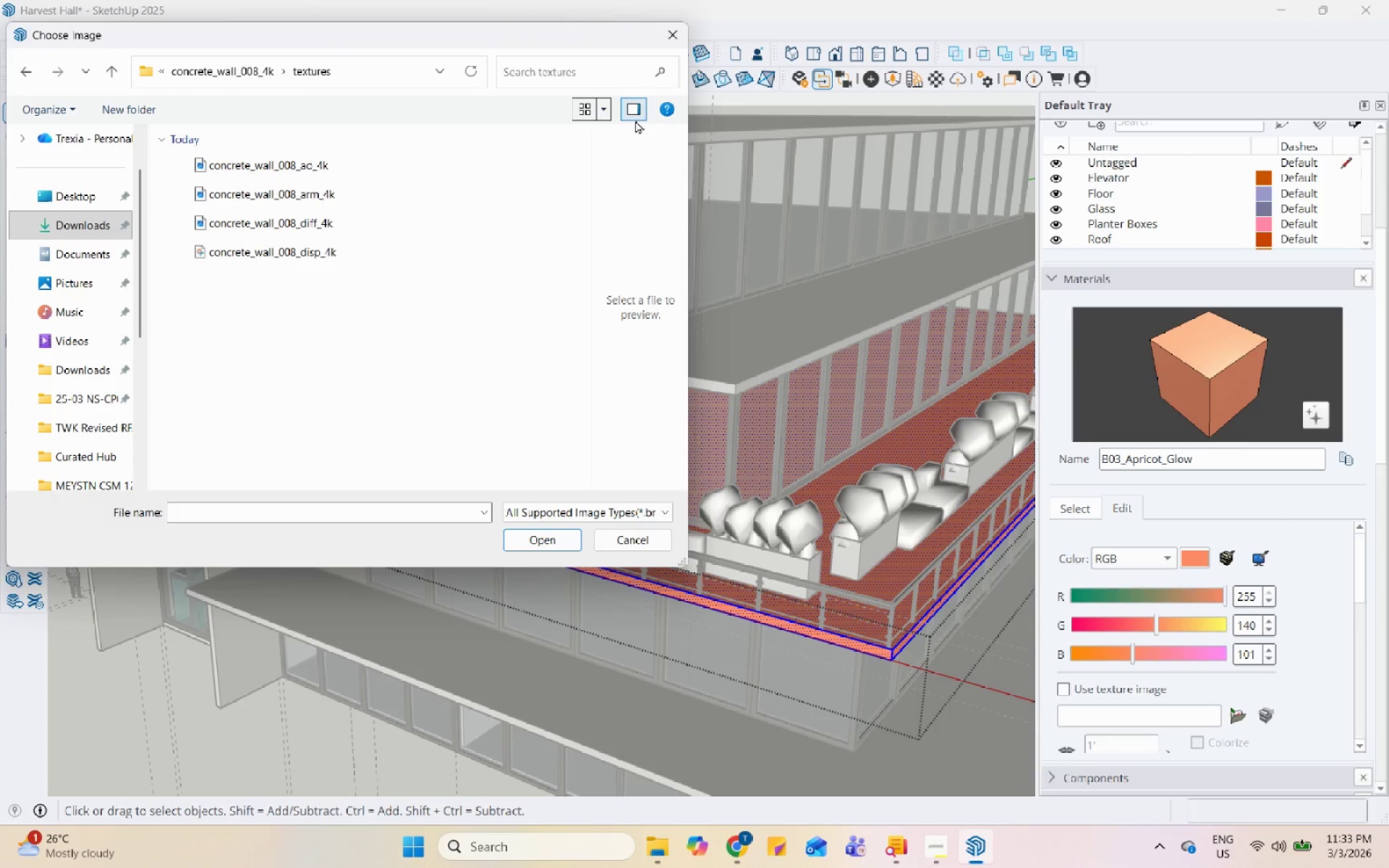 
left_click([609, 102])
 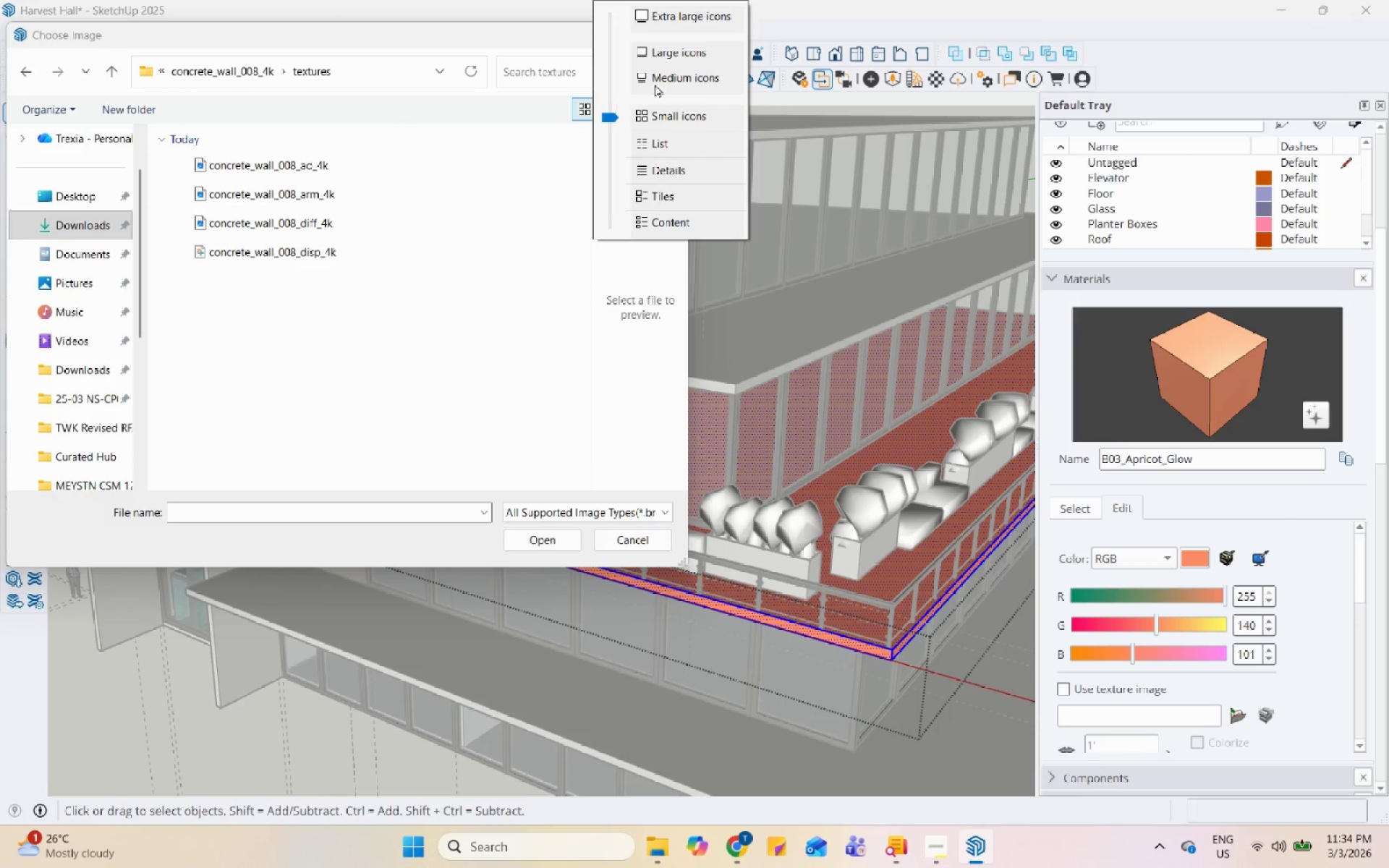 
left_click([663, 73])
 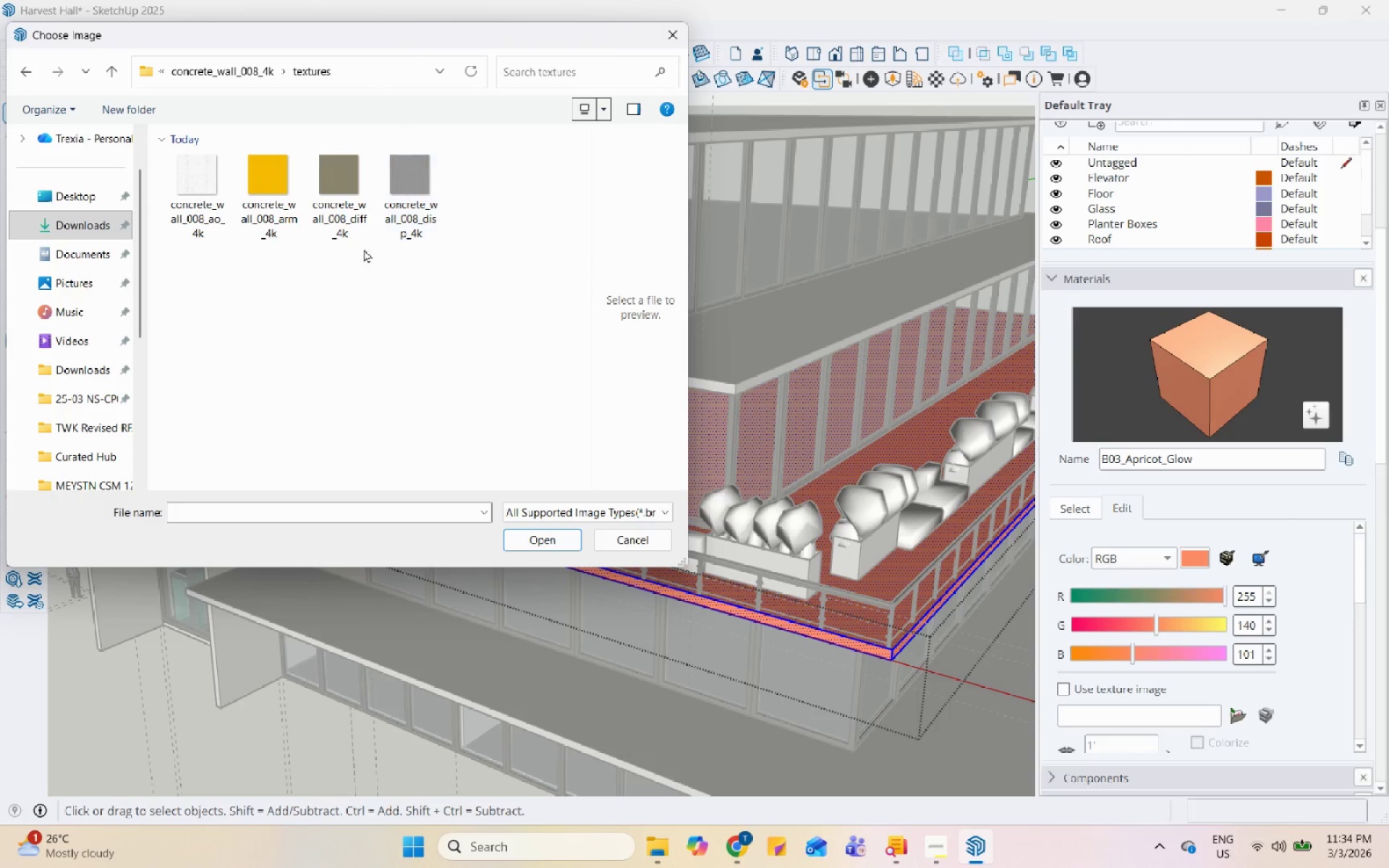 
scroll: coordinate [331, 234], scroll_direction: up, amount: 4.0
 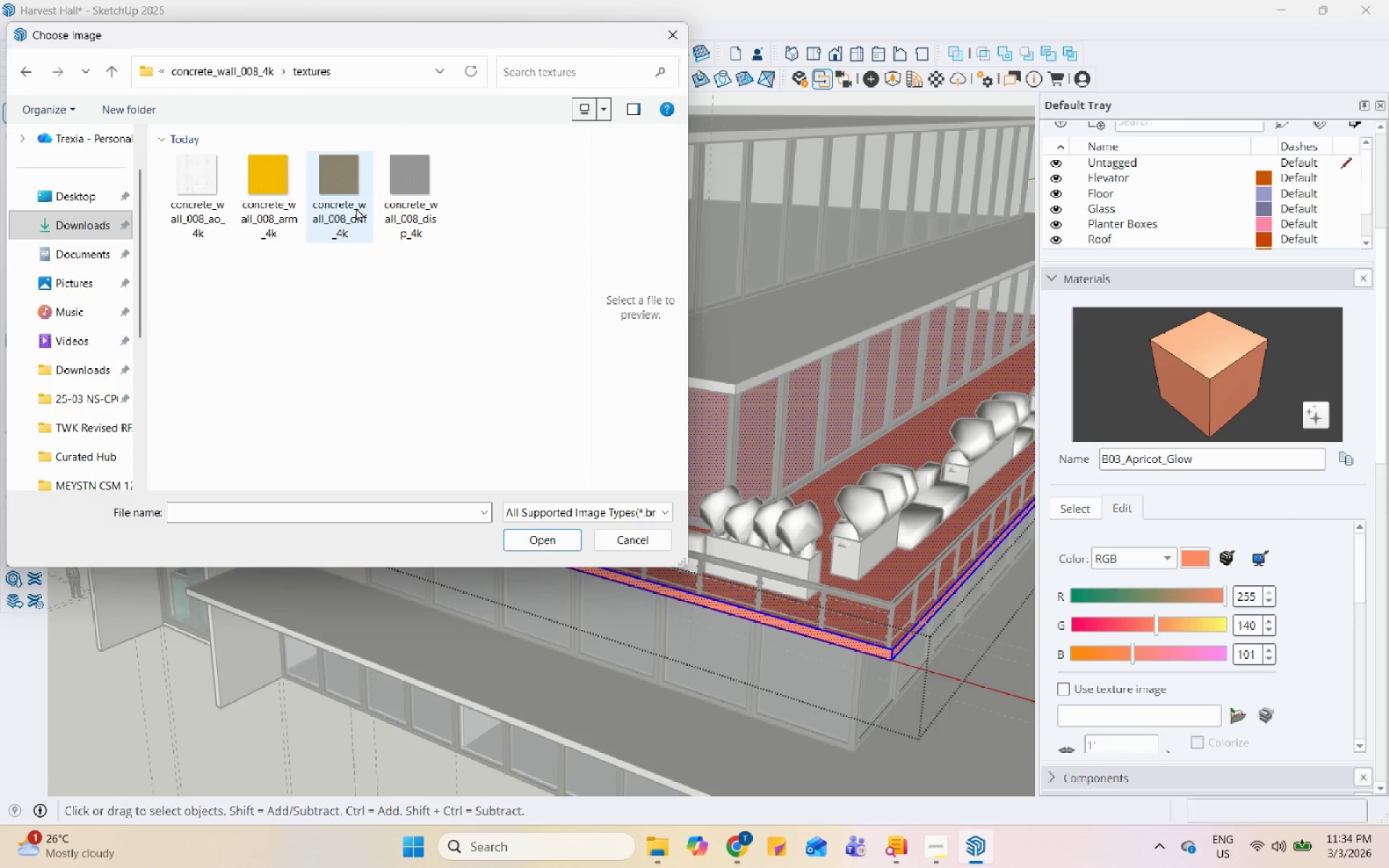 
left_click([356, 208])
 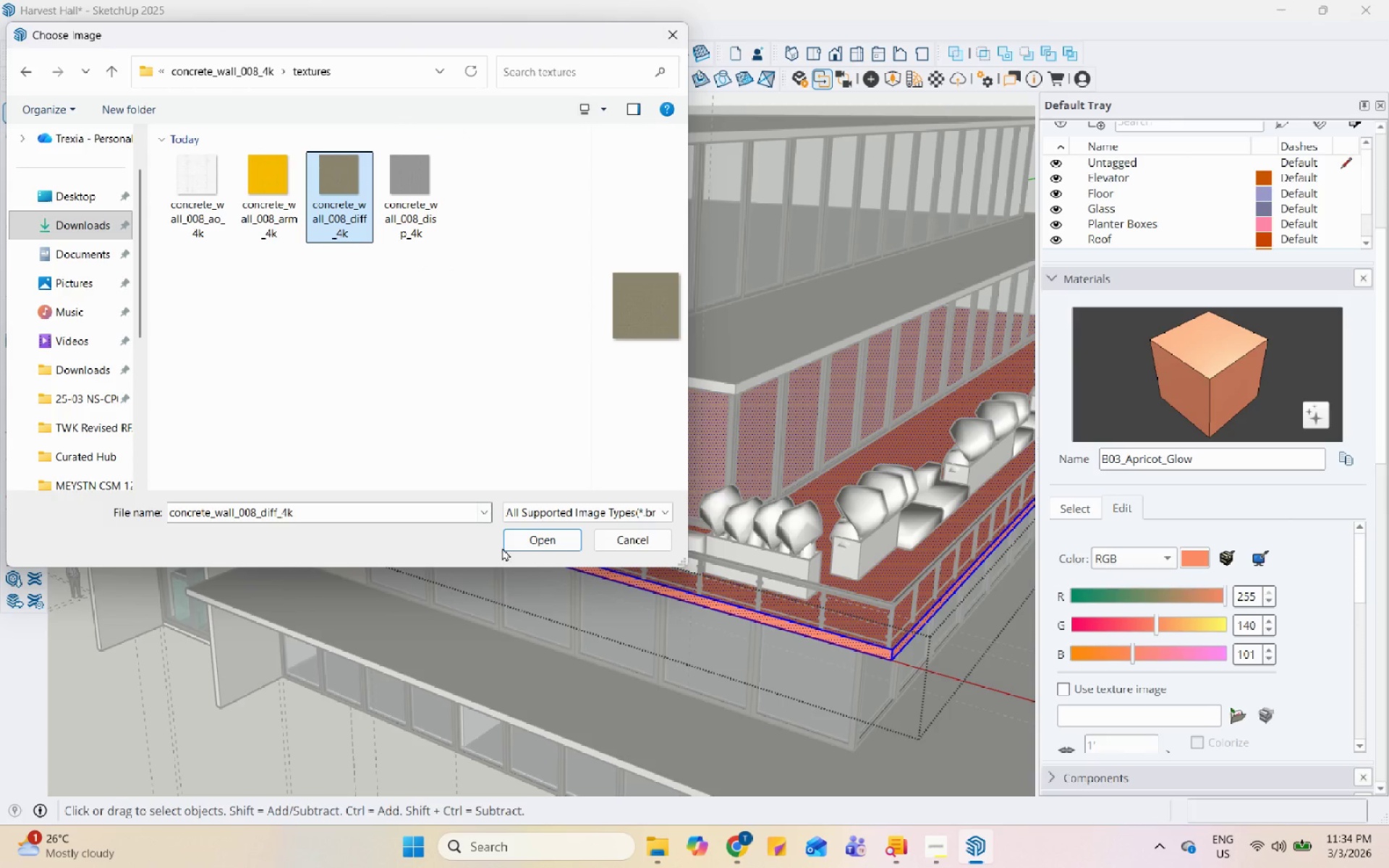 
left_click([517, 538])
 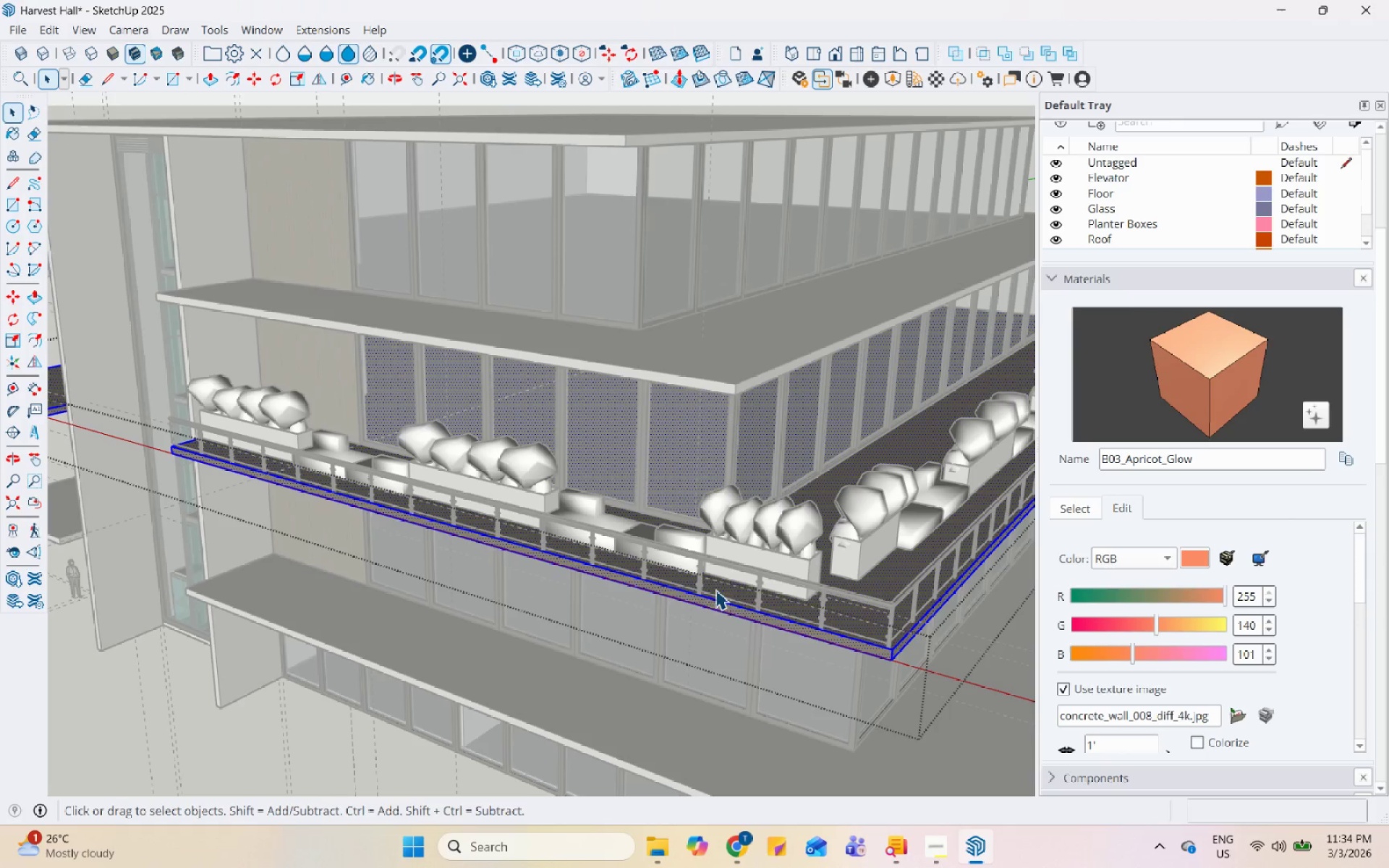 
scroll: coordinate [586, 637], scroll_direction: down, amount: 1.0
 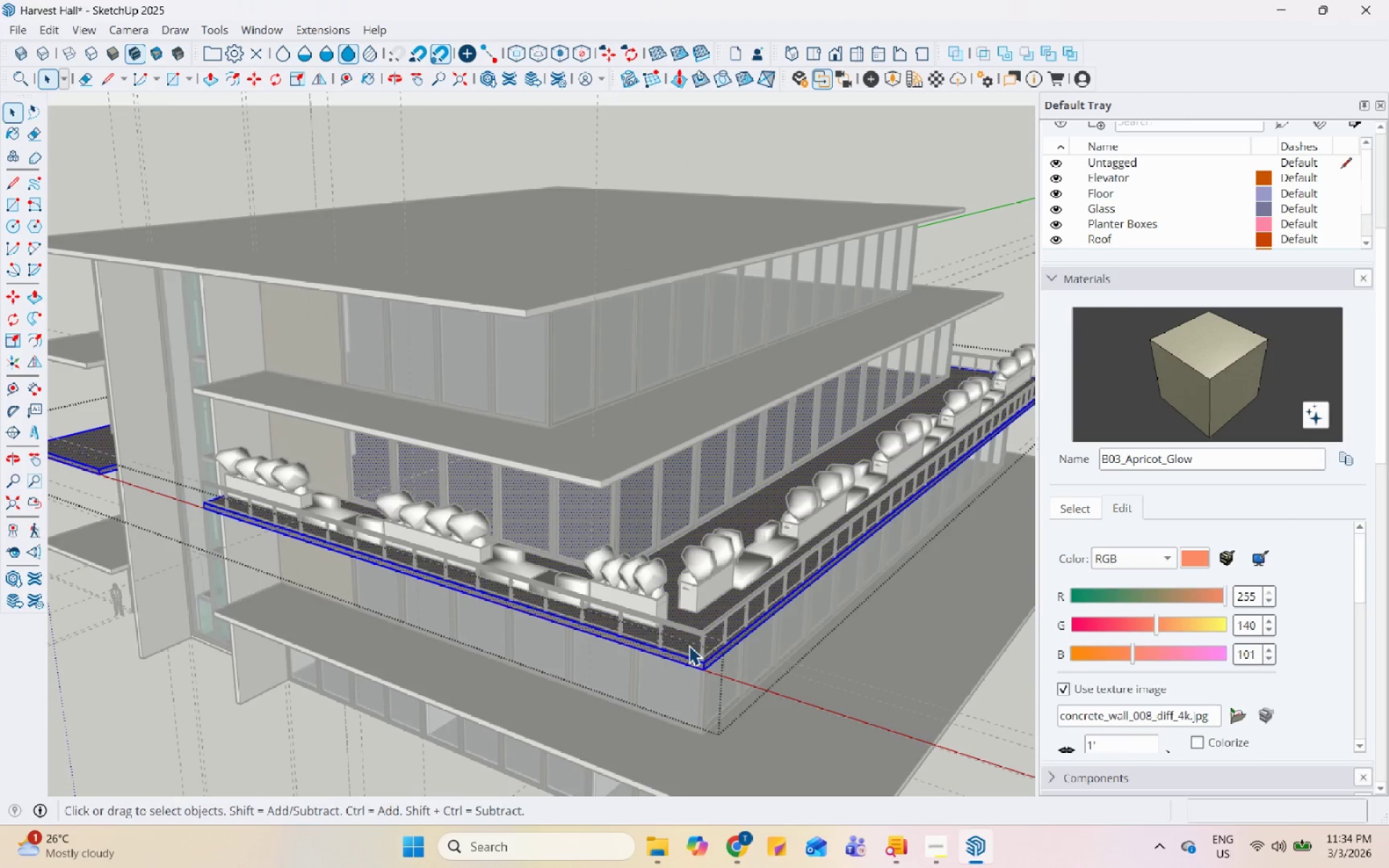 
key(Escape)
 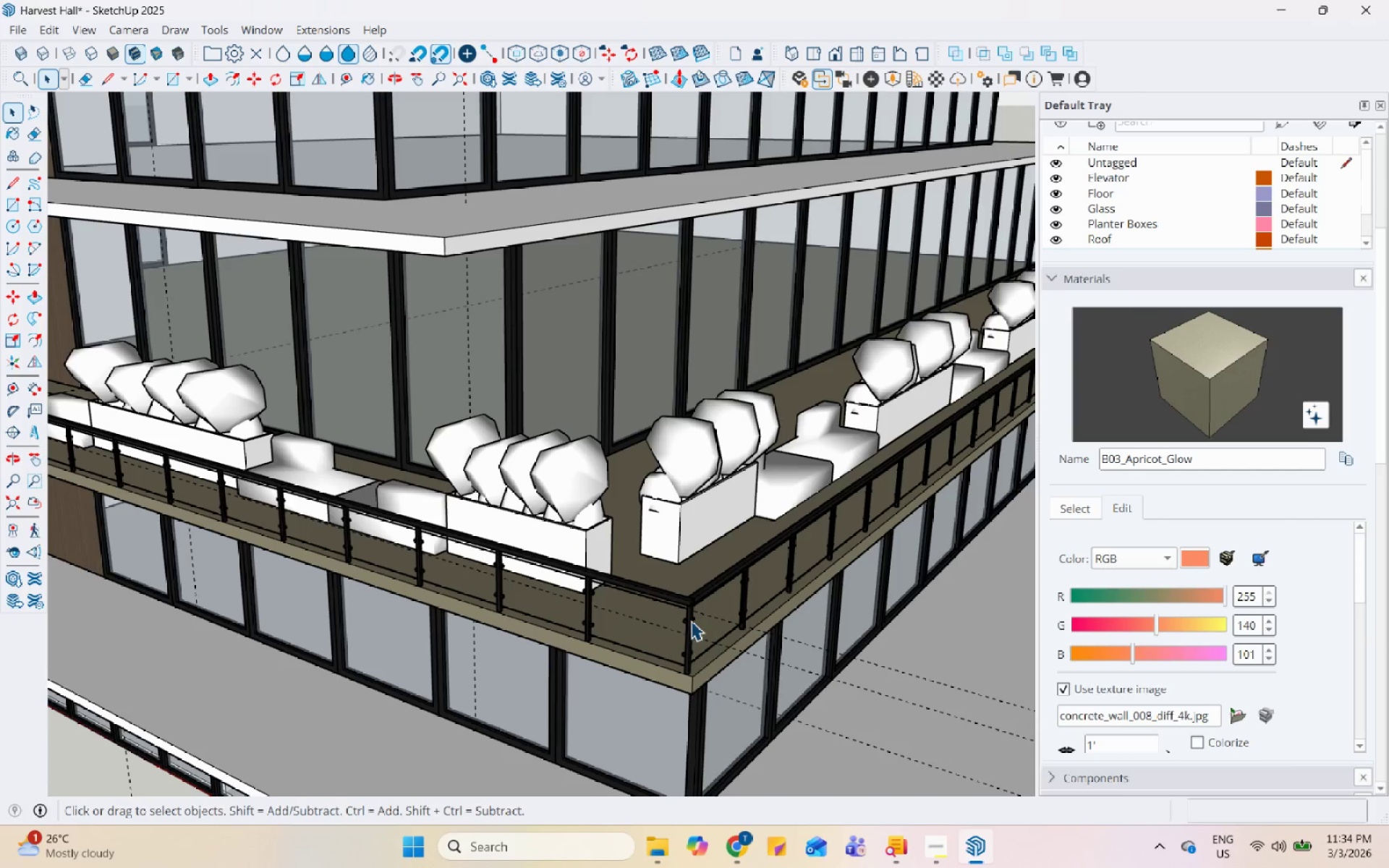 
key(Escape)
 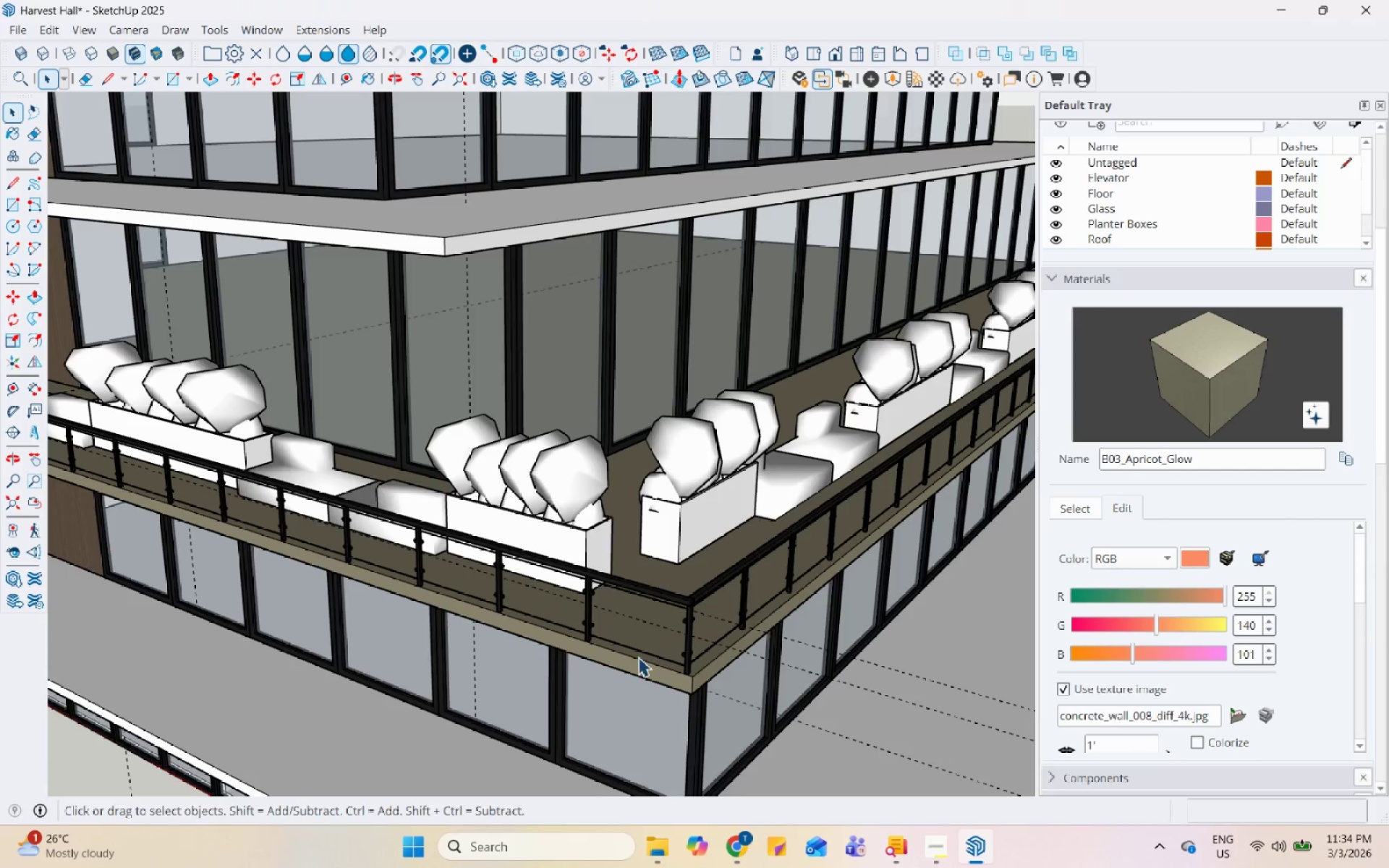 
scroll: coordinate [666, 638], scroll_direction: up, amount: 8.0
 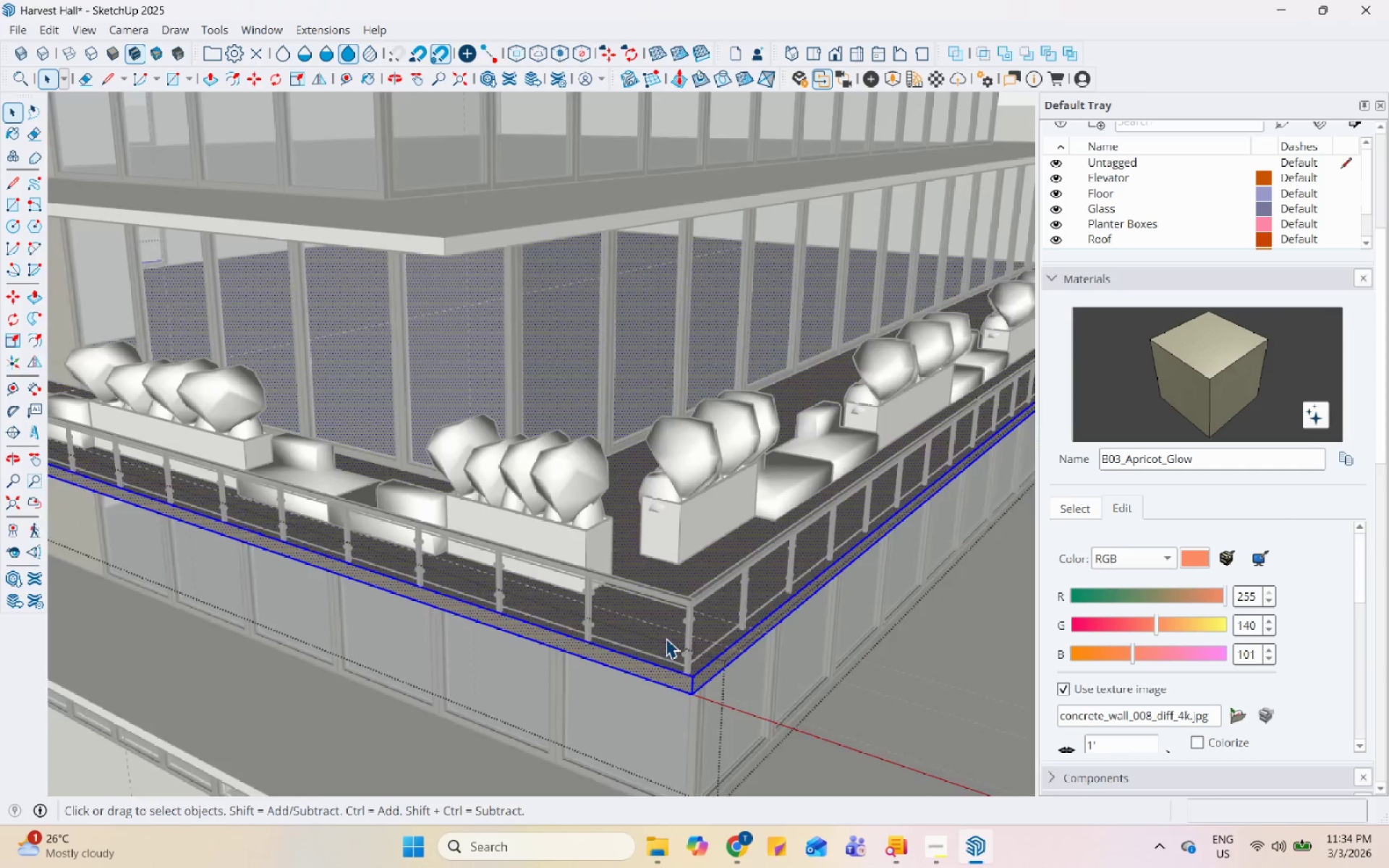 
key(Escape)
 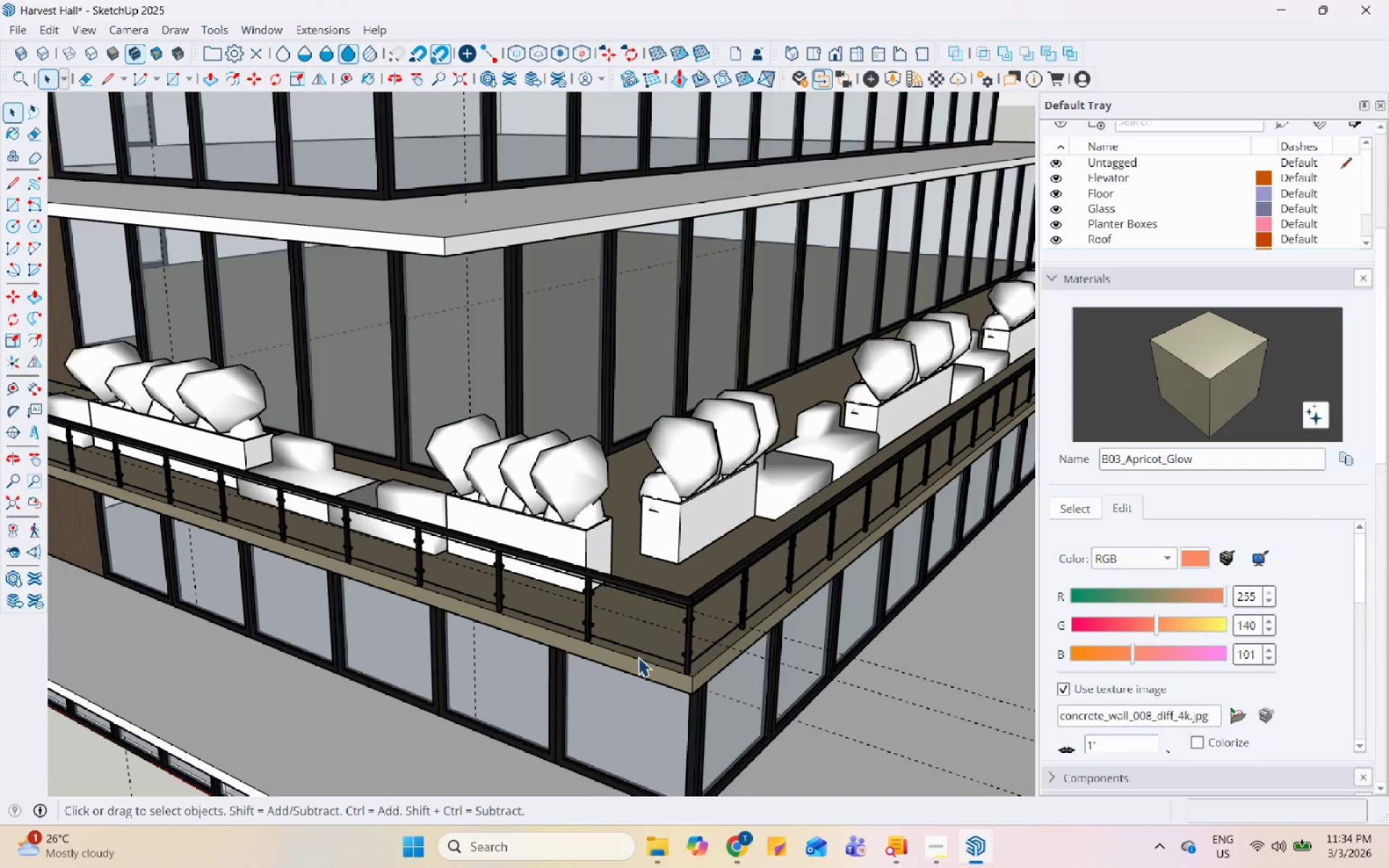 
scroll: coordinate [734, 694], scroll_direction: up, amount: 24.0
 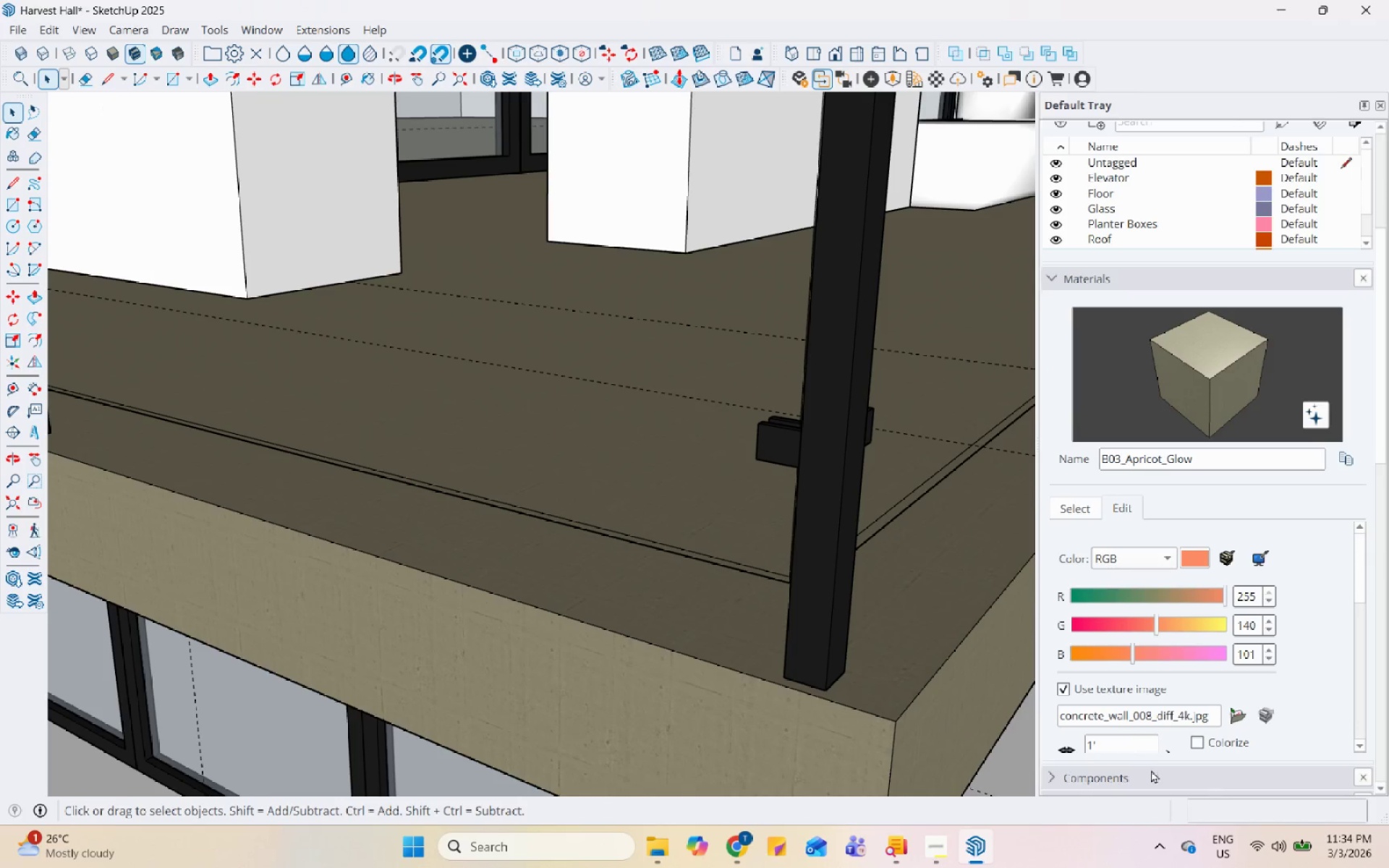 
left_click([1124, 749])
 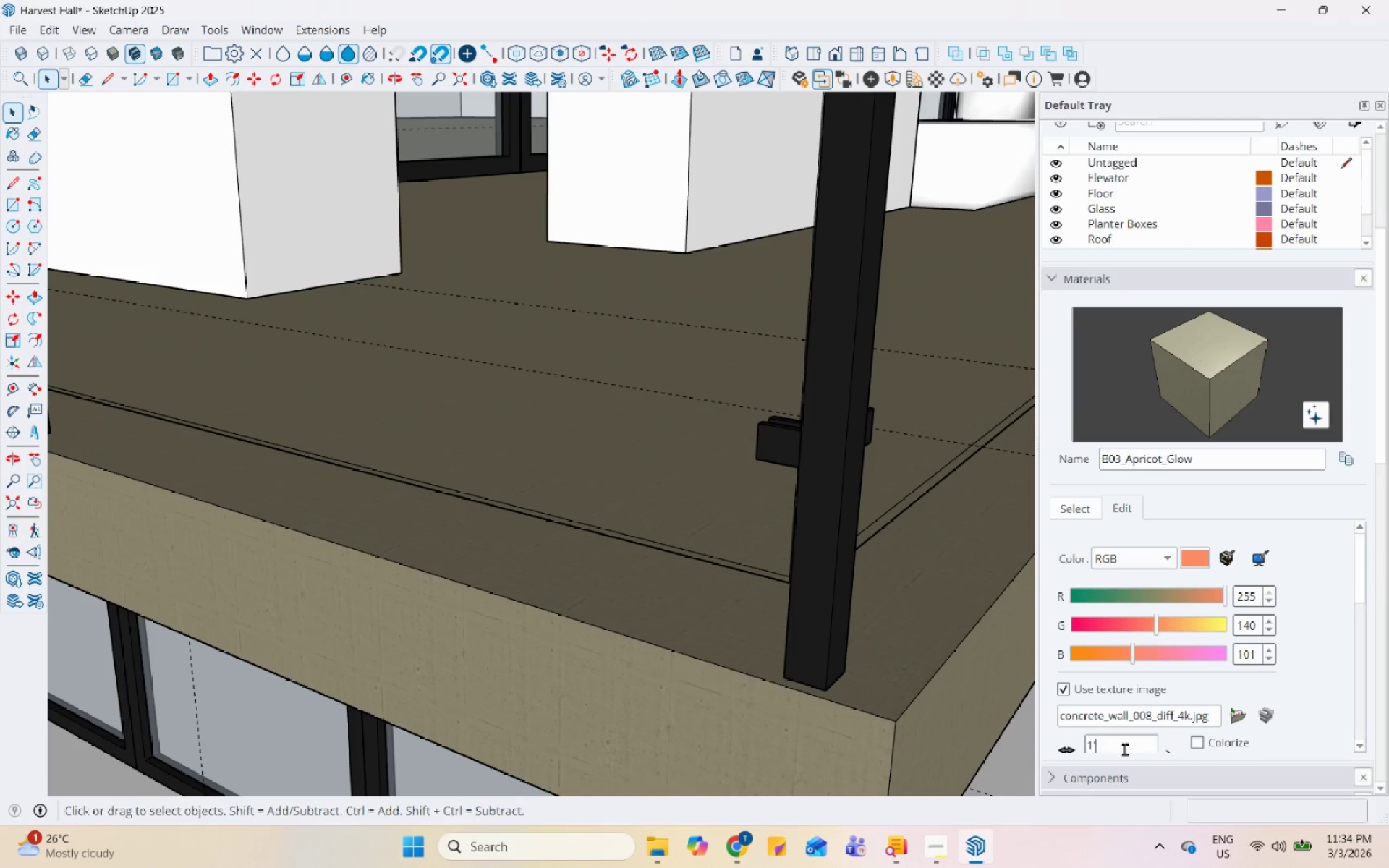 
left_click_drag(start_coordinate=[1124, 749], to_coordinate=[1027, 748])
 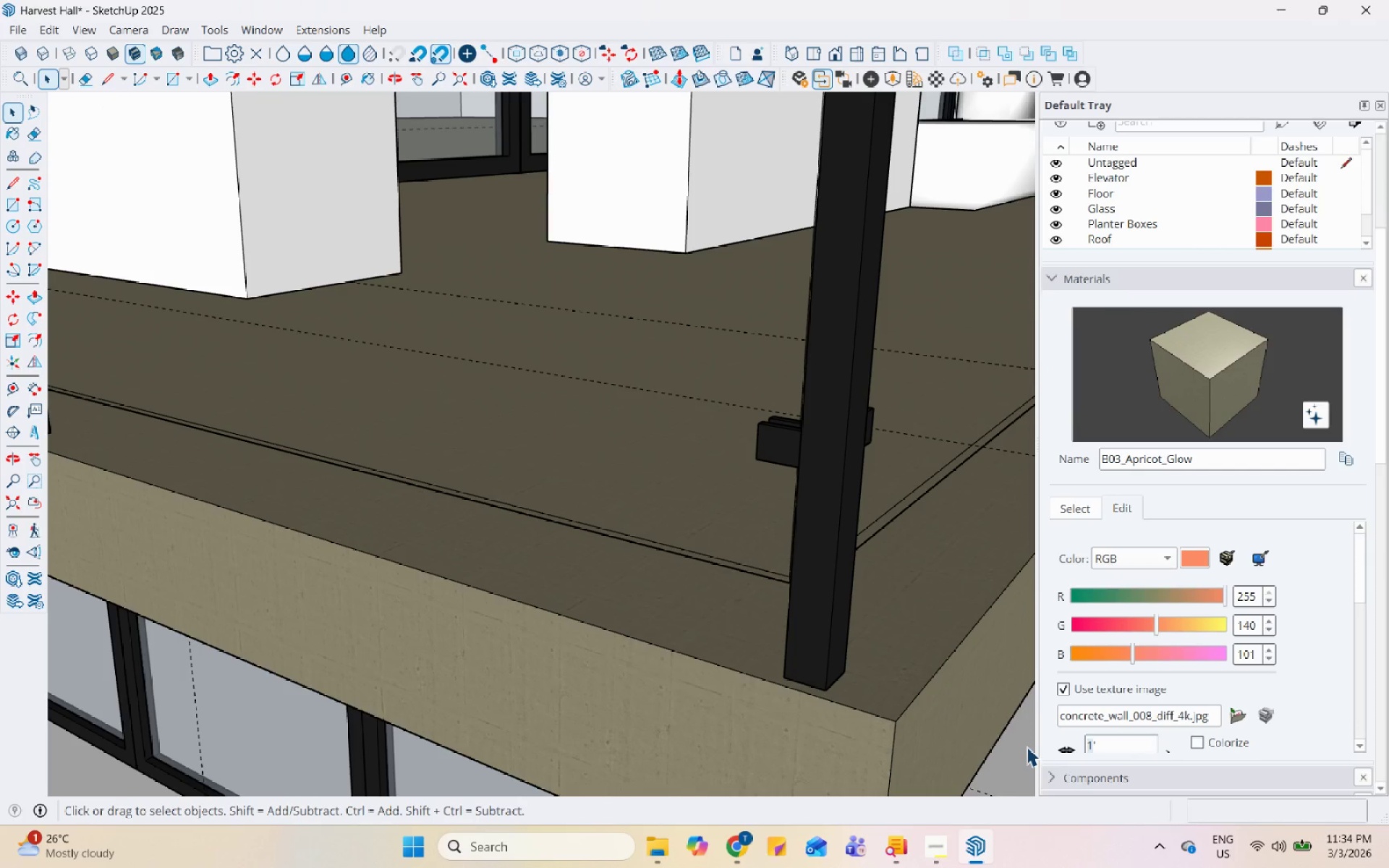 
key(Numpad6)
 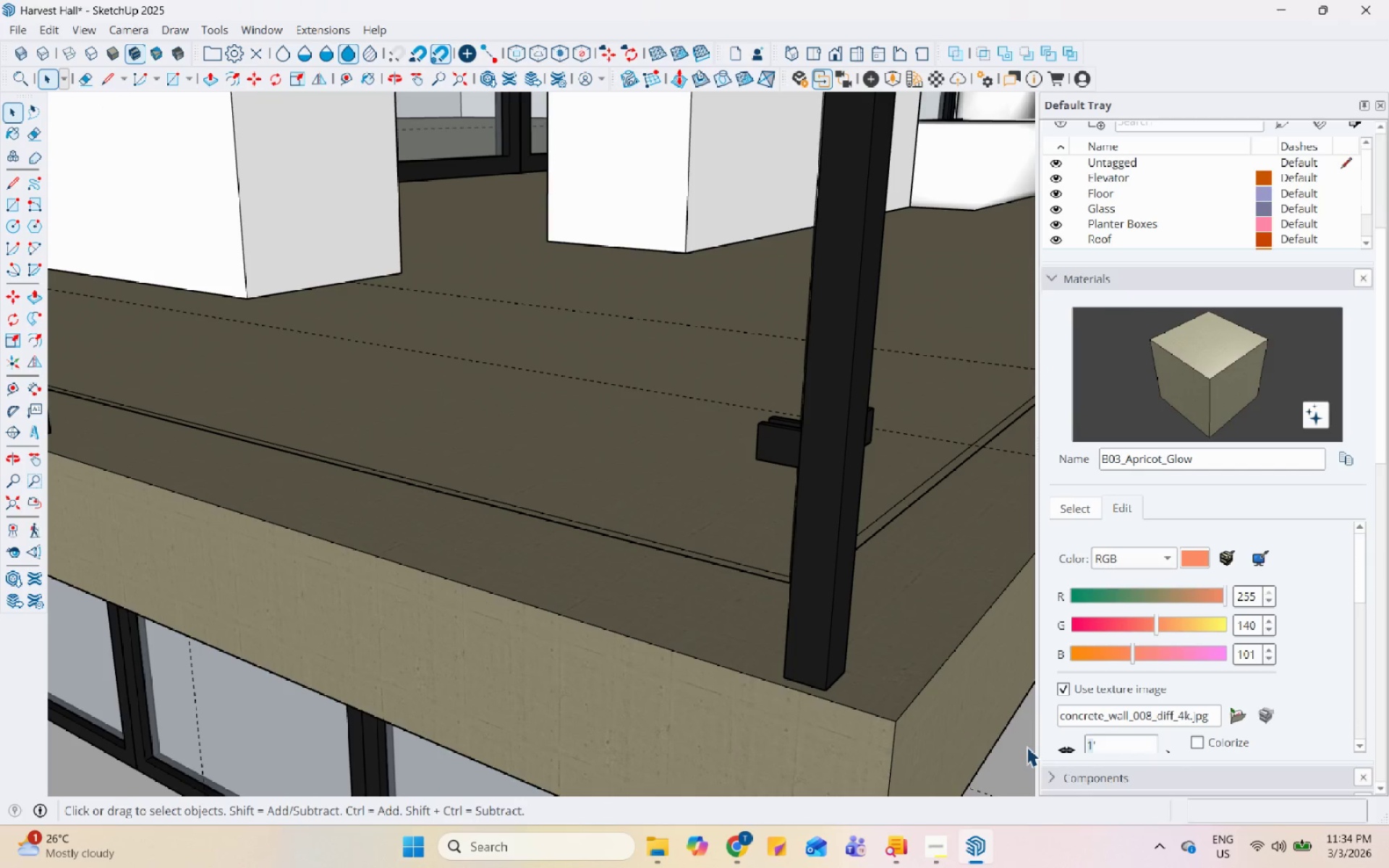 
key(Numpad0)
 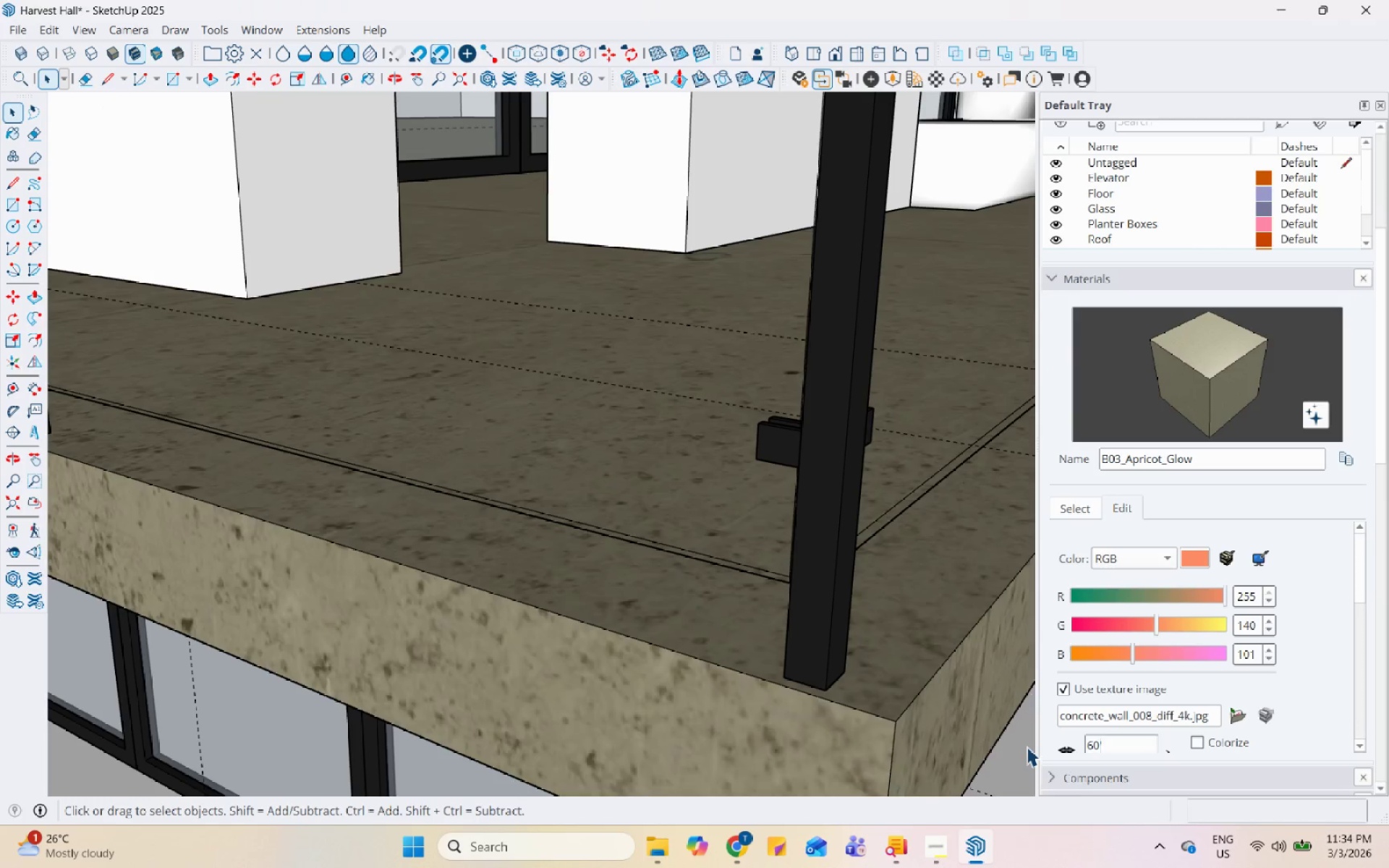 
key(Numpad0)
 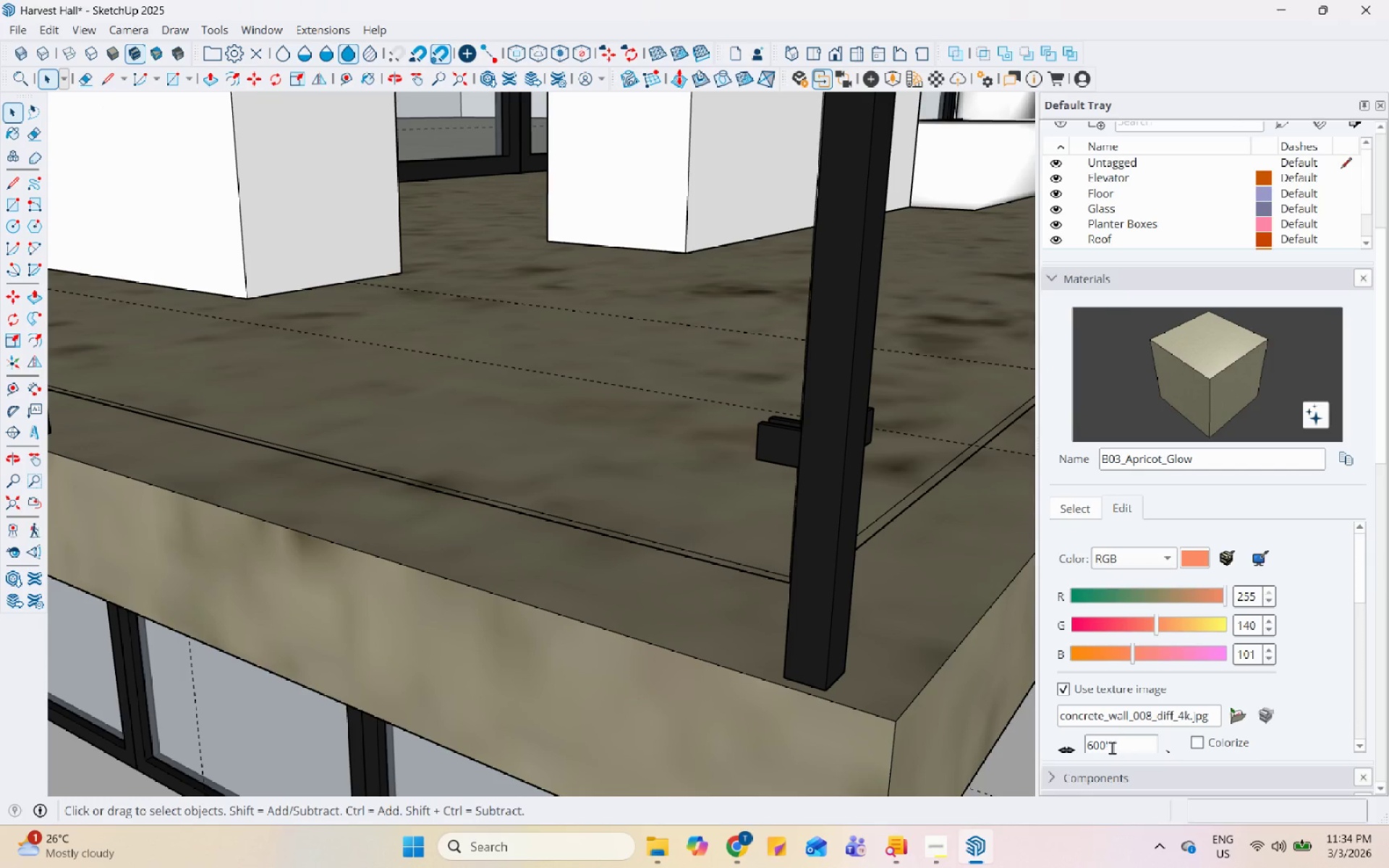 
key(Backspace)
 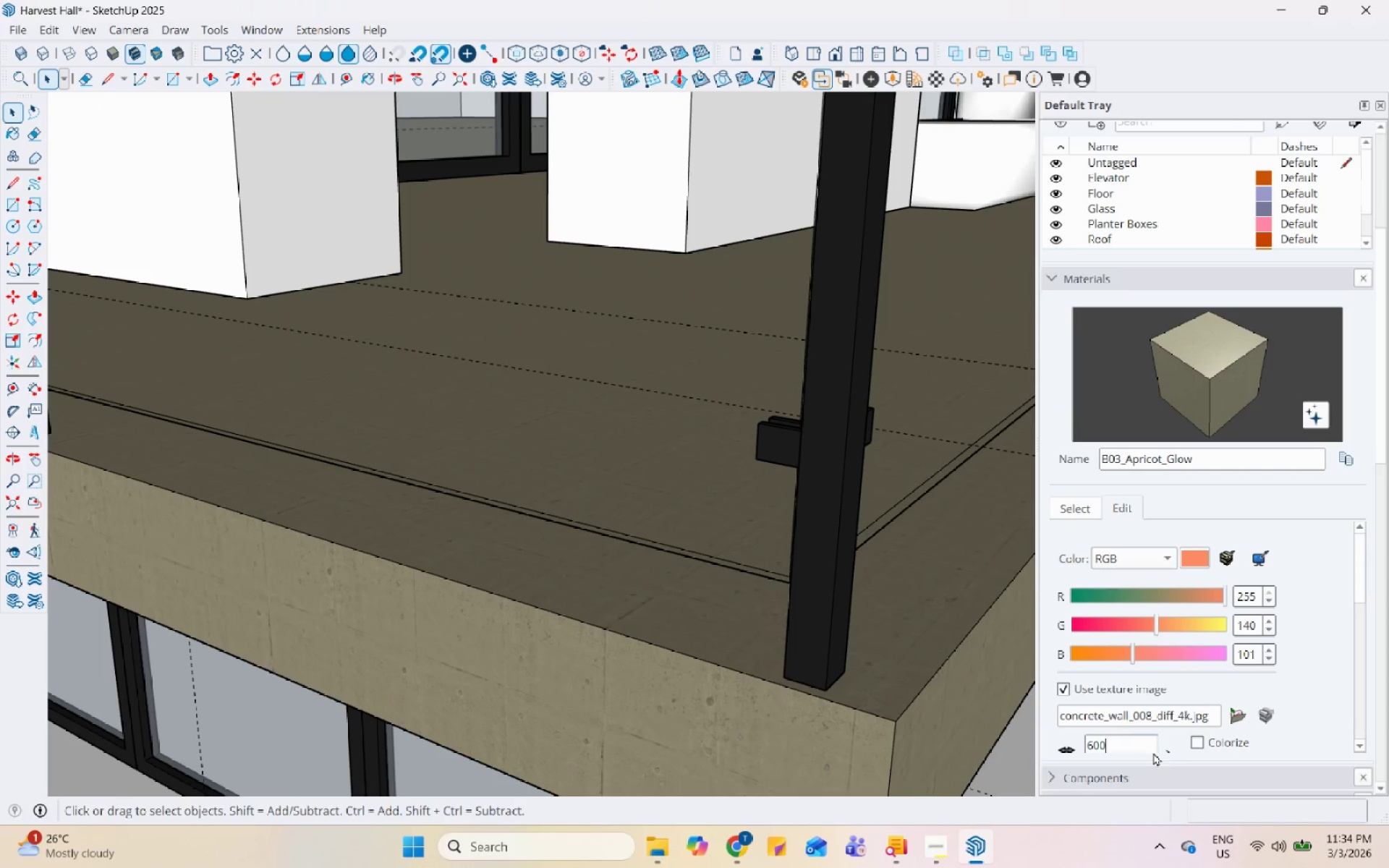 
key(Enter)
 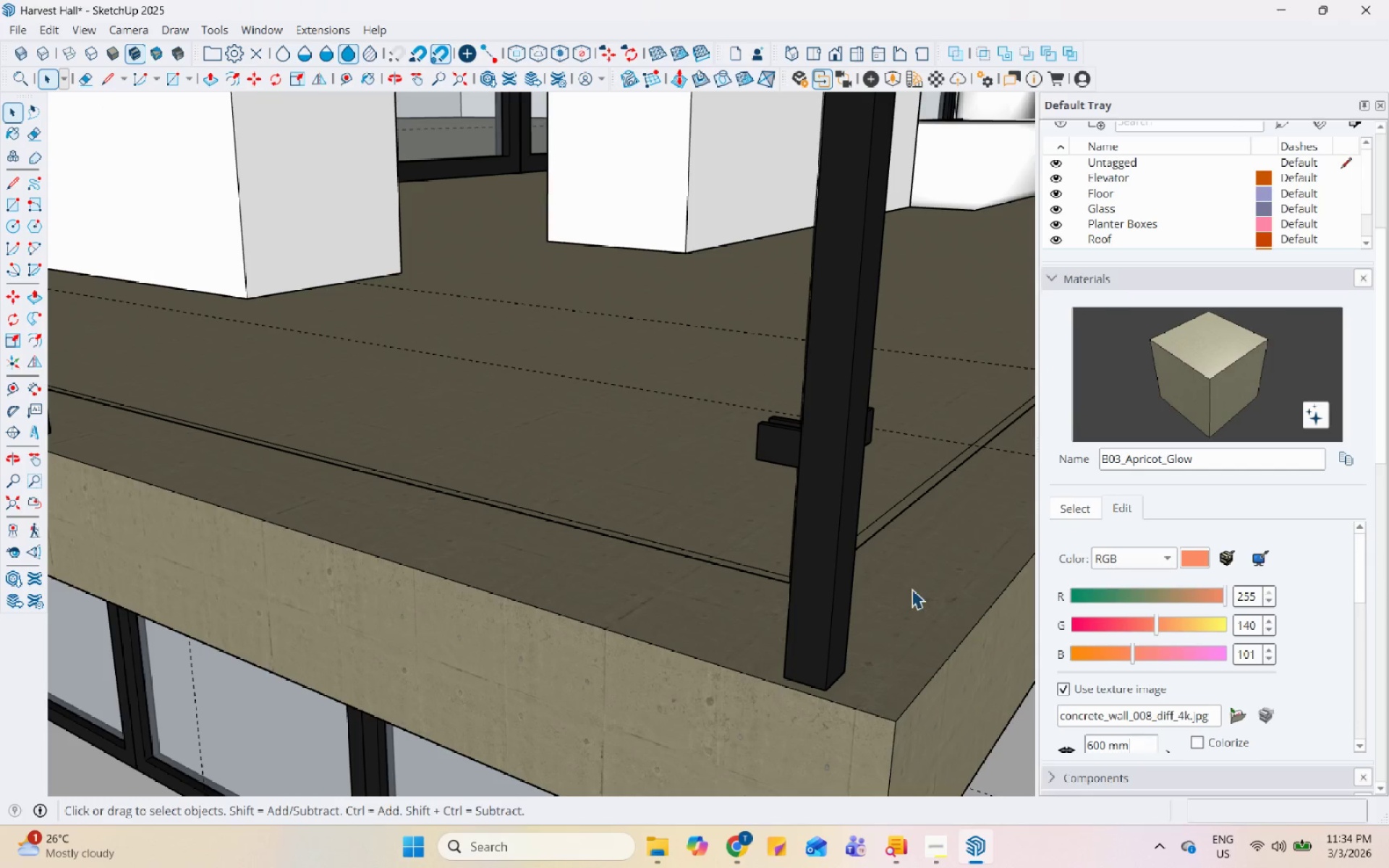 
scroll: coordinate [800, 542], scroll_direction: down, amount: 28.0
 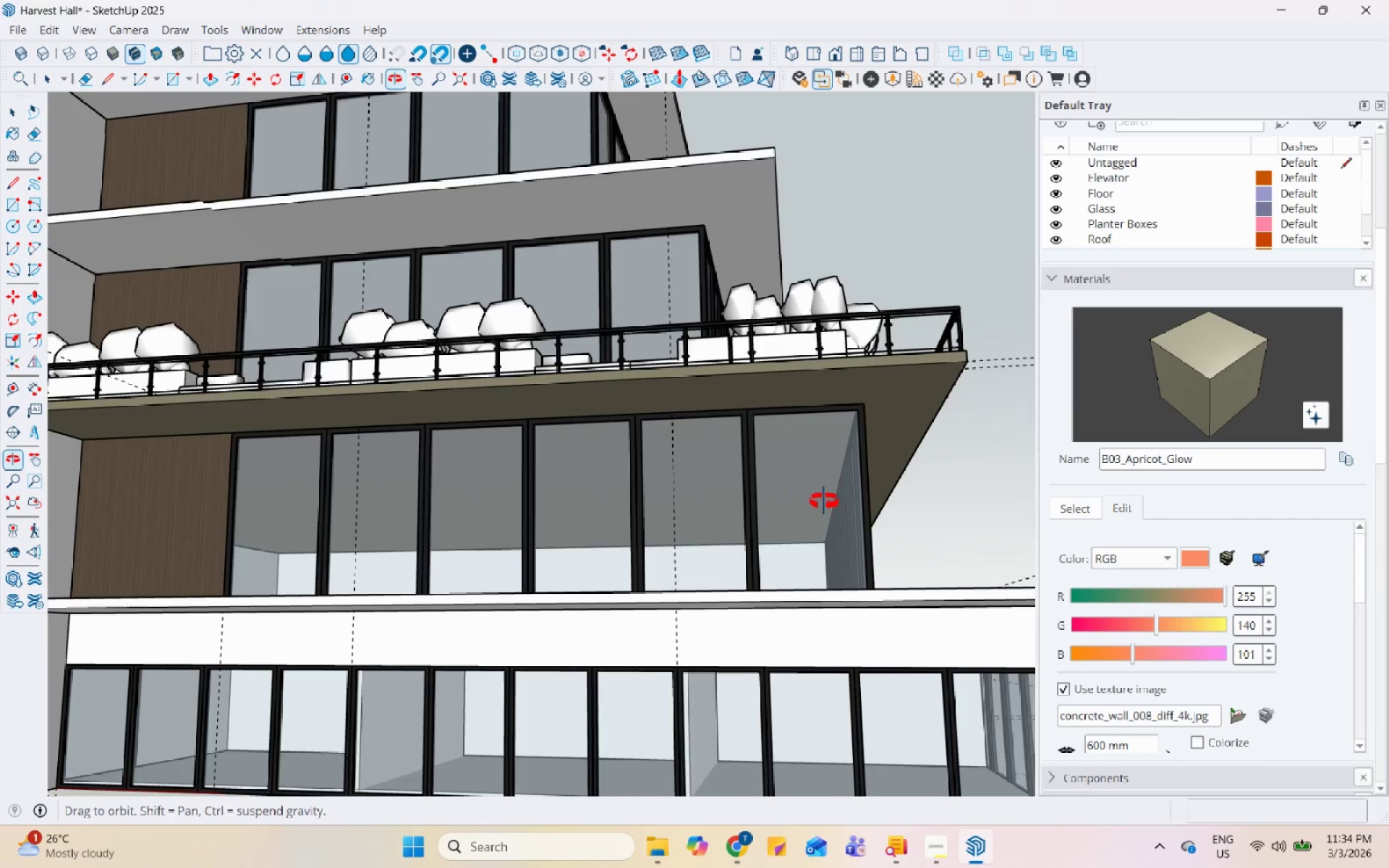 
key(Escape)
 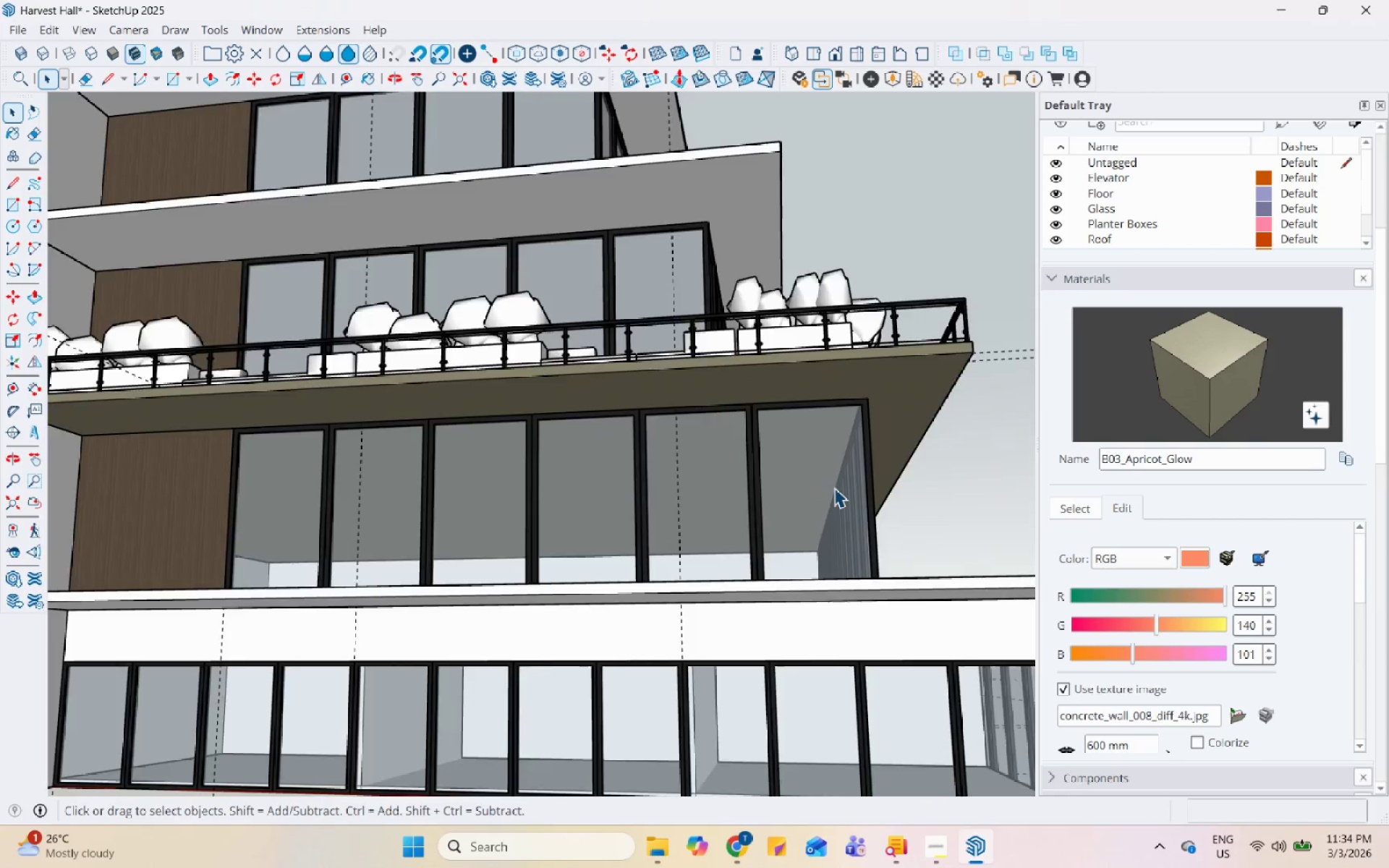 
scroll: coordinate [452, 534], scroll_direction: none, amount: 0.0
 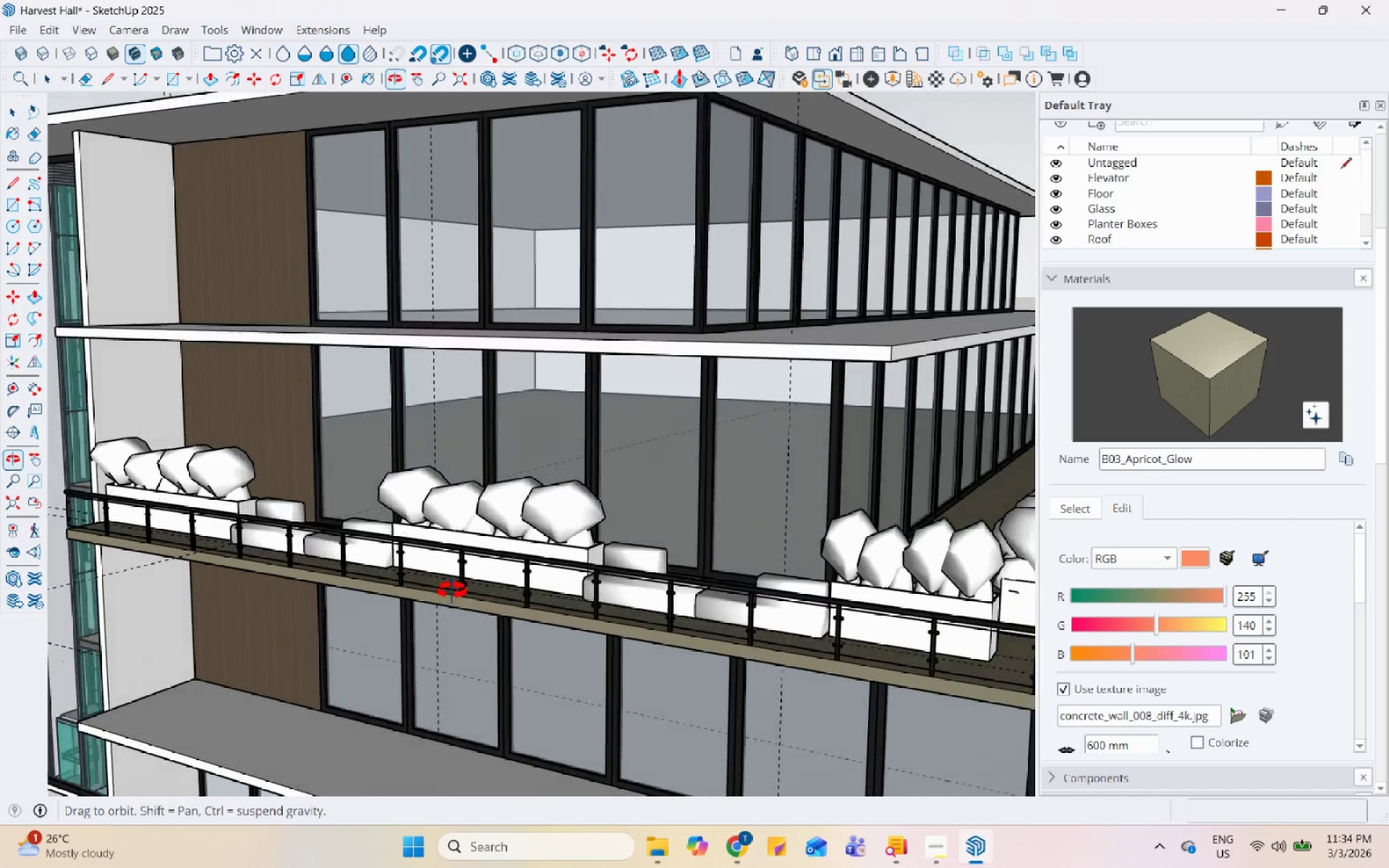 
scroll: coordinate [391, 618], scroll_direction: up, amount: 6.0
 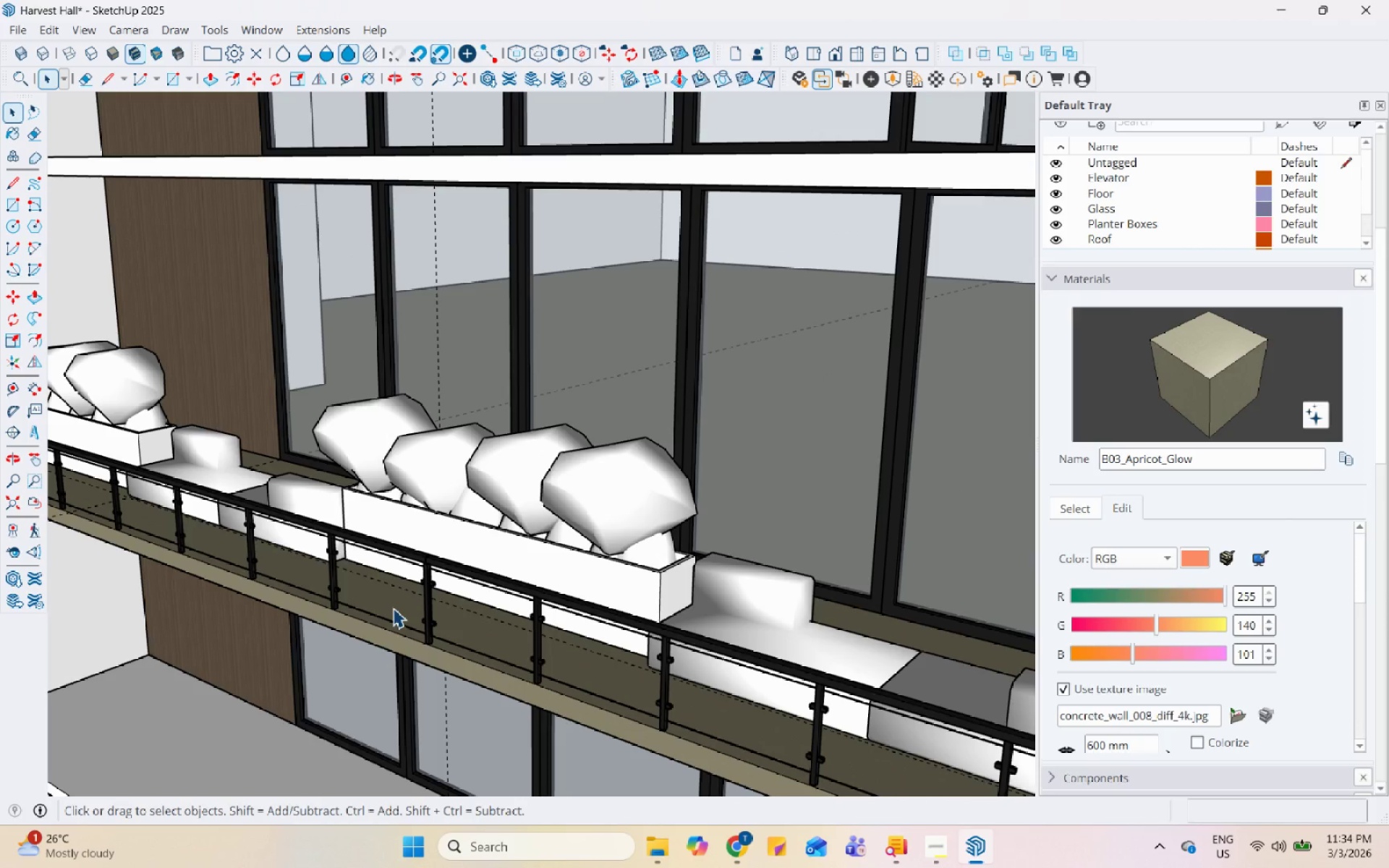 
scroll: coordinate [391, 563], scroll_direction: down, amount: 7.0
 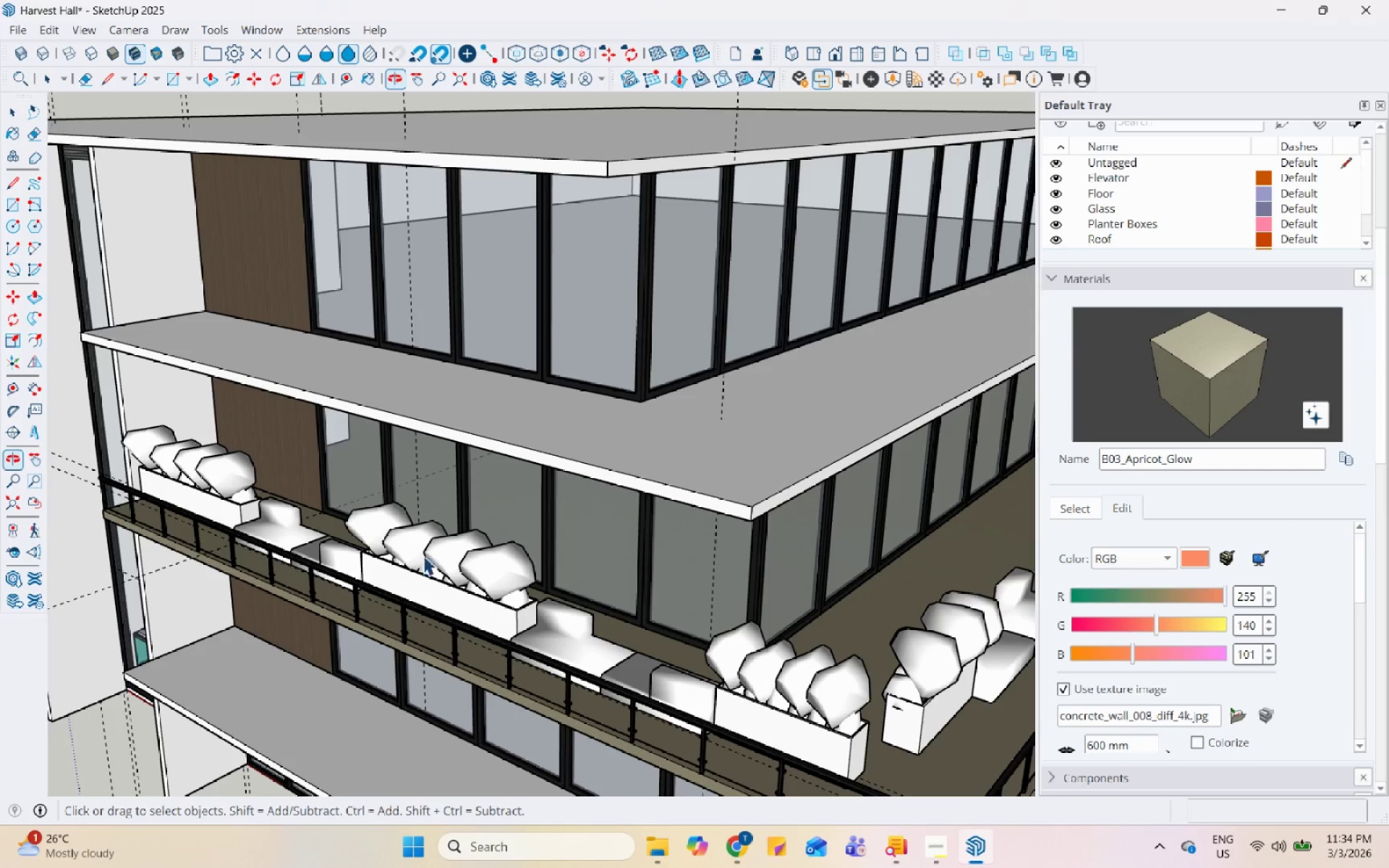 
scroll: coordinate [292, 412], scroll_direction: up, amount: 17.0
 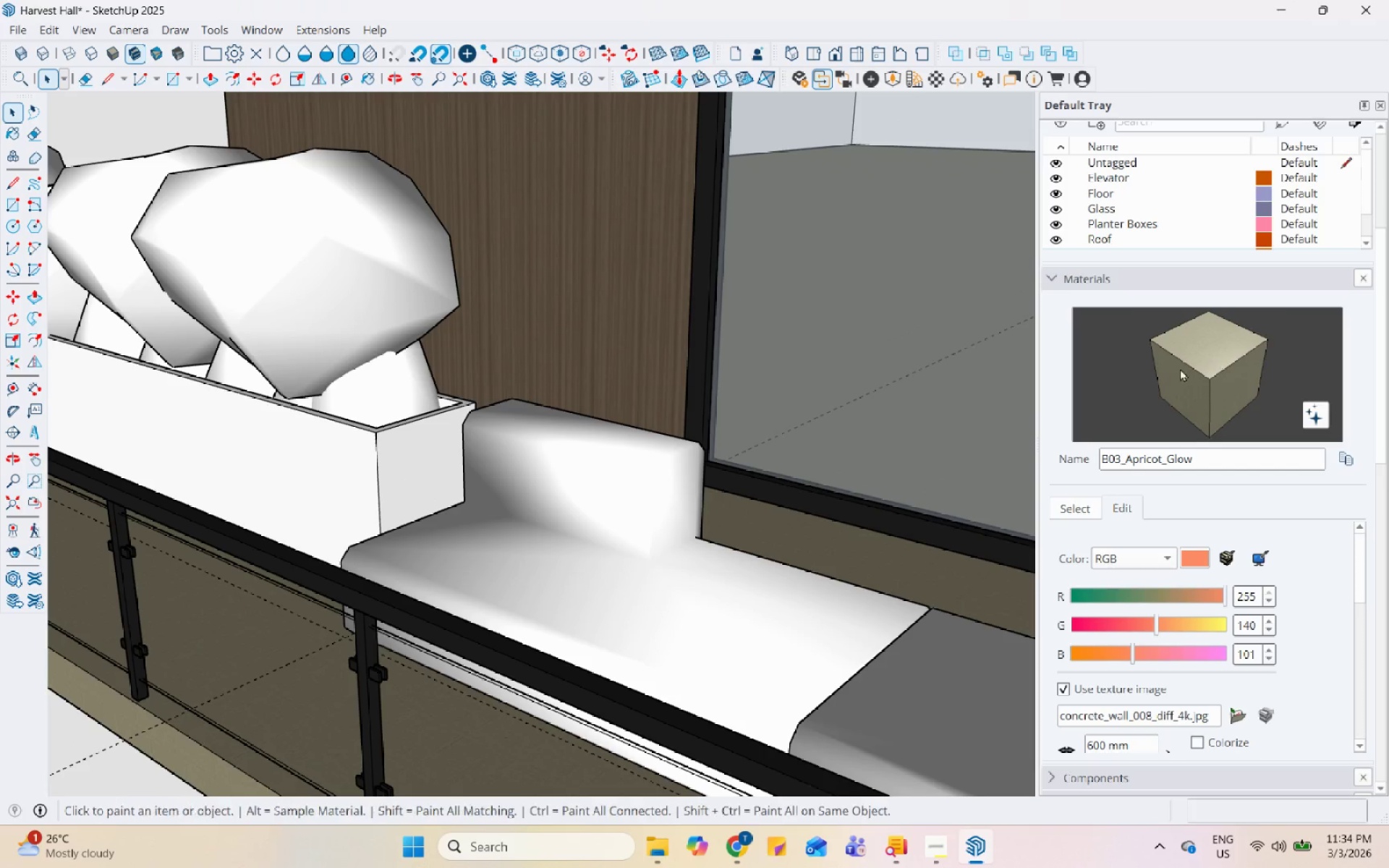 
left_click([399, 464])
 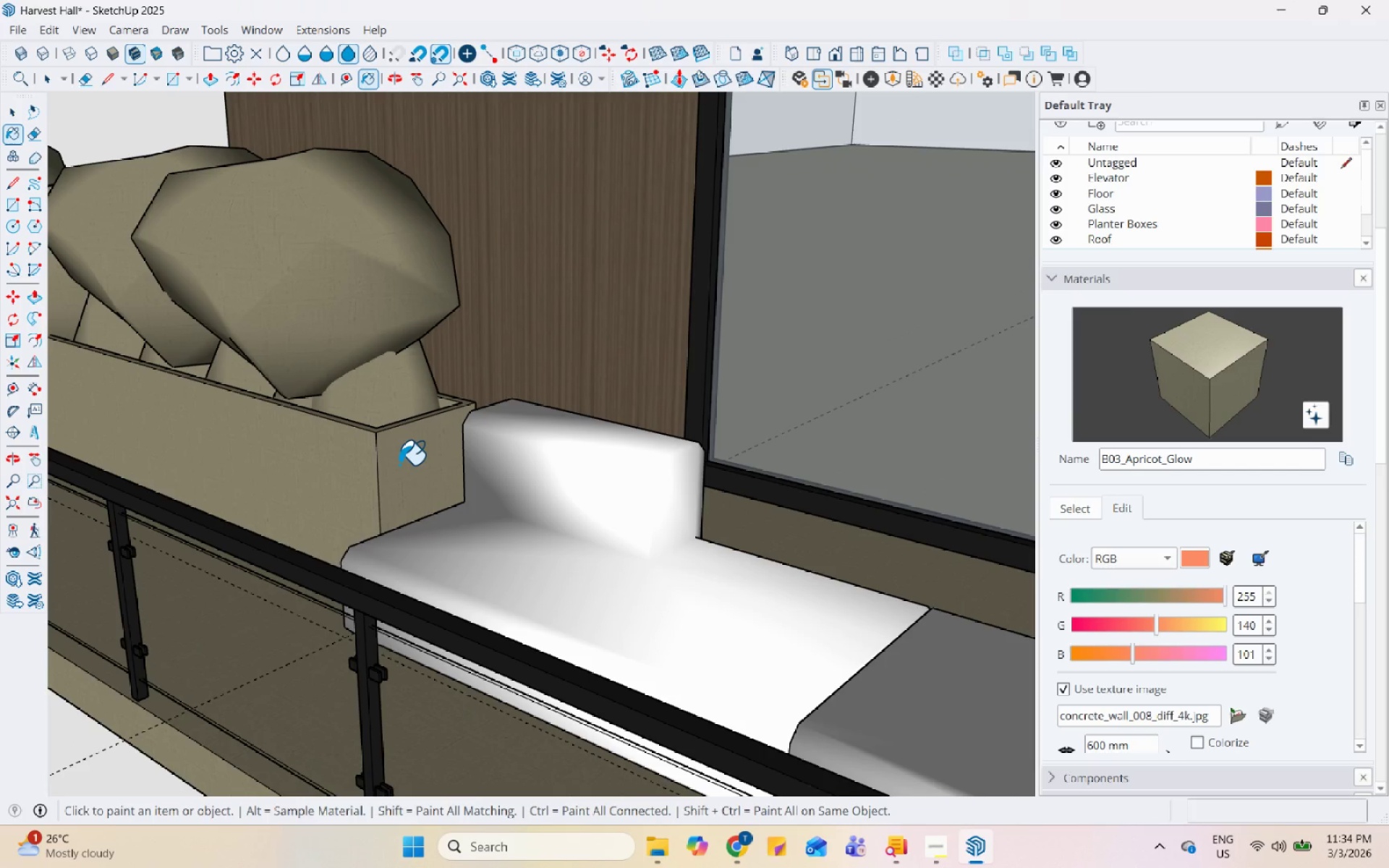 
key(Control+Z)
 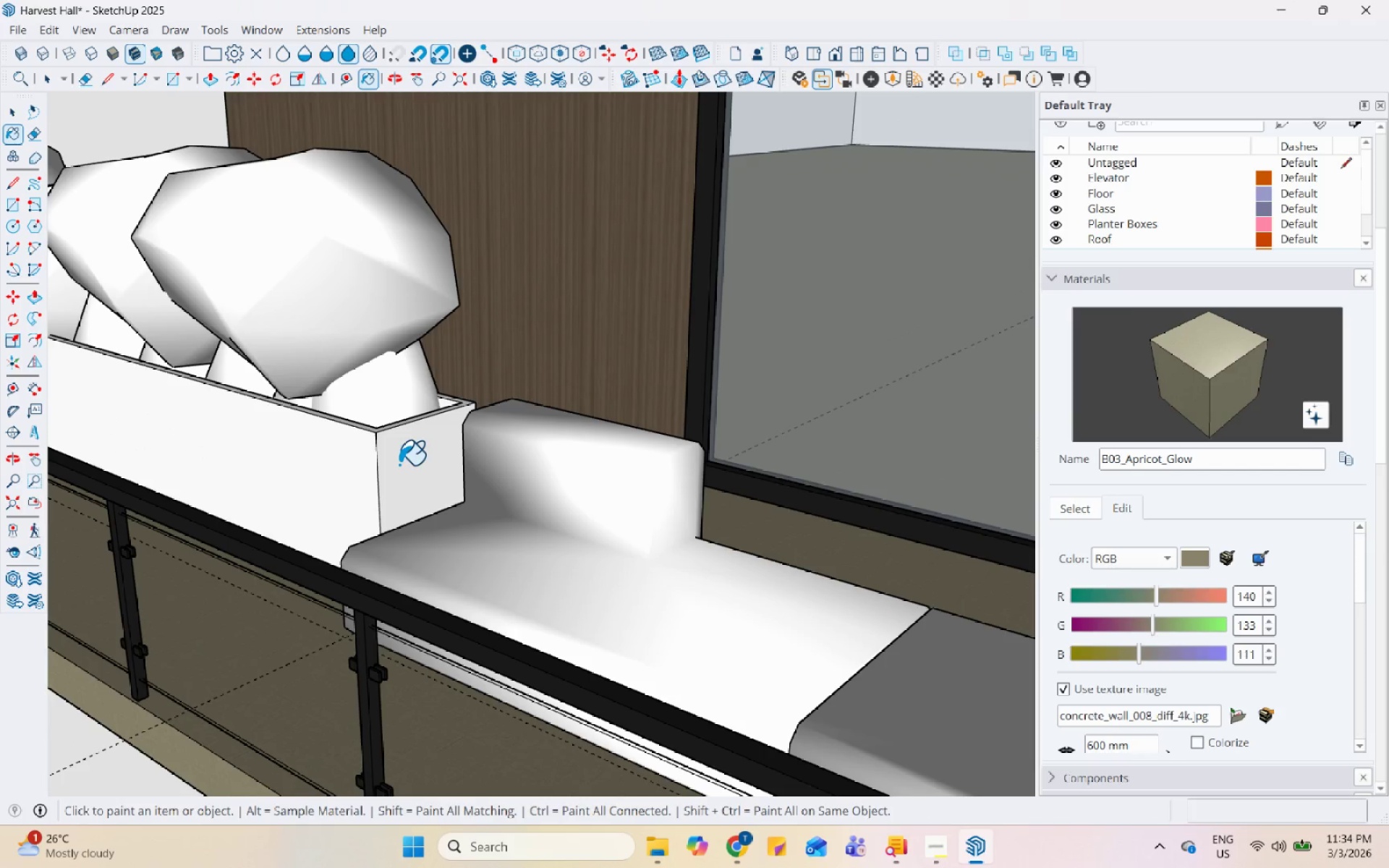 
key(Space)
 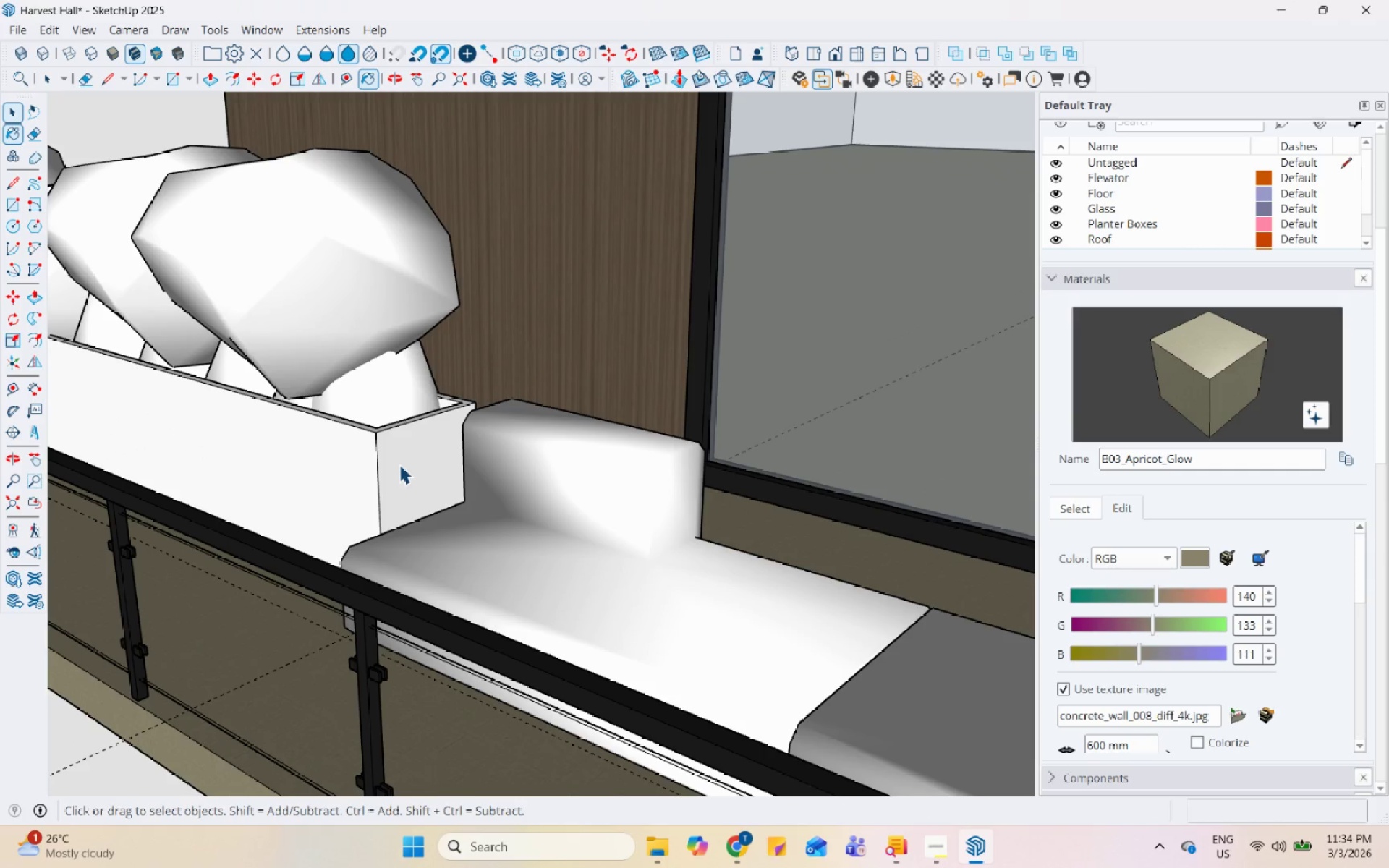 
left_click([399, 464])
 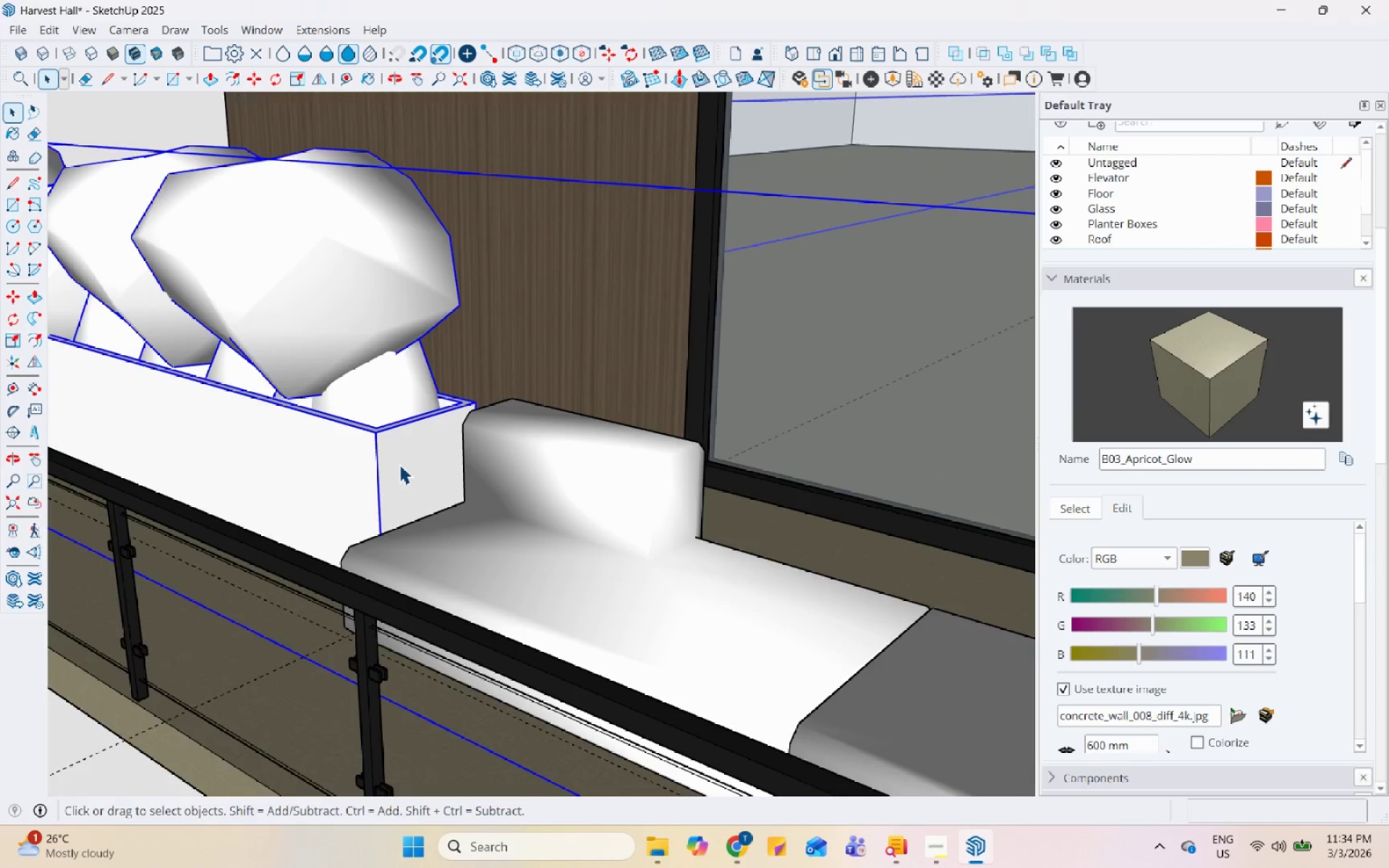 
double_click([399, 464])
 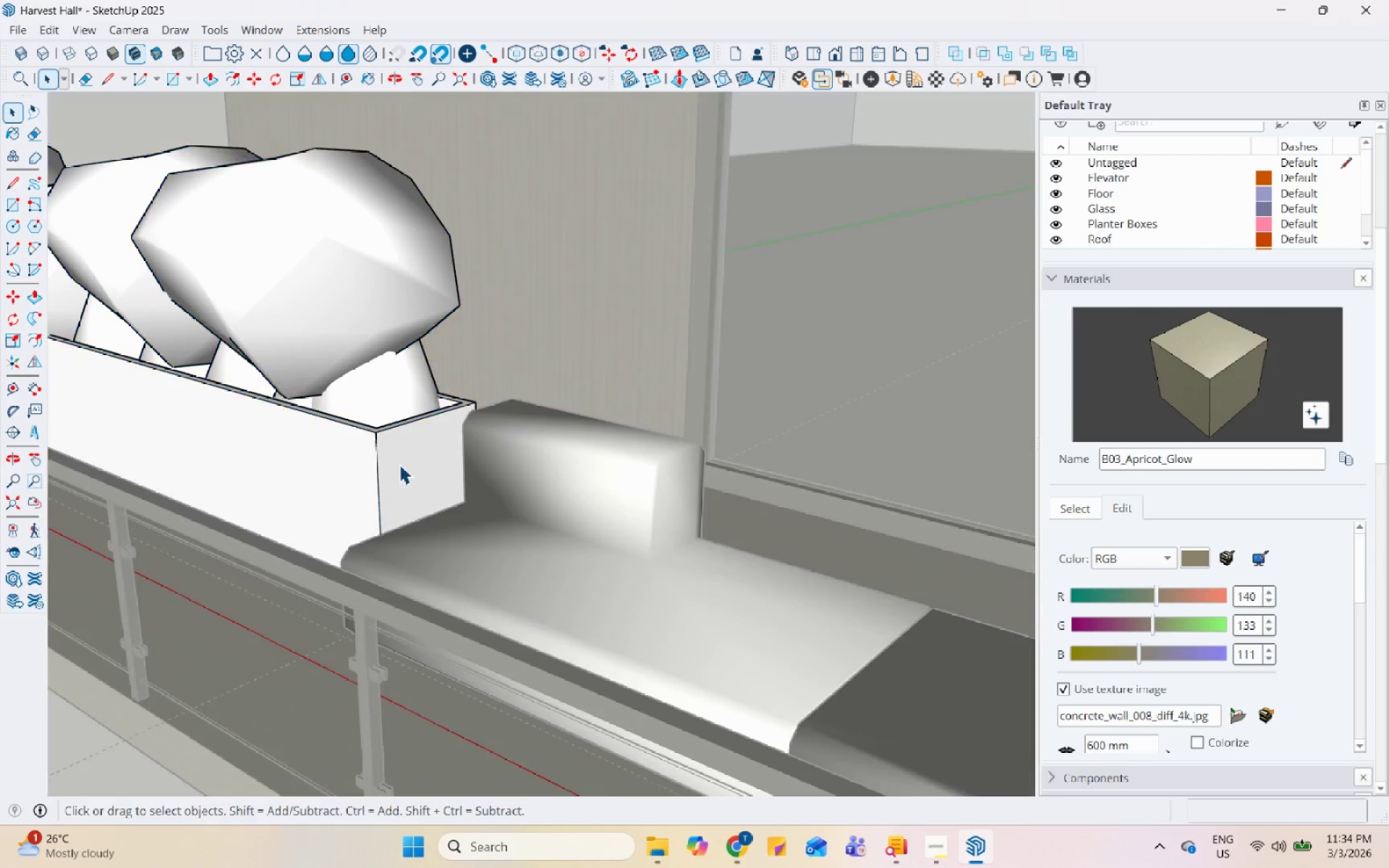 
triple_click([399, 464])
 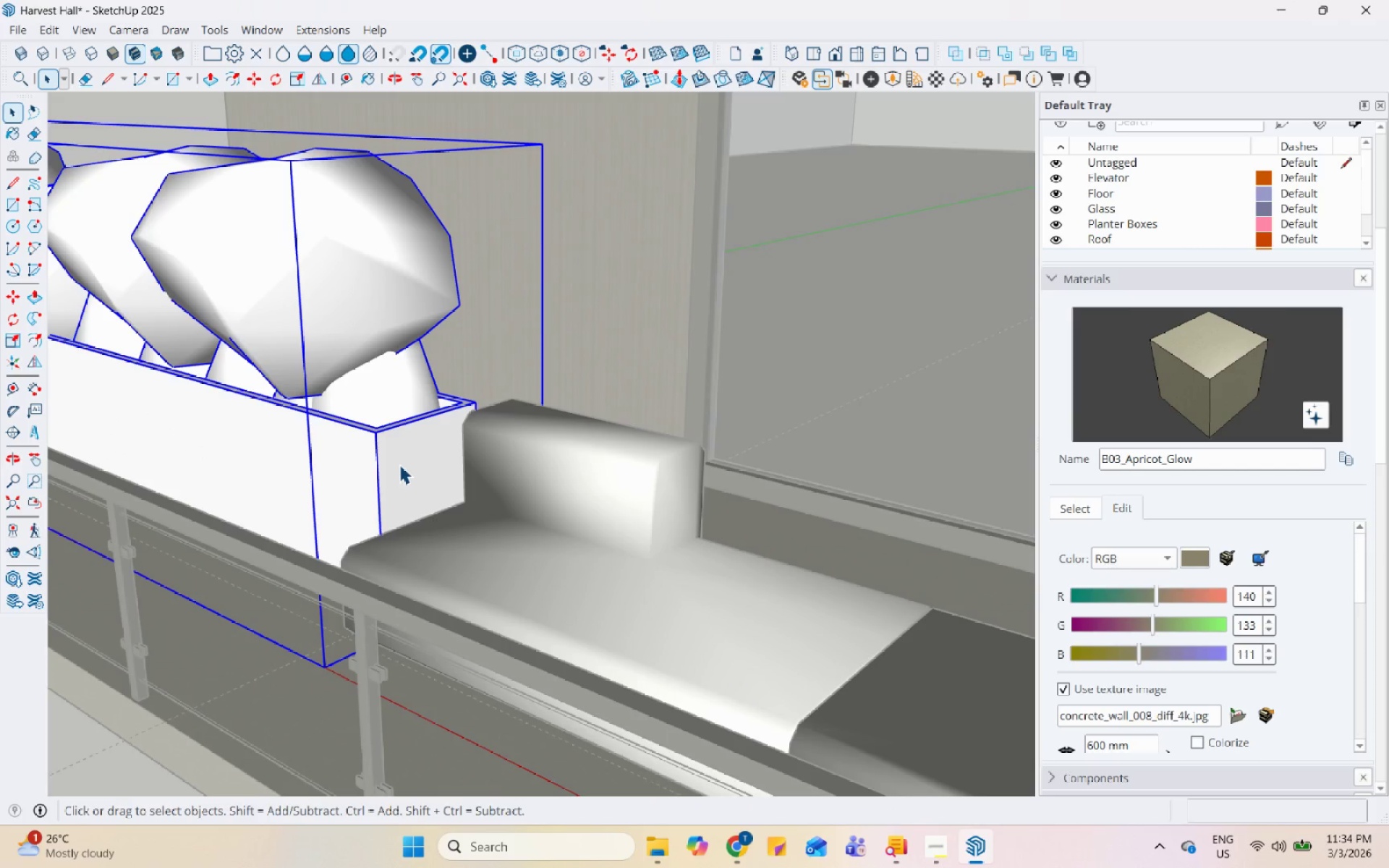 
triple_click([399, 464])
 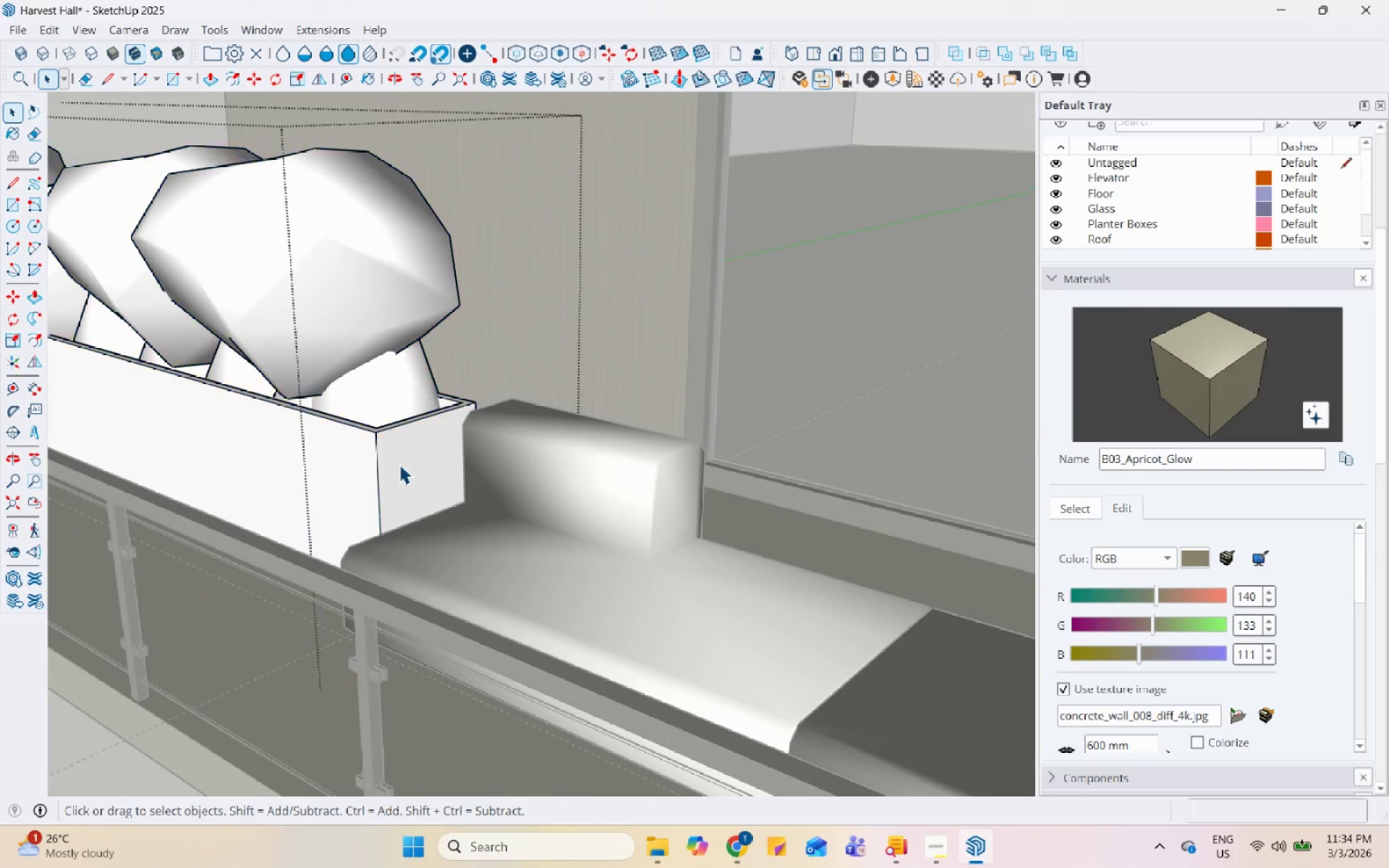 
triple_click([399, 464])
 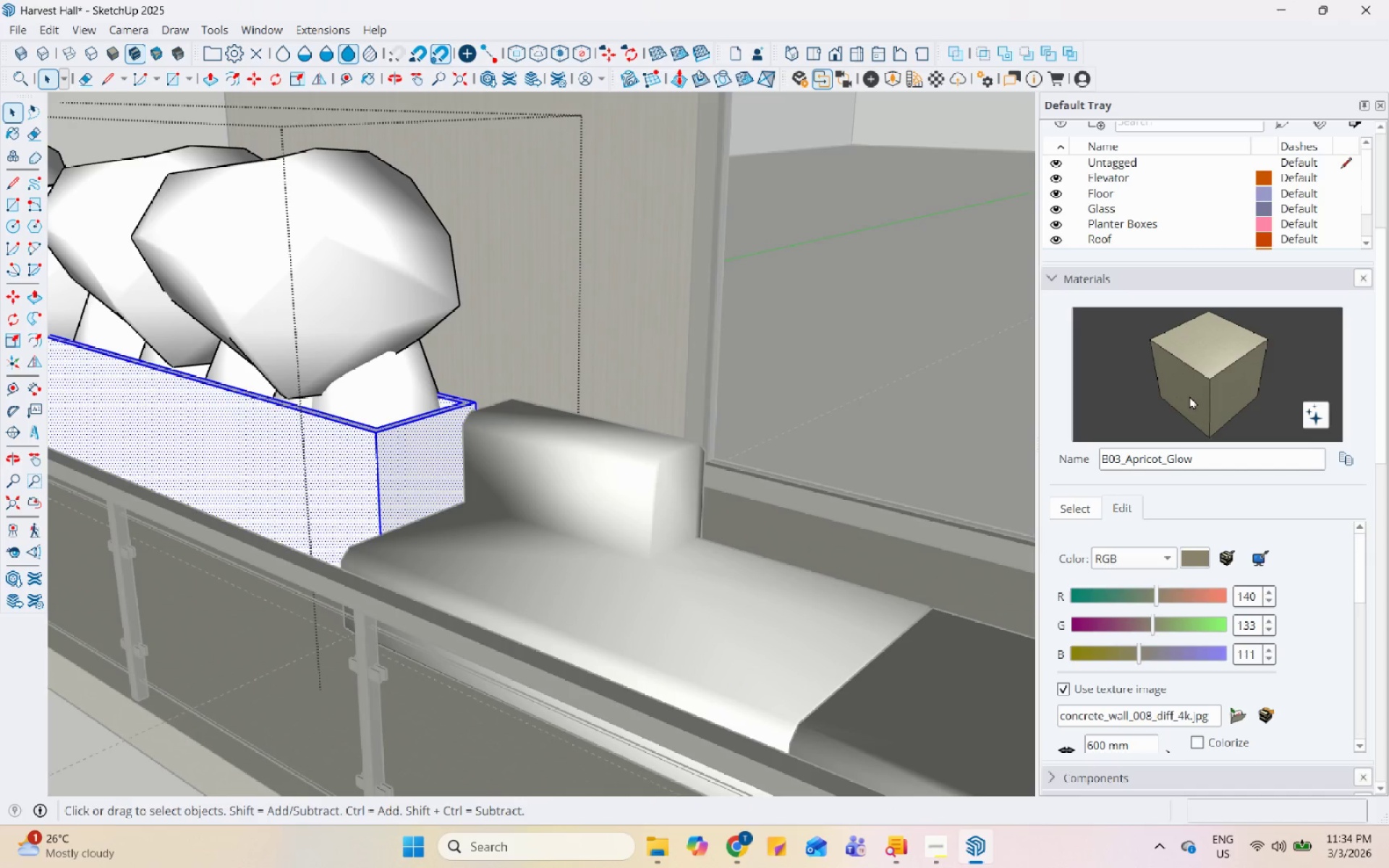 
left_click_drag(start_coordinate=[1210, 380], to_coordinate=[1171, 380])
 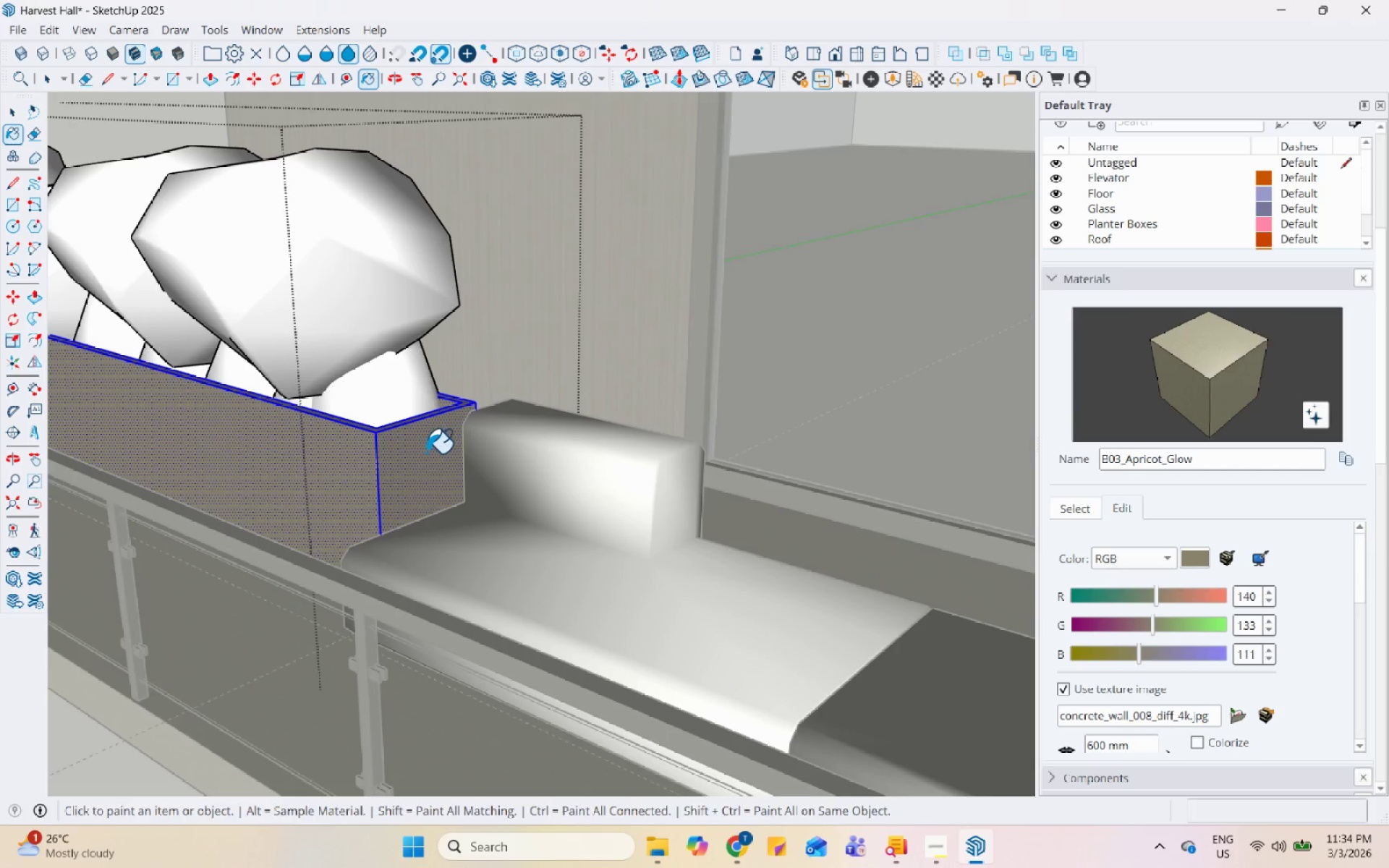 
key(Space)
 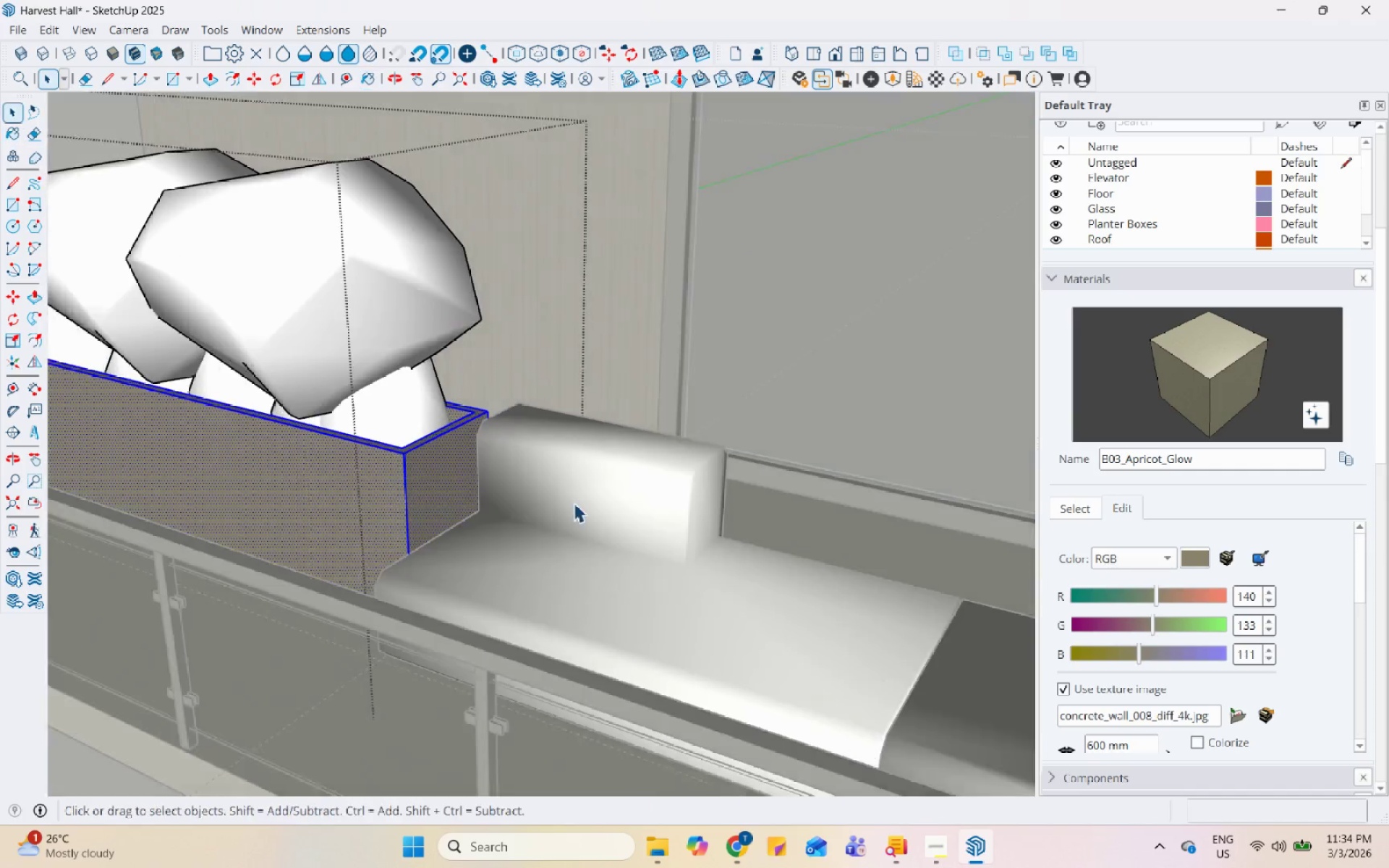 
key(Escape)
 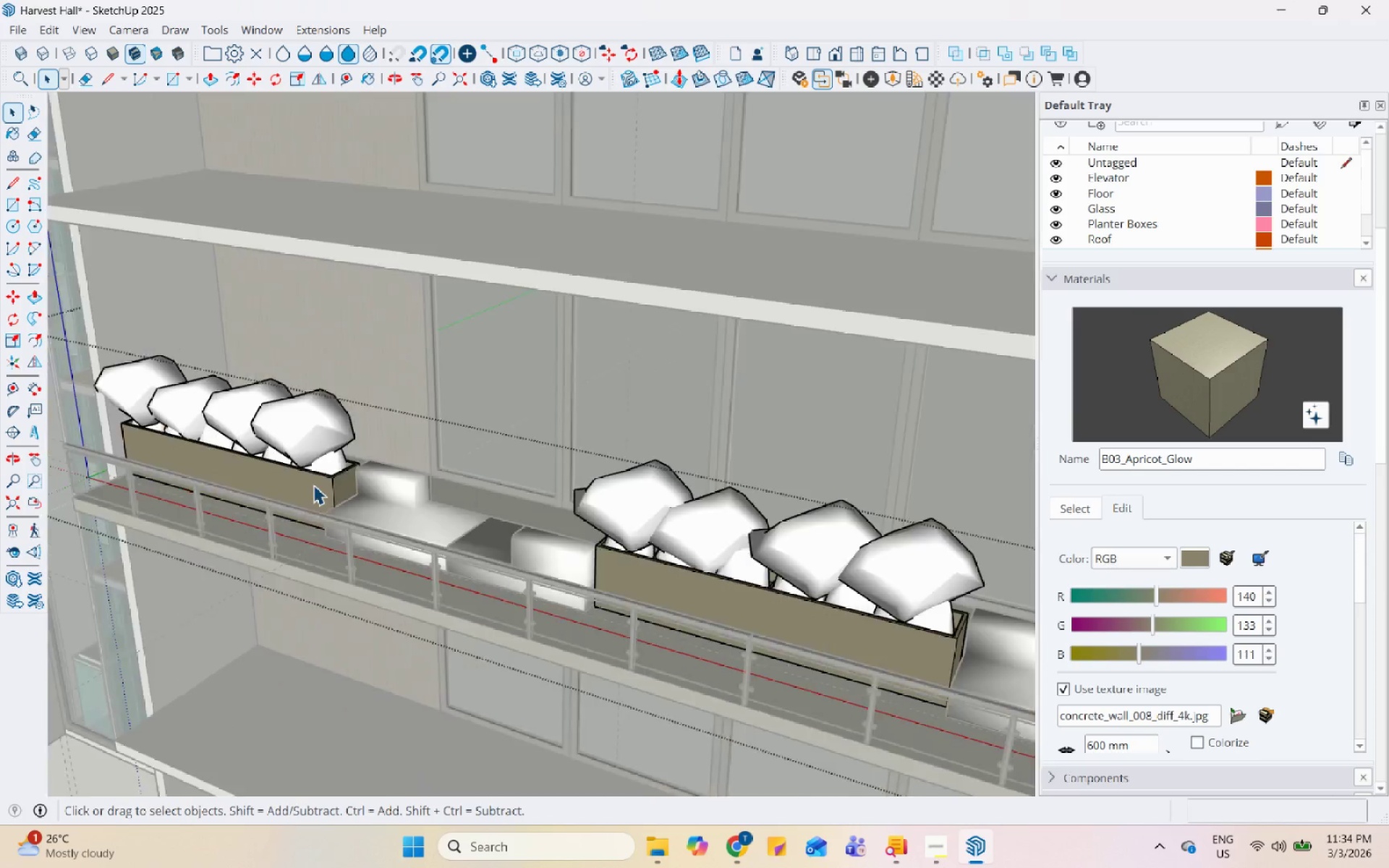 
key(Escape)
 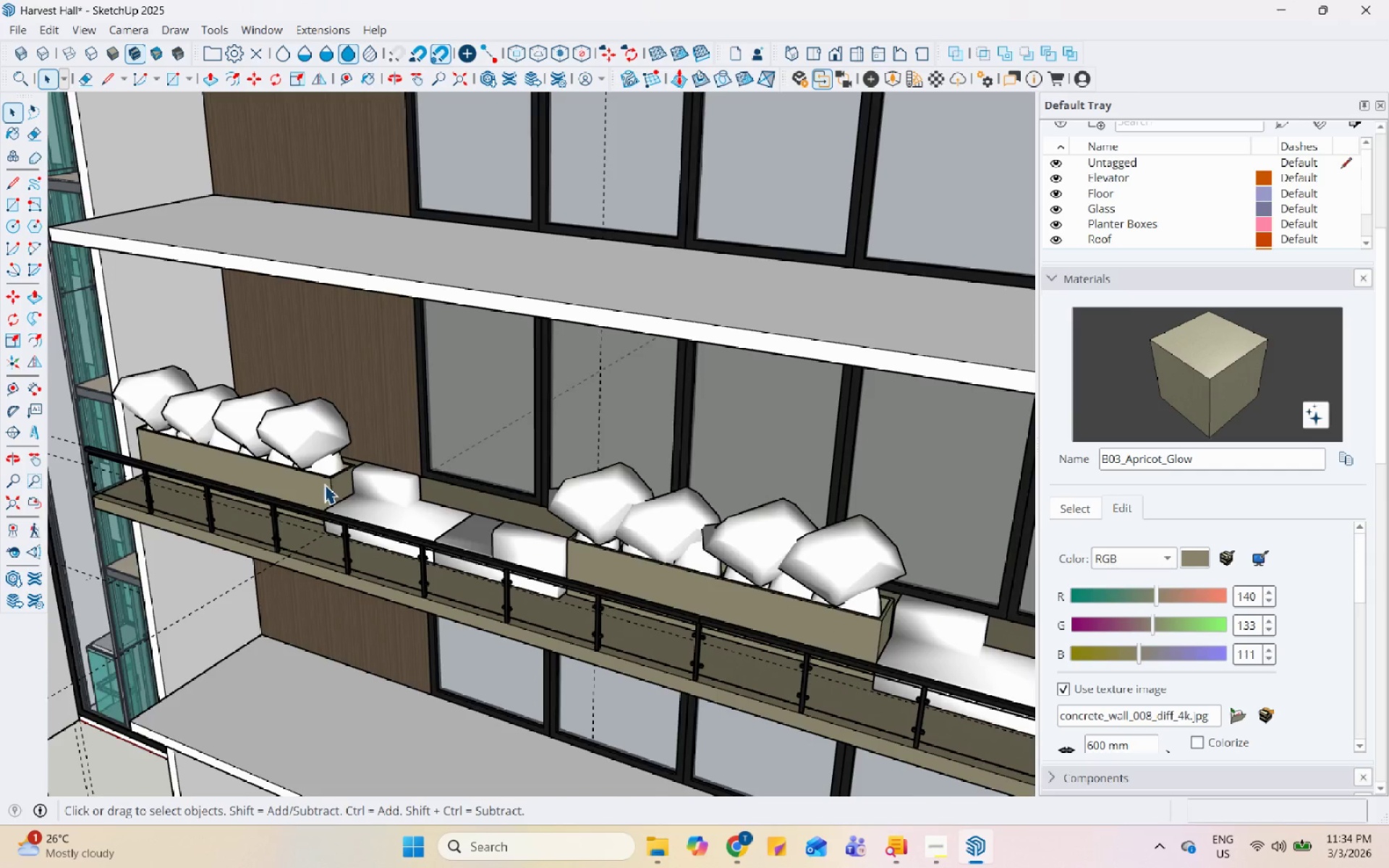 
key(Escape)
 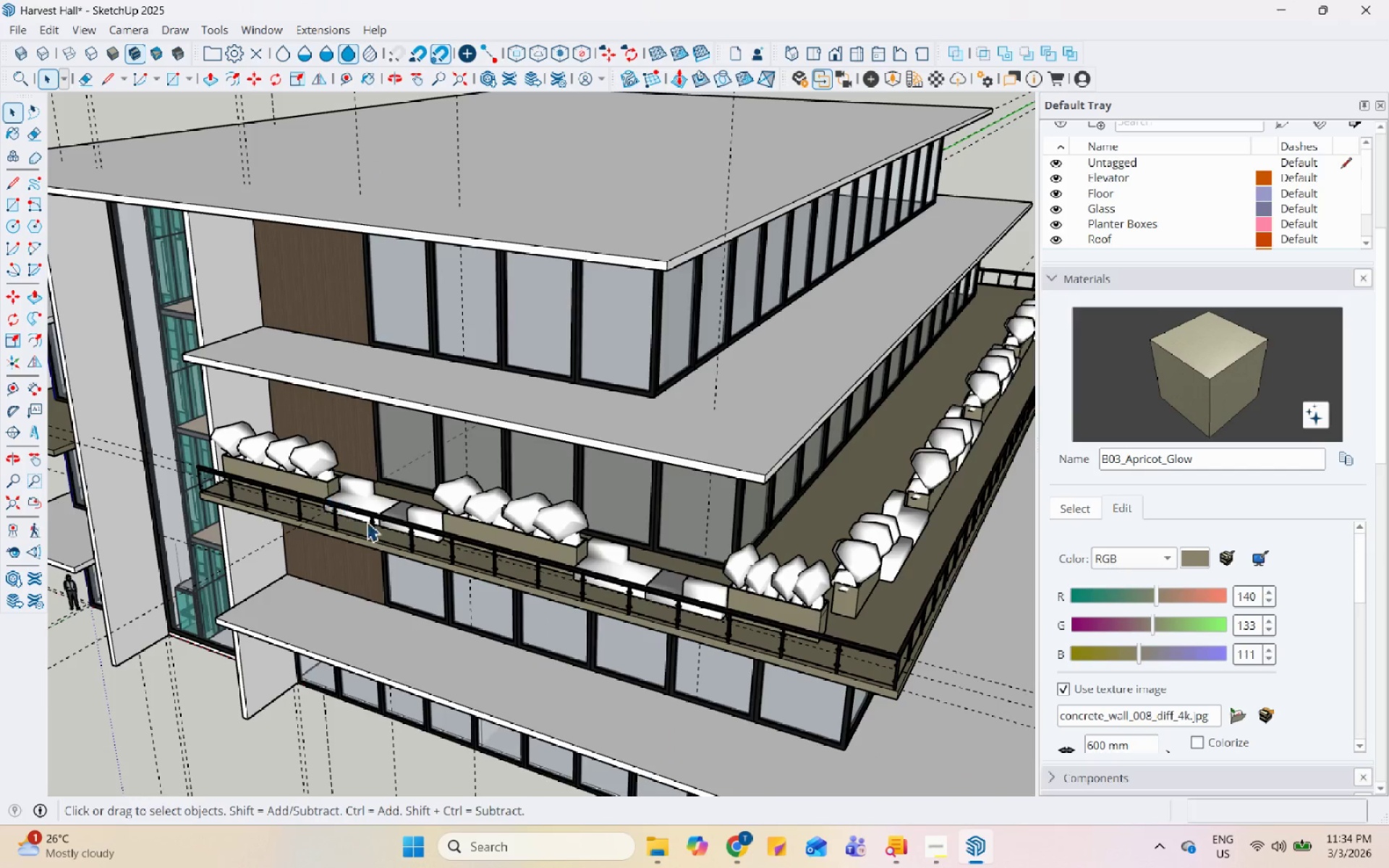 
key(Escape)
 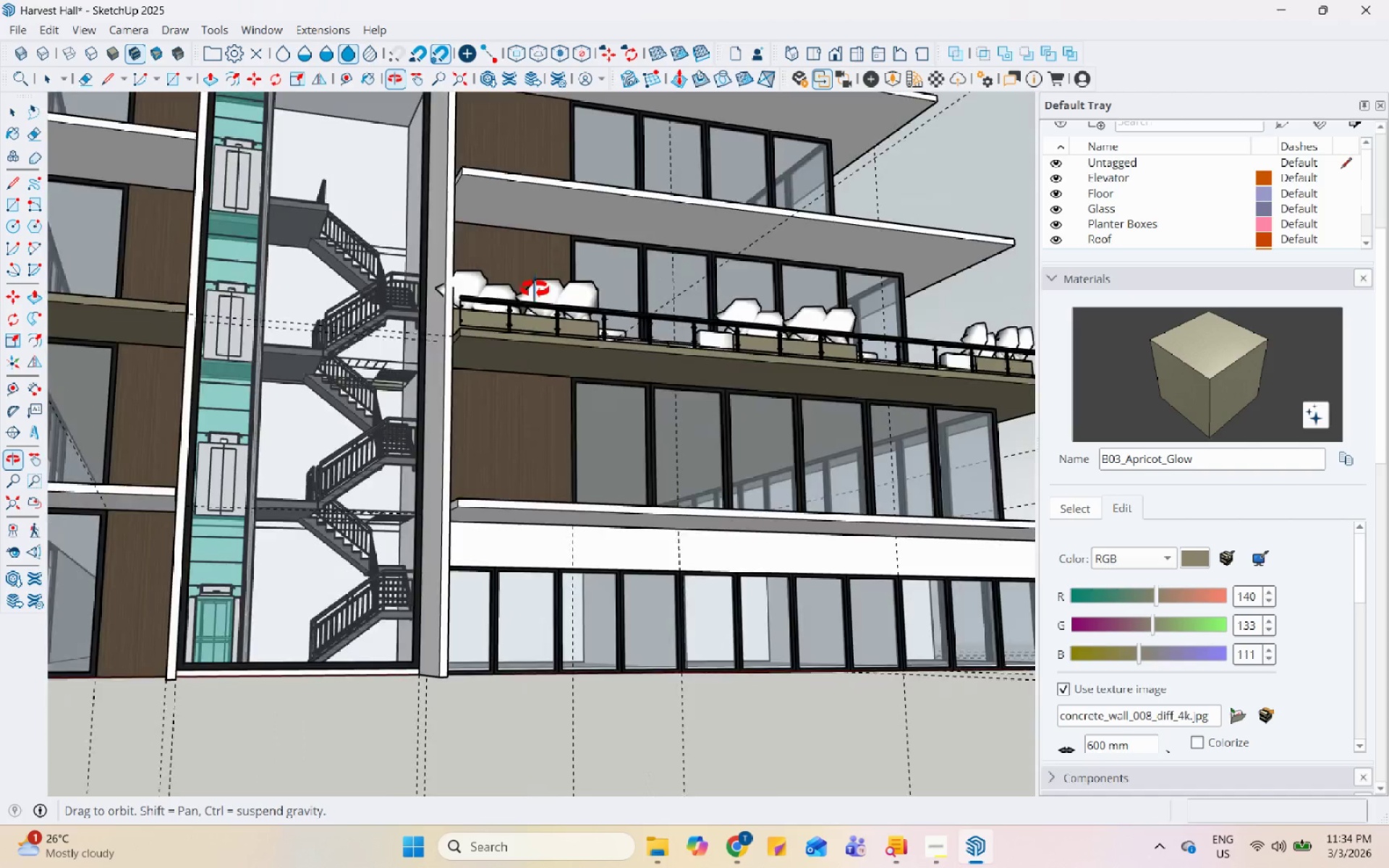 
scroll: coordinate [381, 432], scroll_direction: down, amount: 28.0
 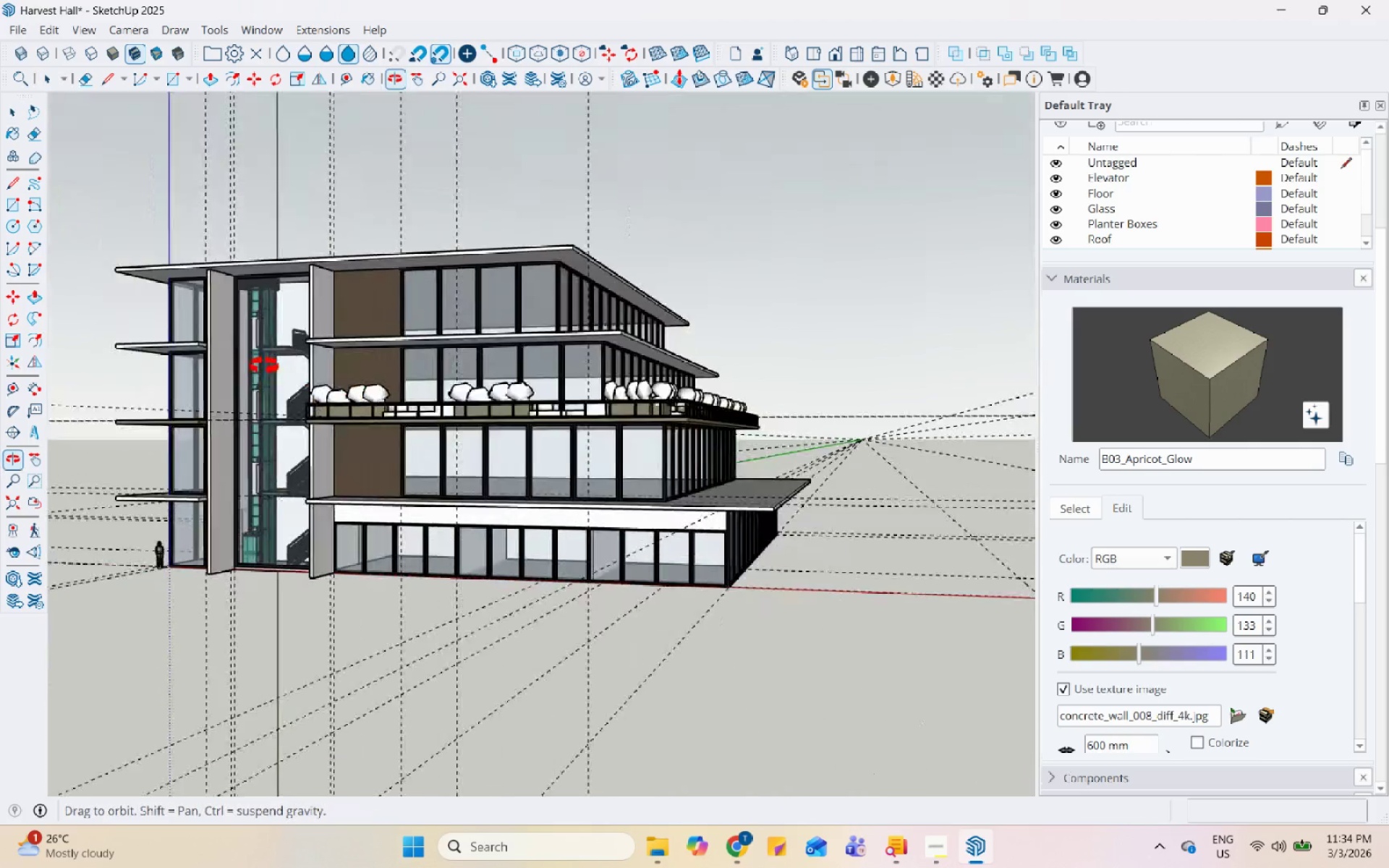 
scroll: coordinate [500, 590], scroll_direction: up, amount: 6.0
 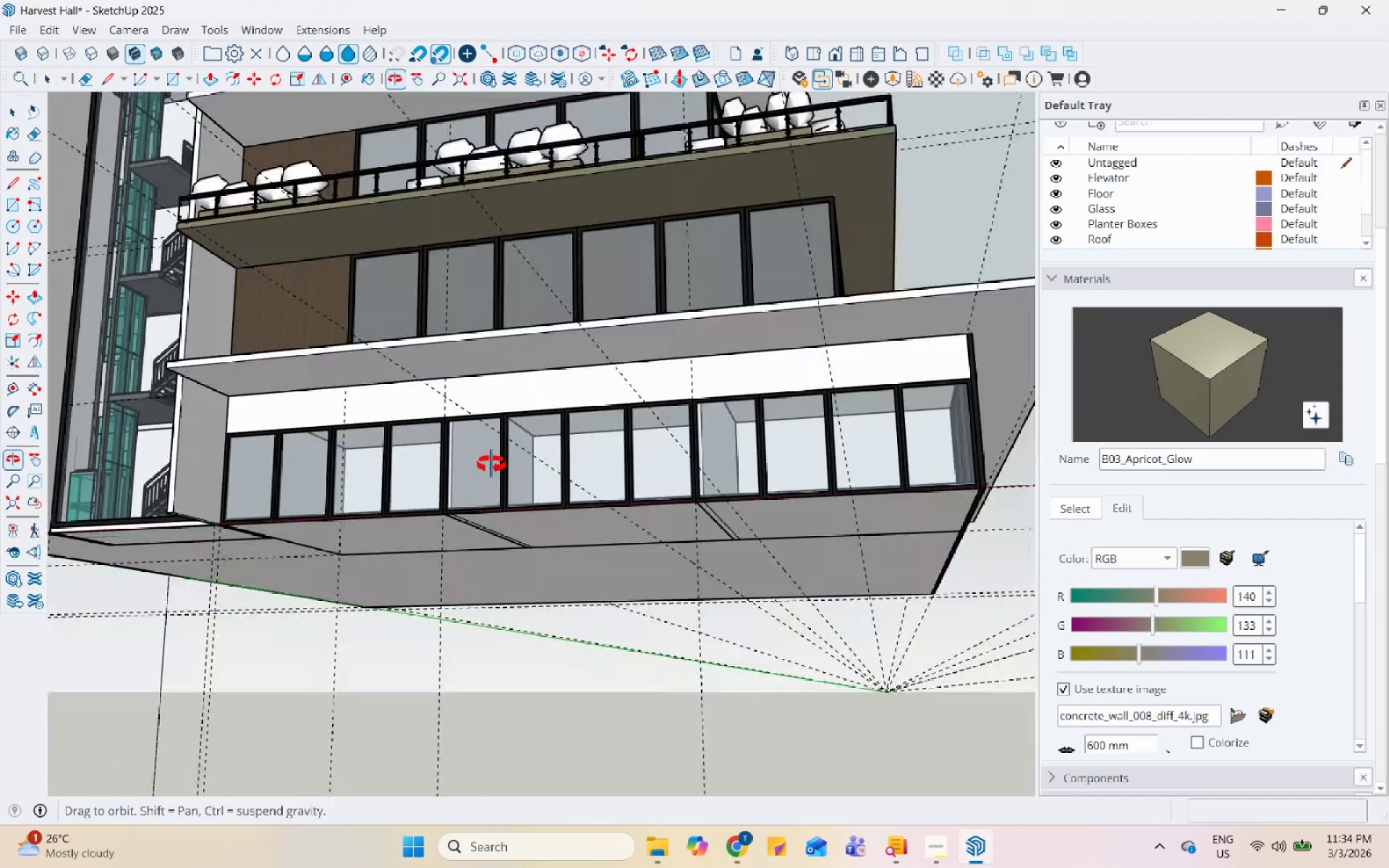 
double_click([310, 396])
 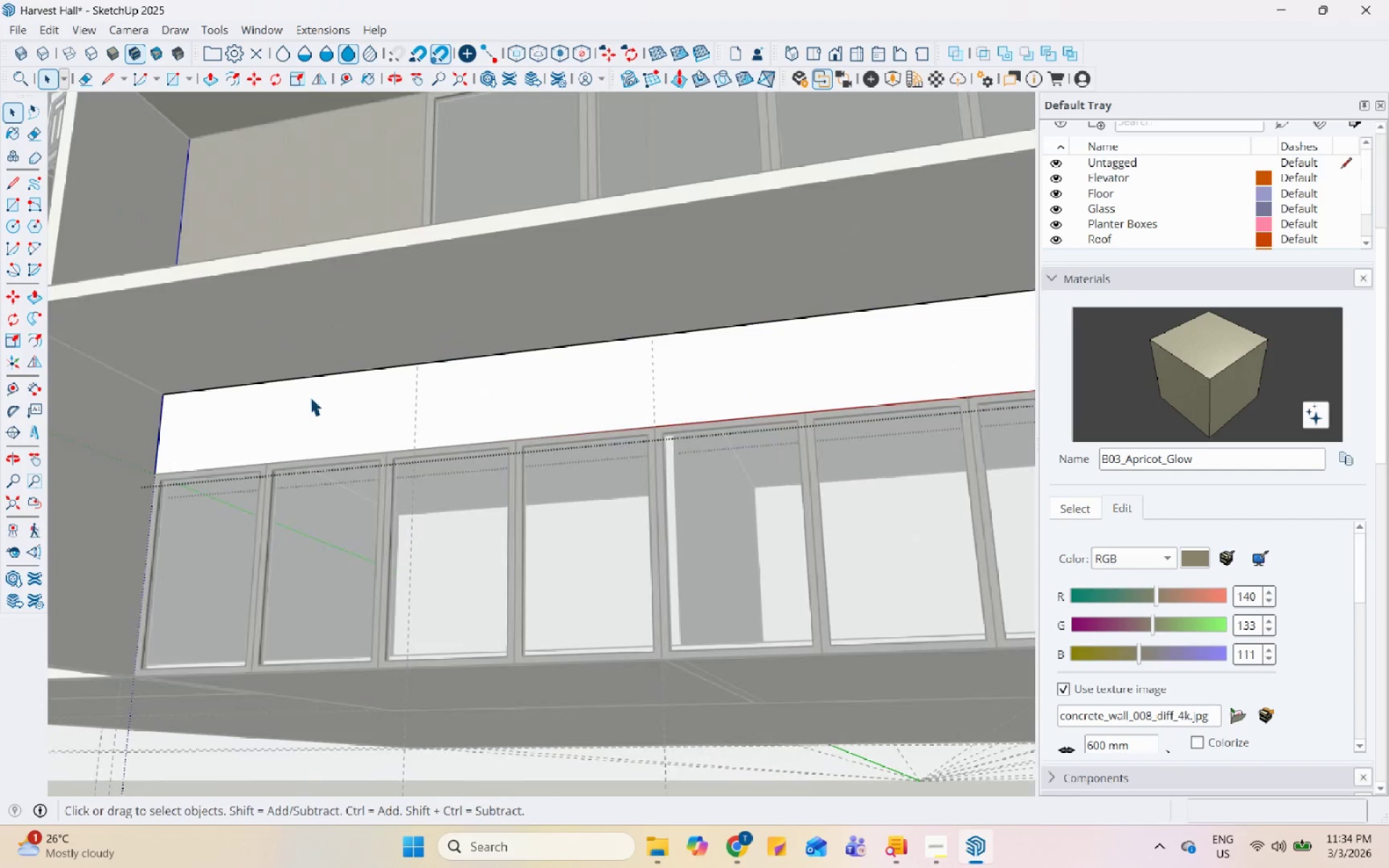 
scroll: coordinate [307, 403], scroll_direction: up, amount: 8.0
 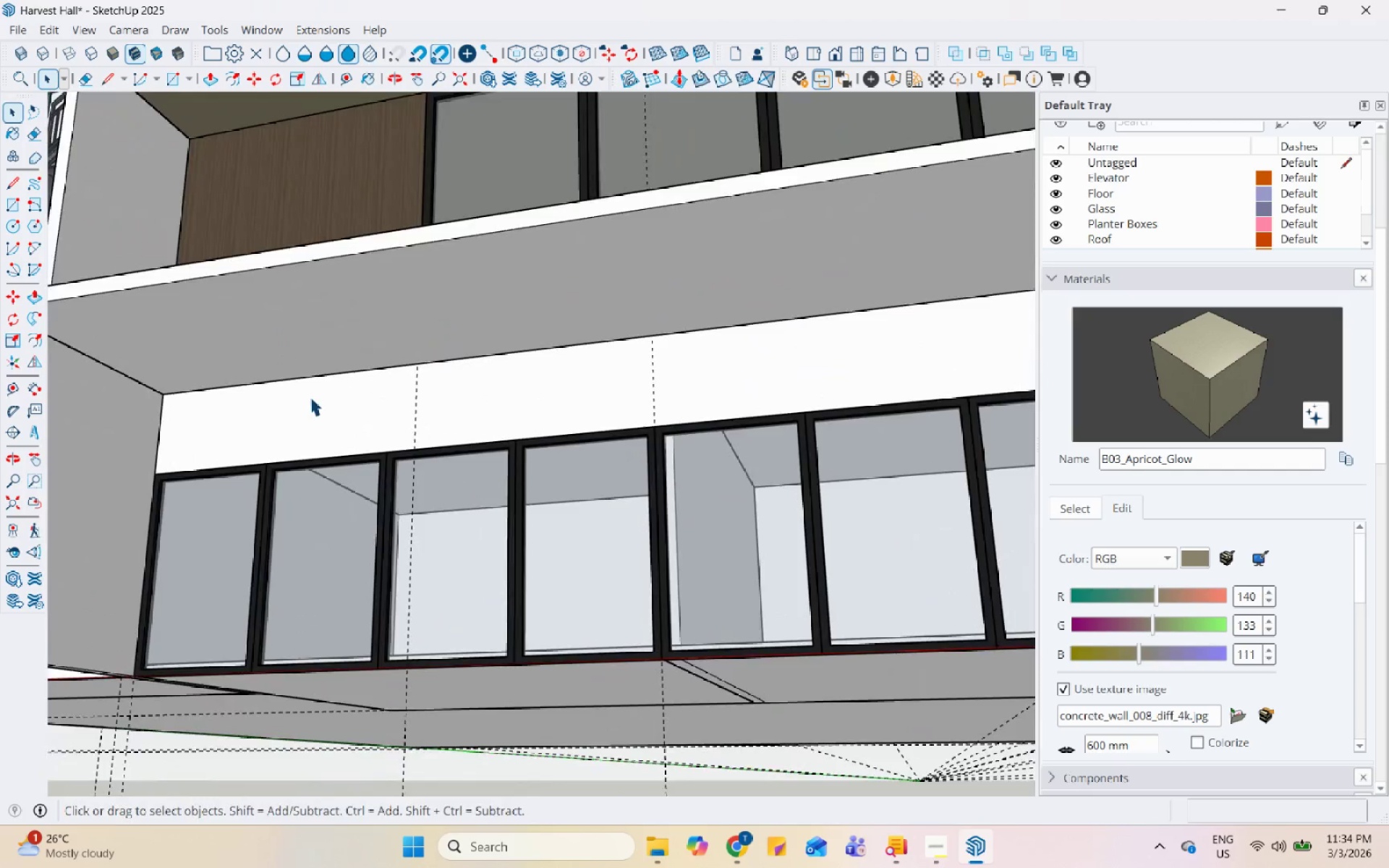 
triple_click([310, 396])
 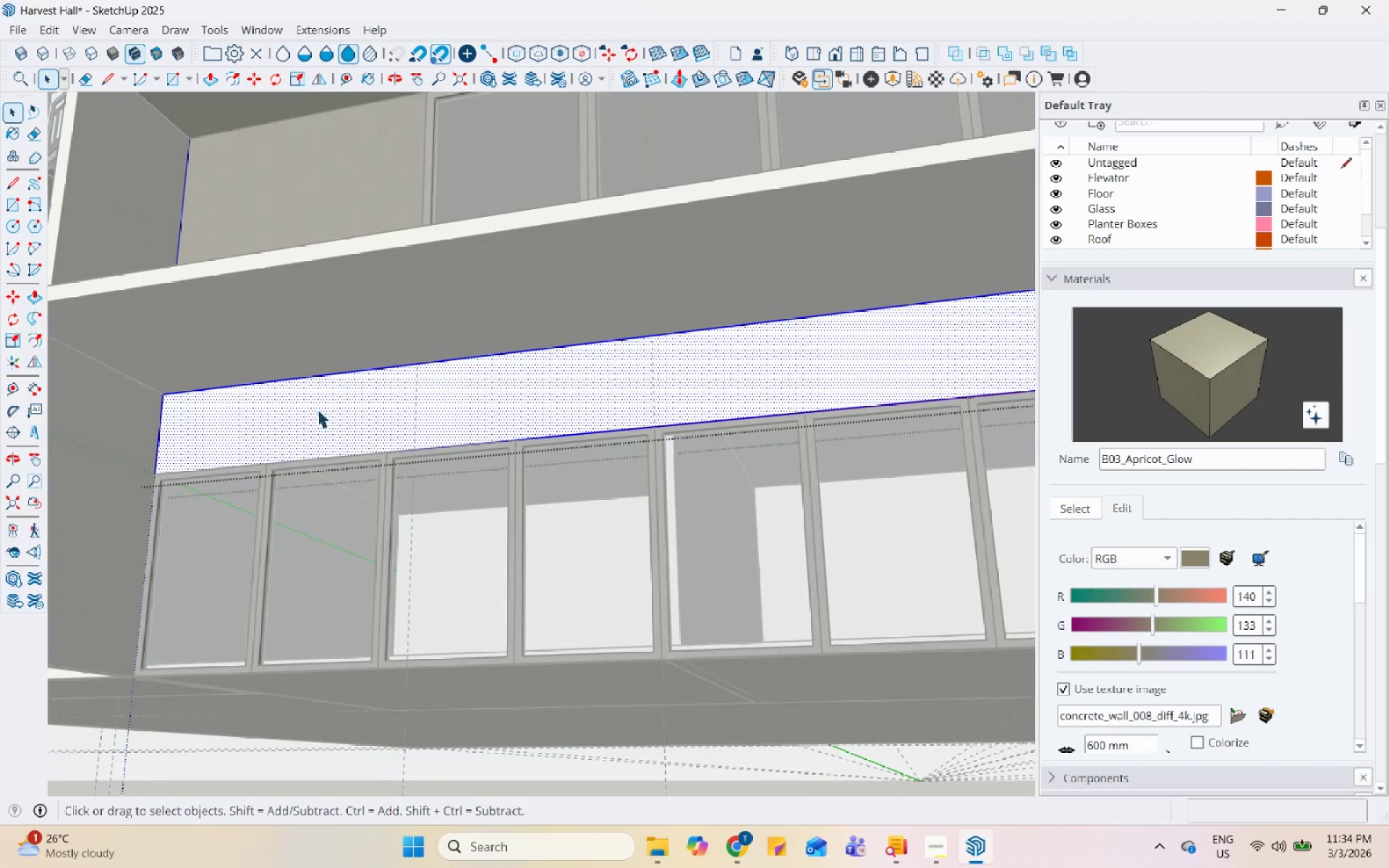 
scroll: coordinate [308, 546], scroll_direction: down, amount: 7.0
 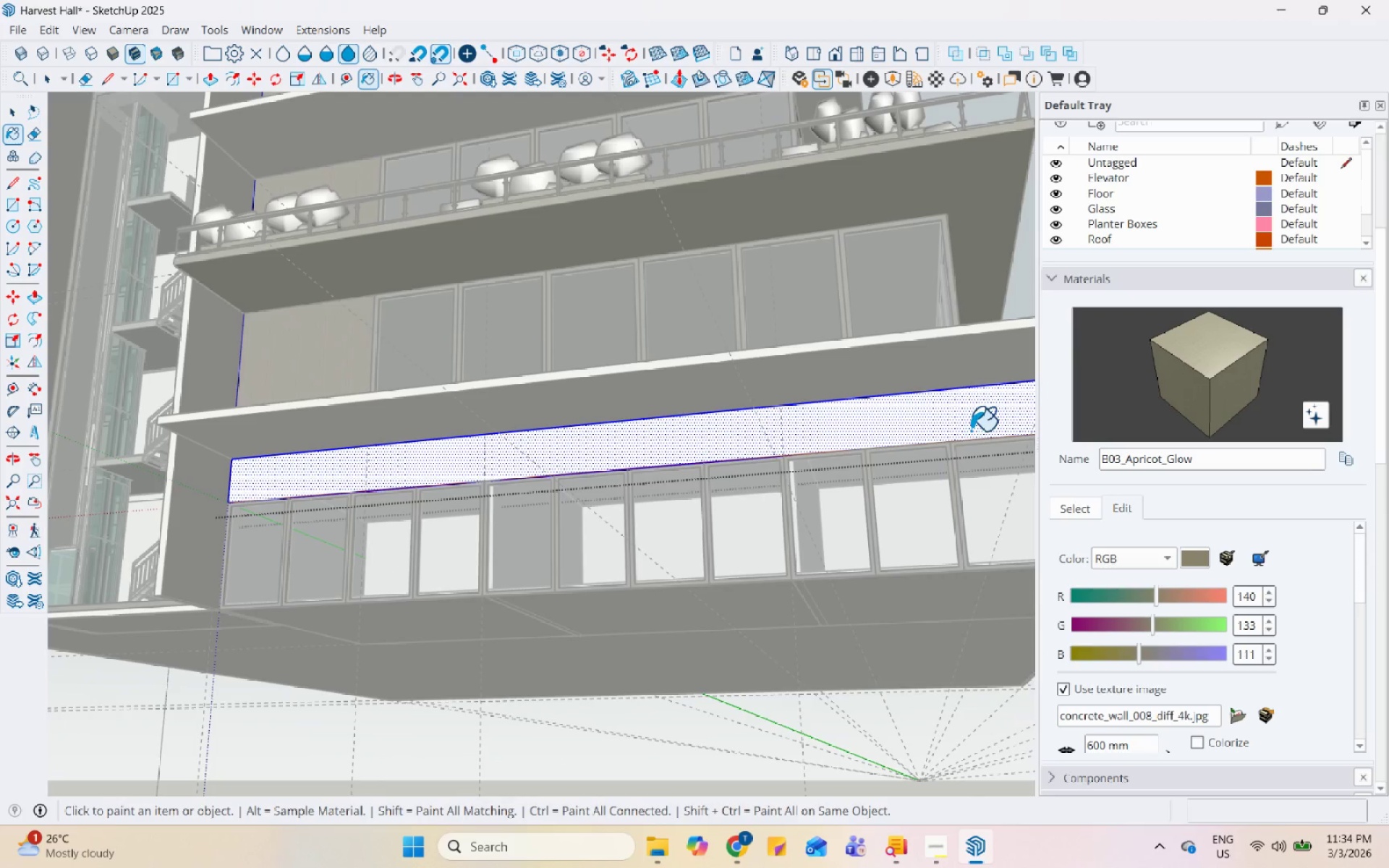 
double_click([851, 431])
 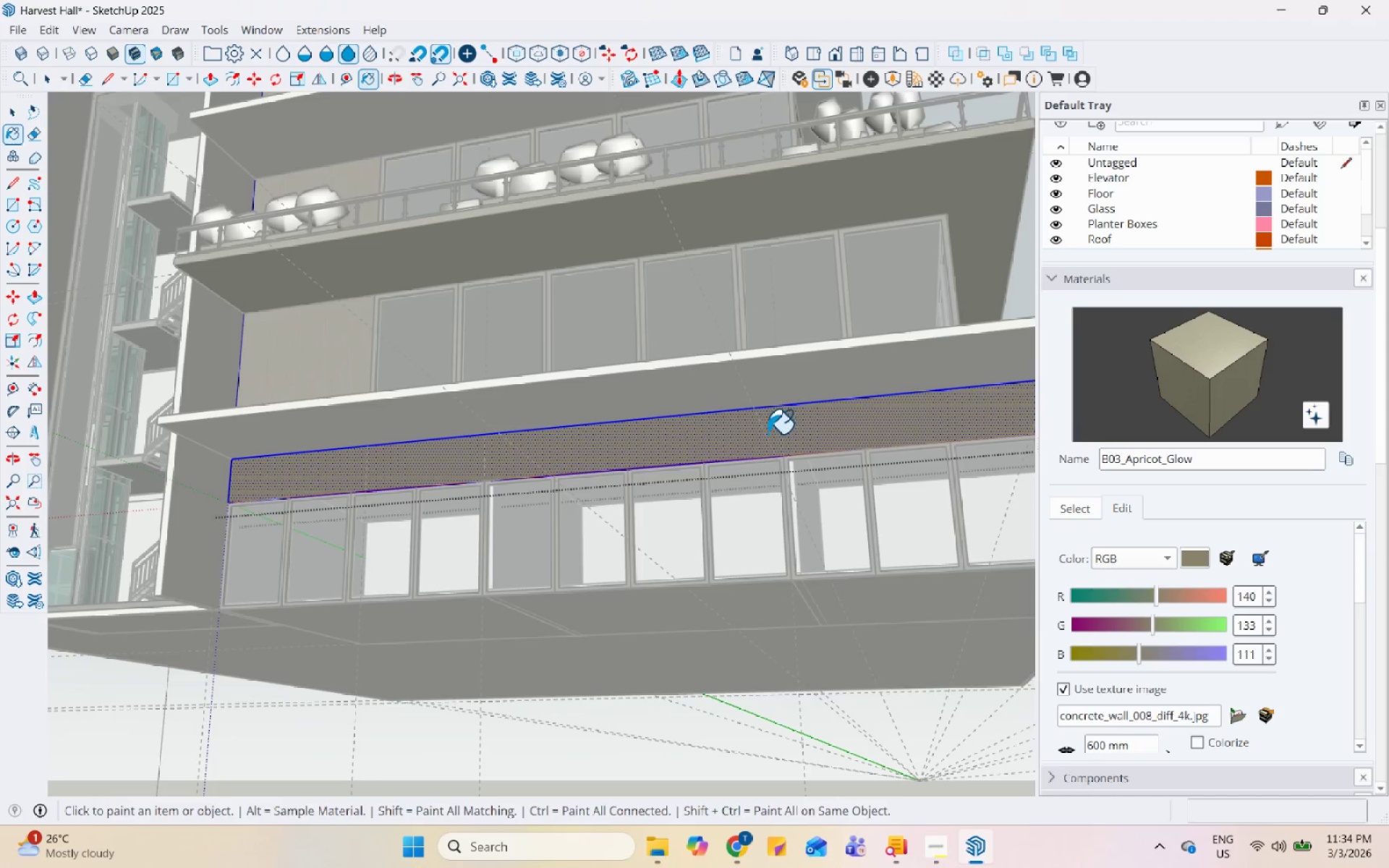 
key(Space)
 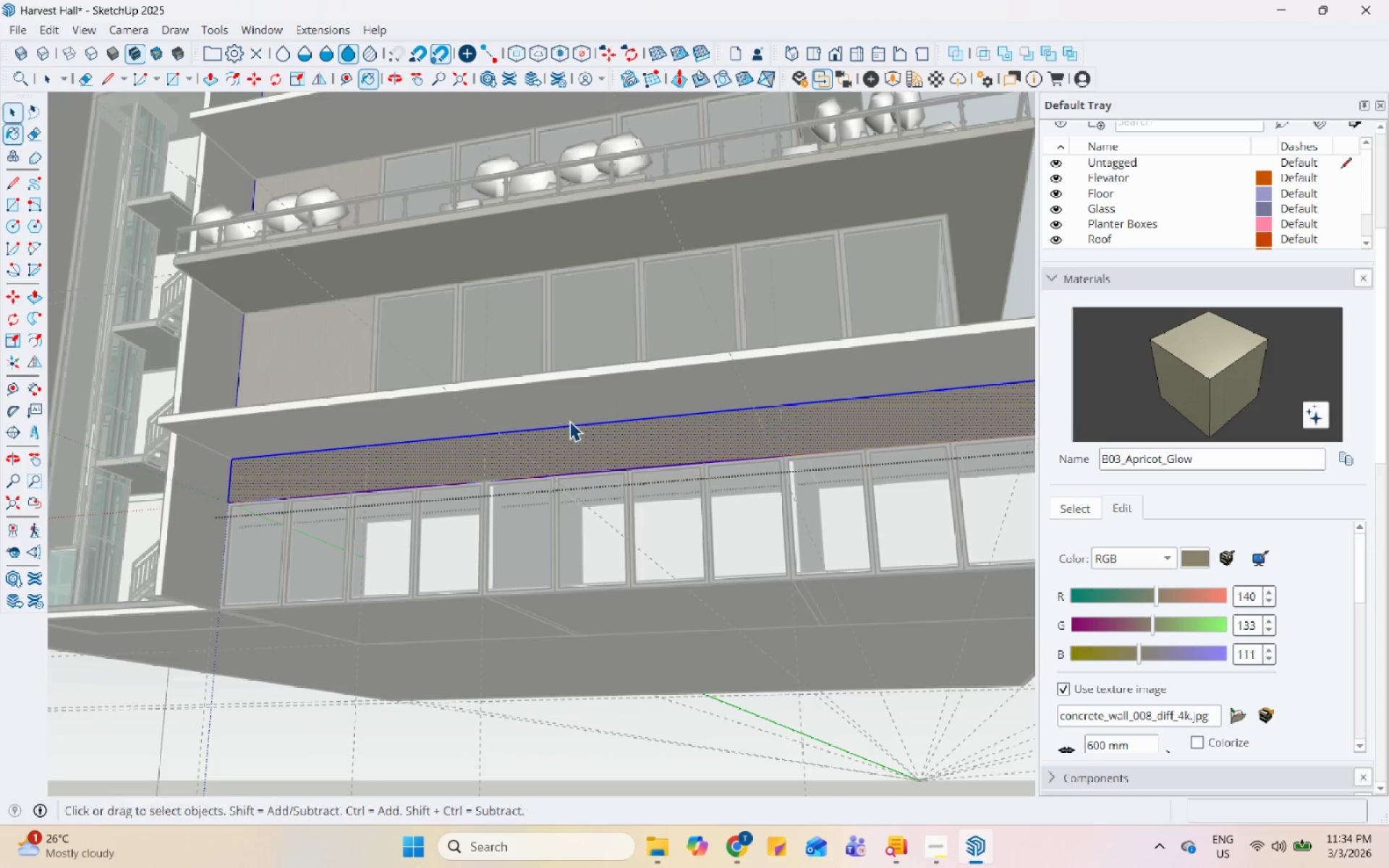 
key(Escape)
 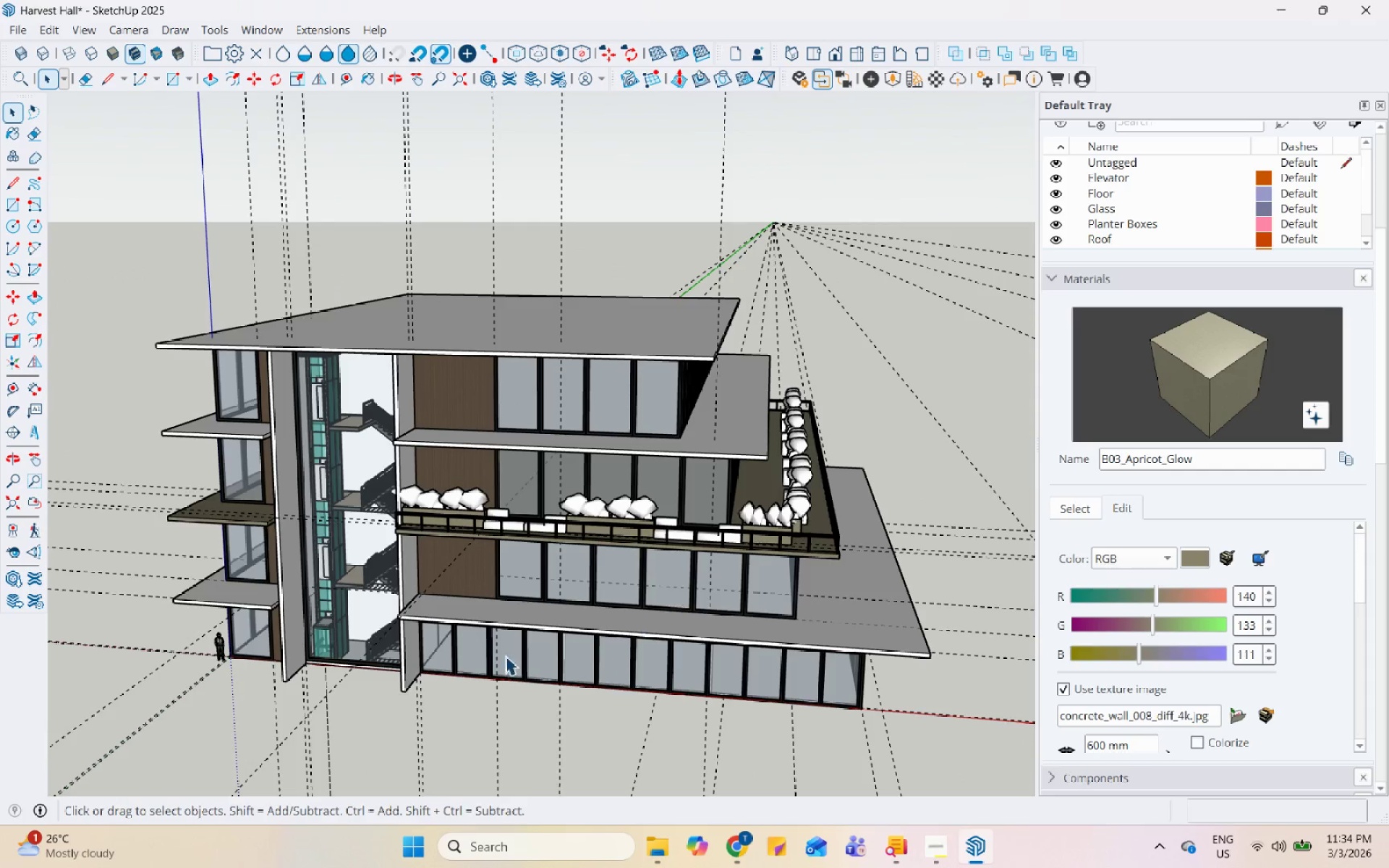 
key(Escape)
 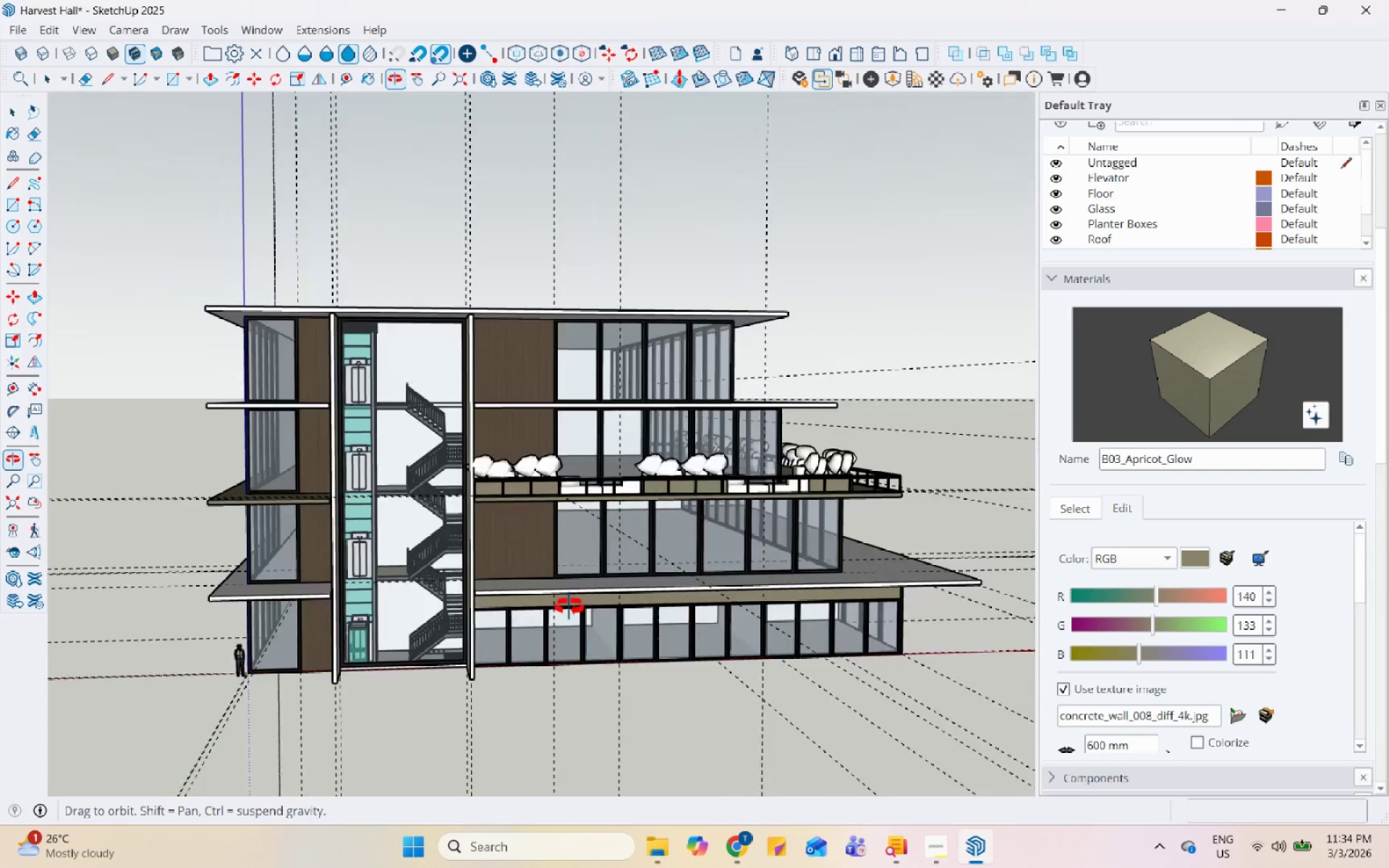 
scroll: coordinate [612, 663], scroll_direction: down, amount: 7.0
 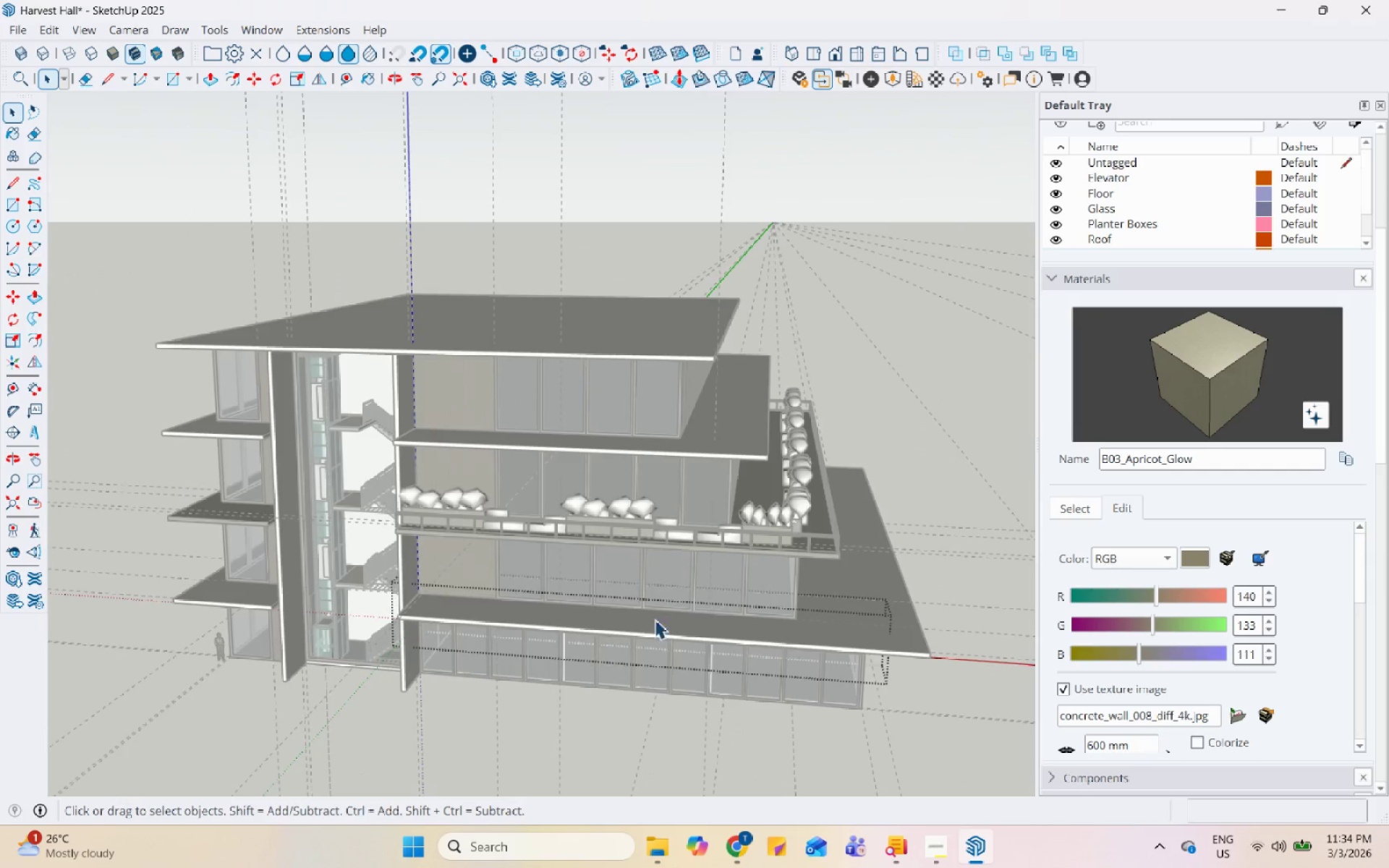 
scroll: coordinate [273, 488], scroll_direction: up, amount: 11.0
 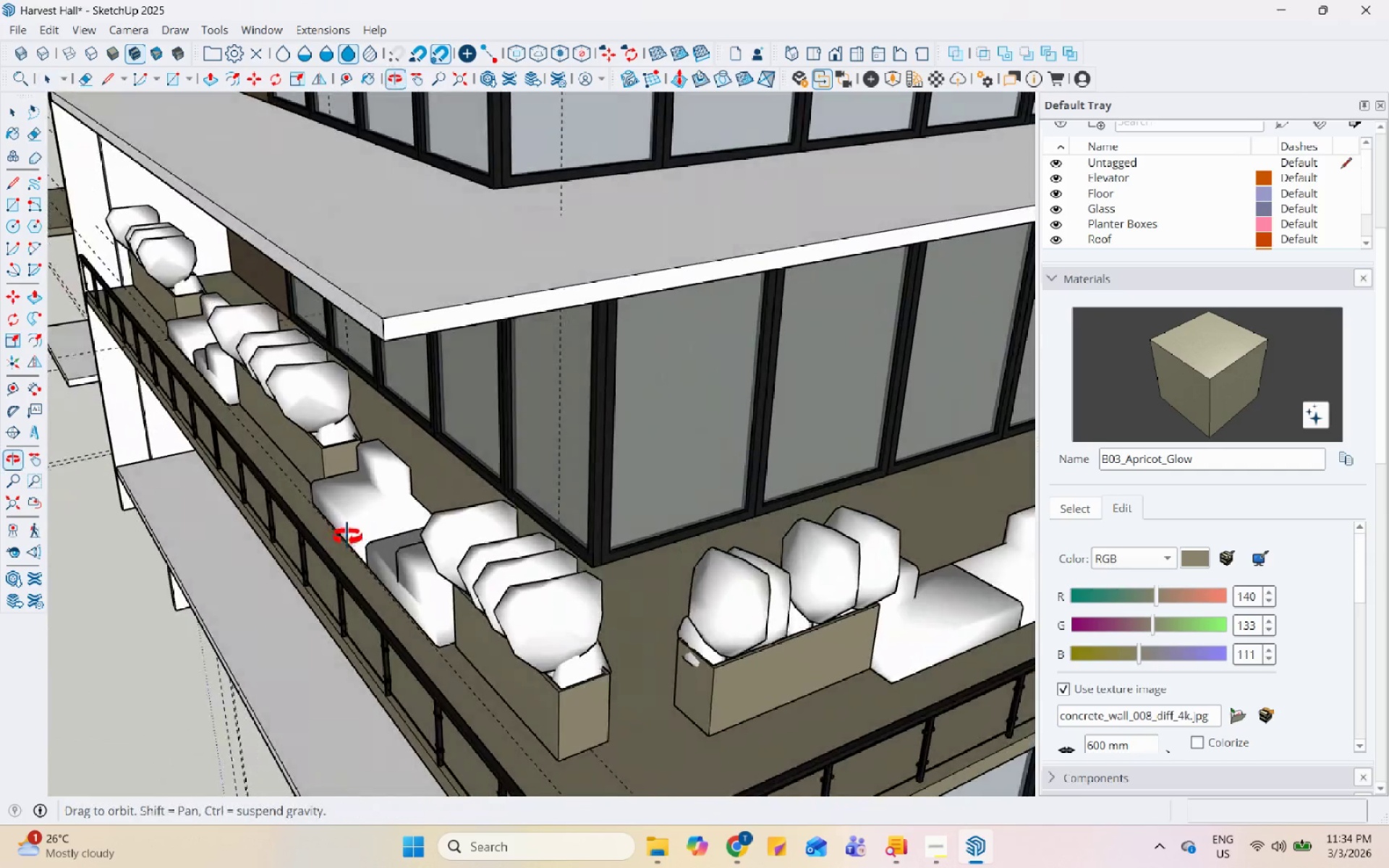 
scroll: coordinate [456, 514], scroll_direction: down, amount: 4.0
 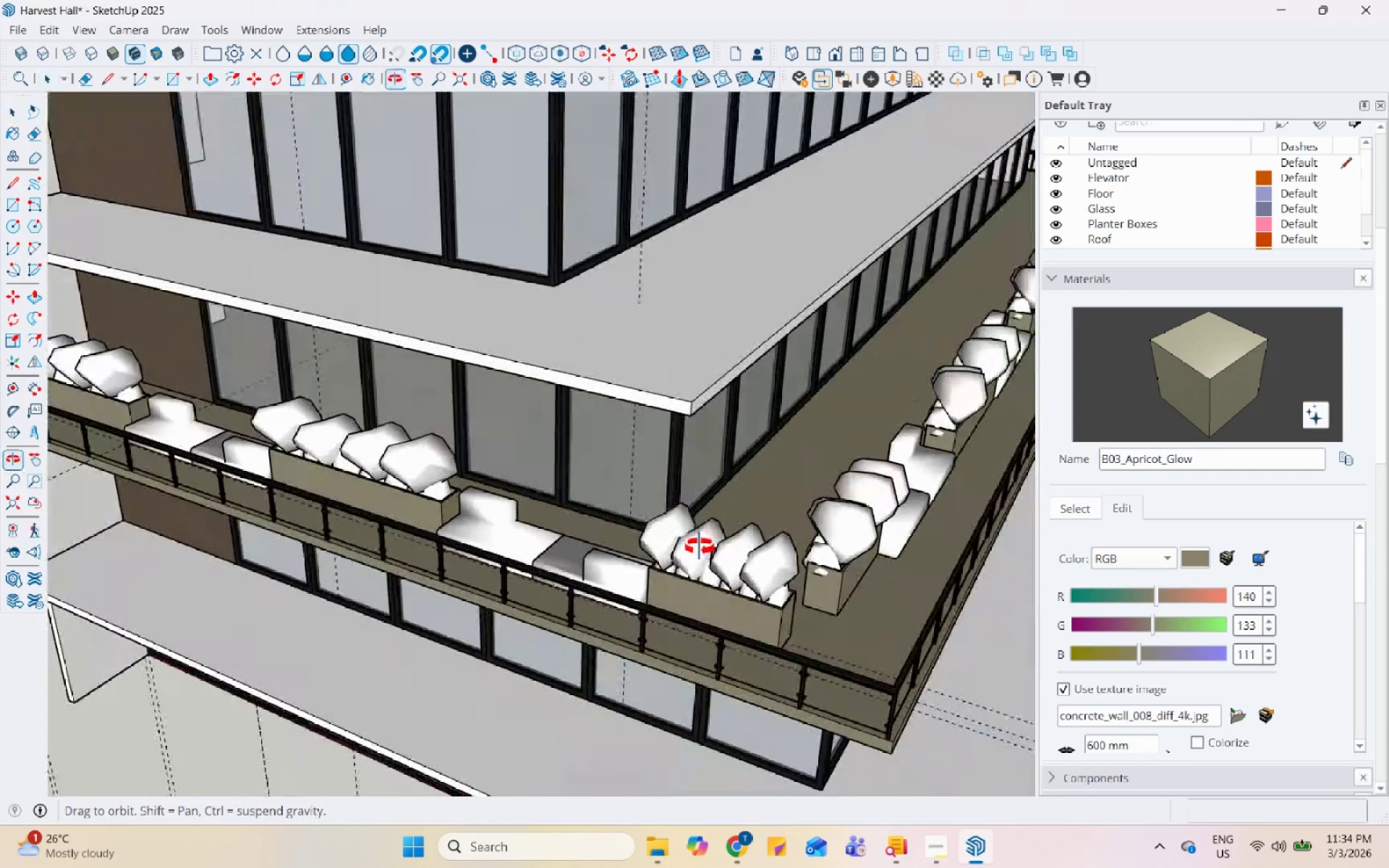 
key(Control+S)
 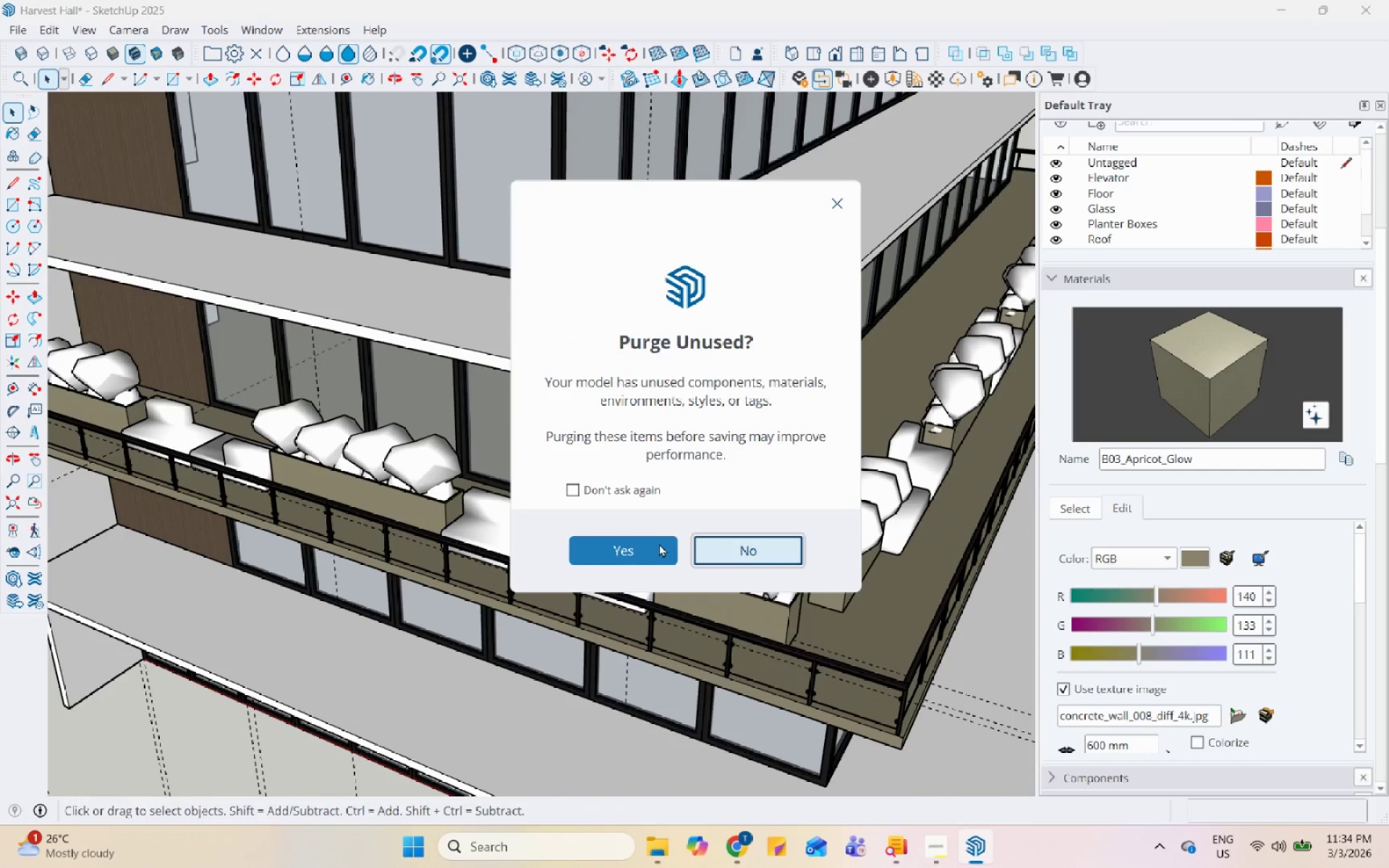 
left_click([659, 543])
 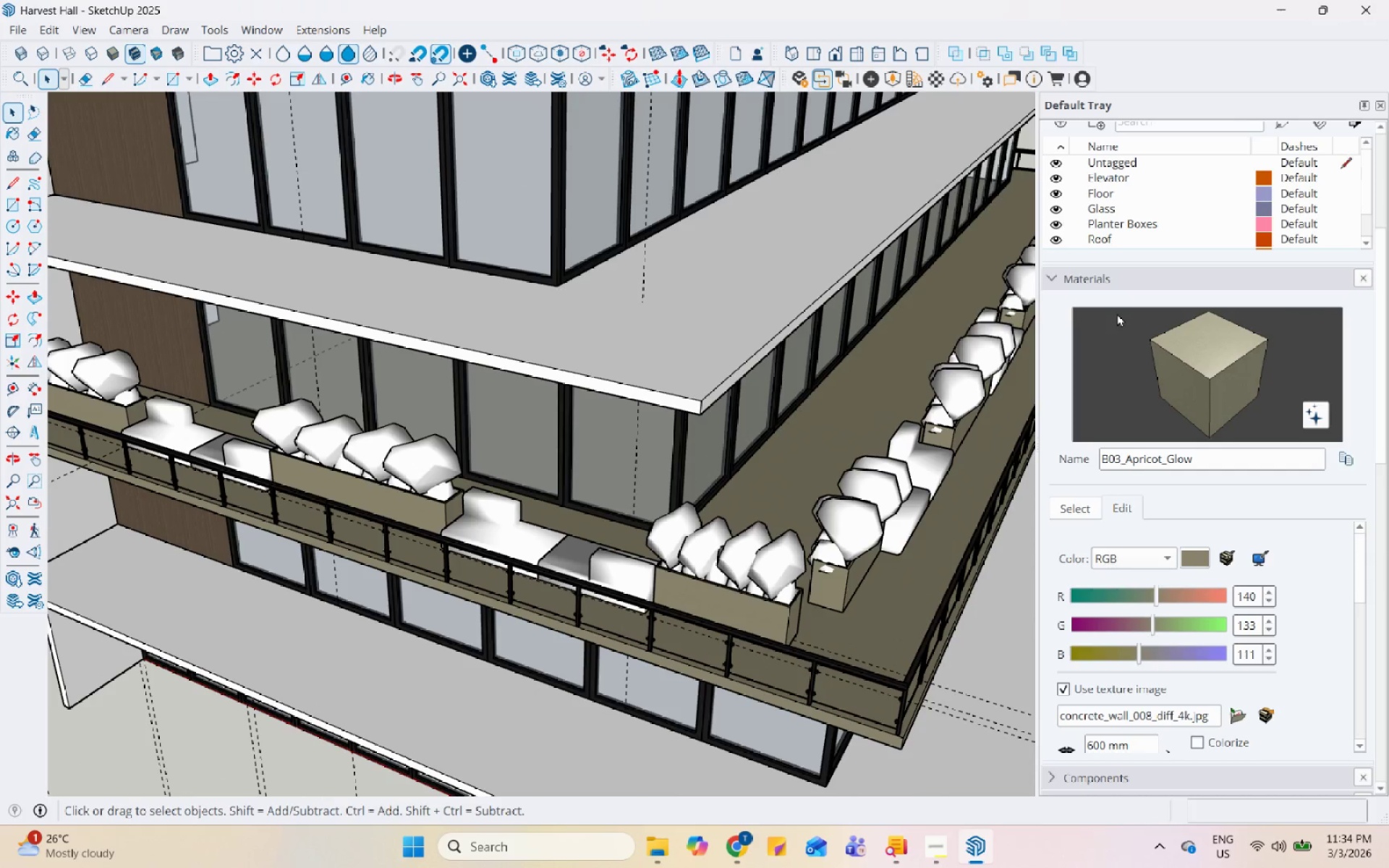 
scroll: coordinate [786, 569], scroll_direction: down, amount: 11.0
 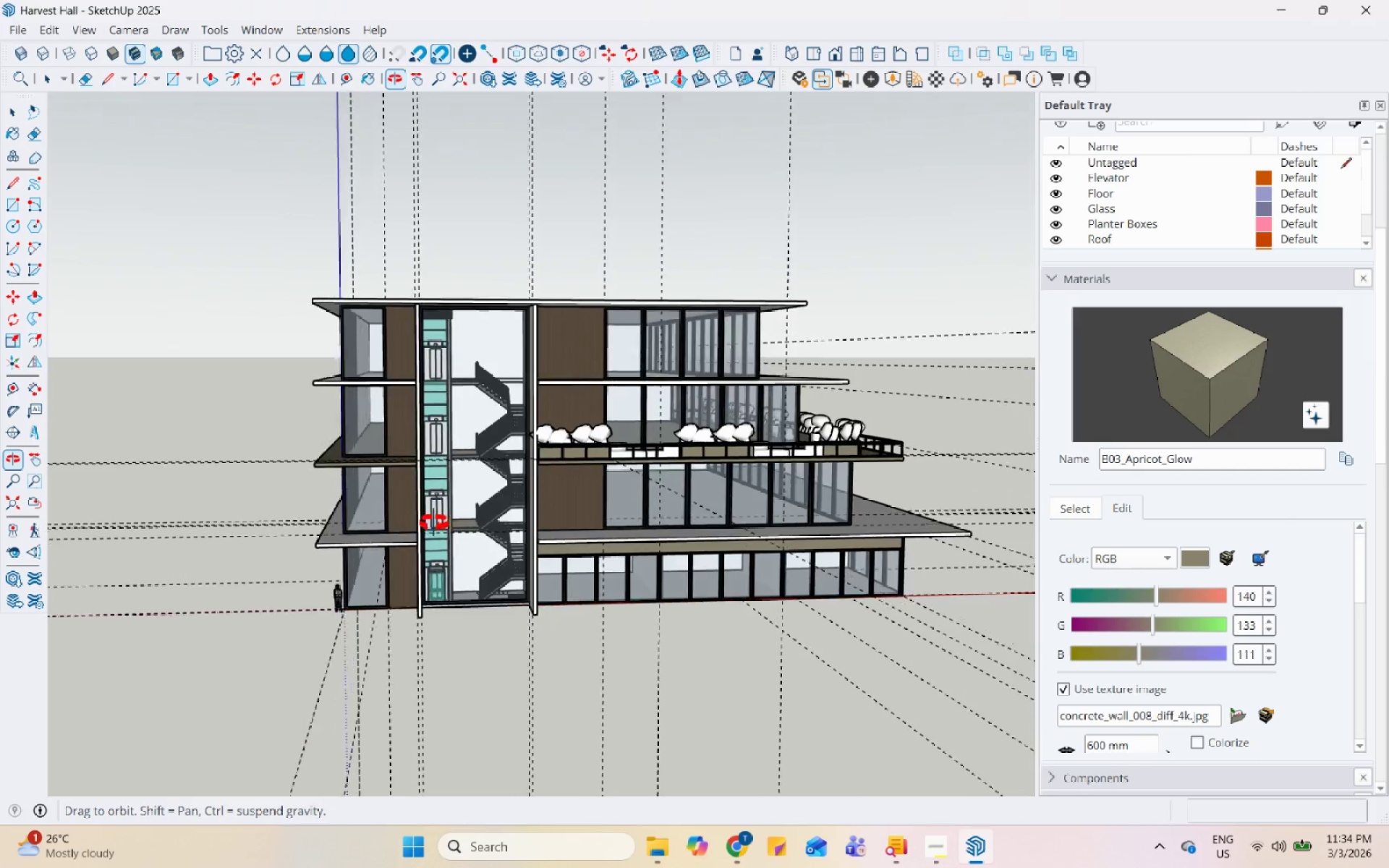 
scroll: coordinate [396, 613], scroll_direction: up, amount: 10.0
 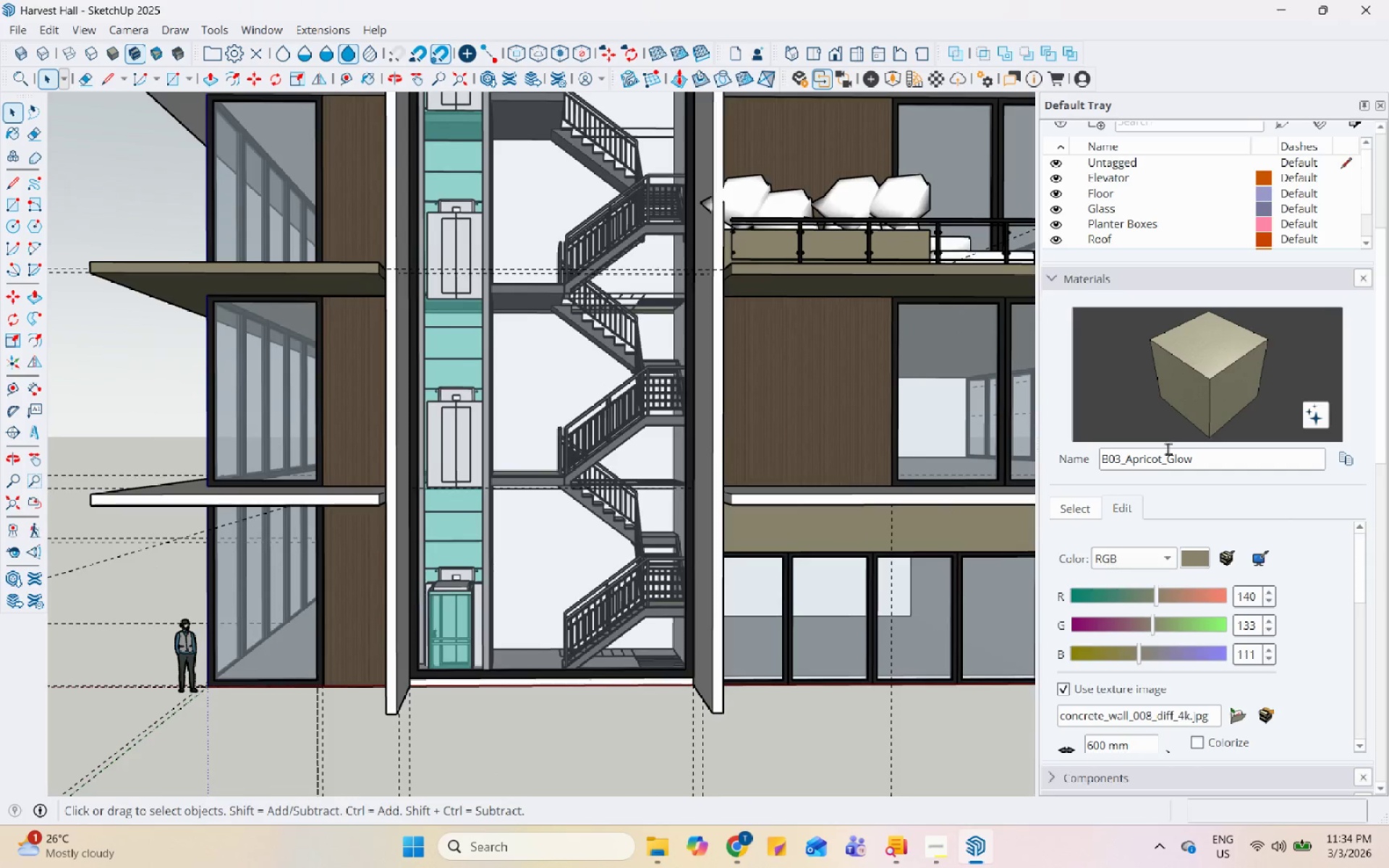 
left_click_drag(start_coordinate=[1210, 387], to_coordinate=[1194, 393])
 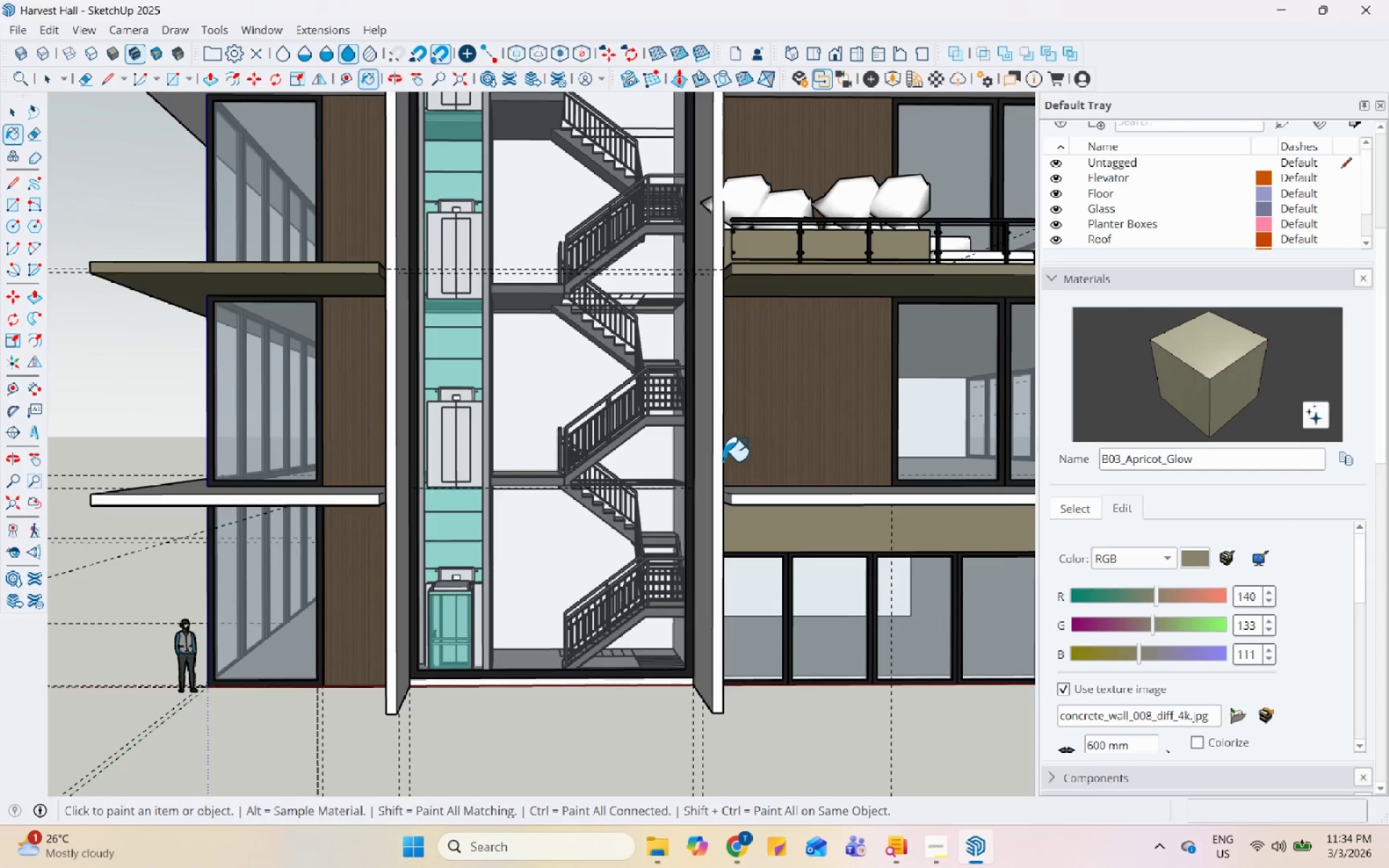 
left_click([718, 456])
 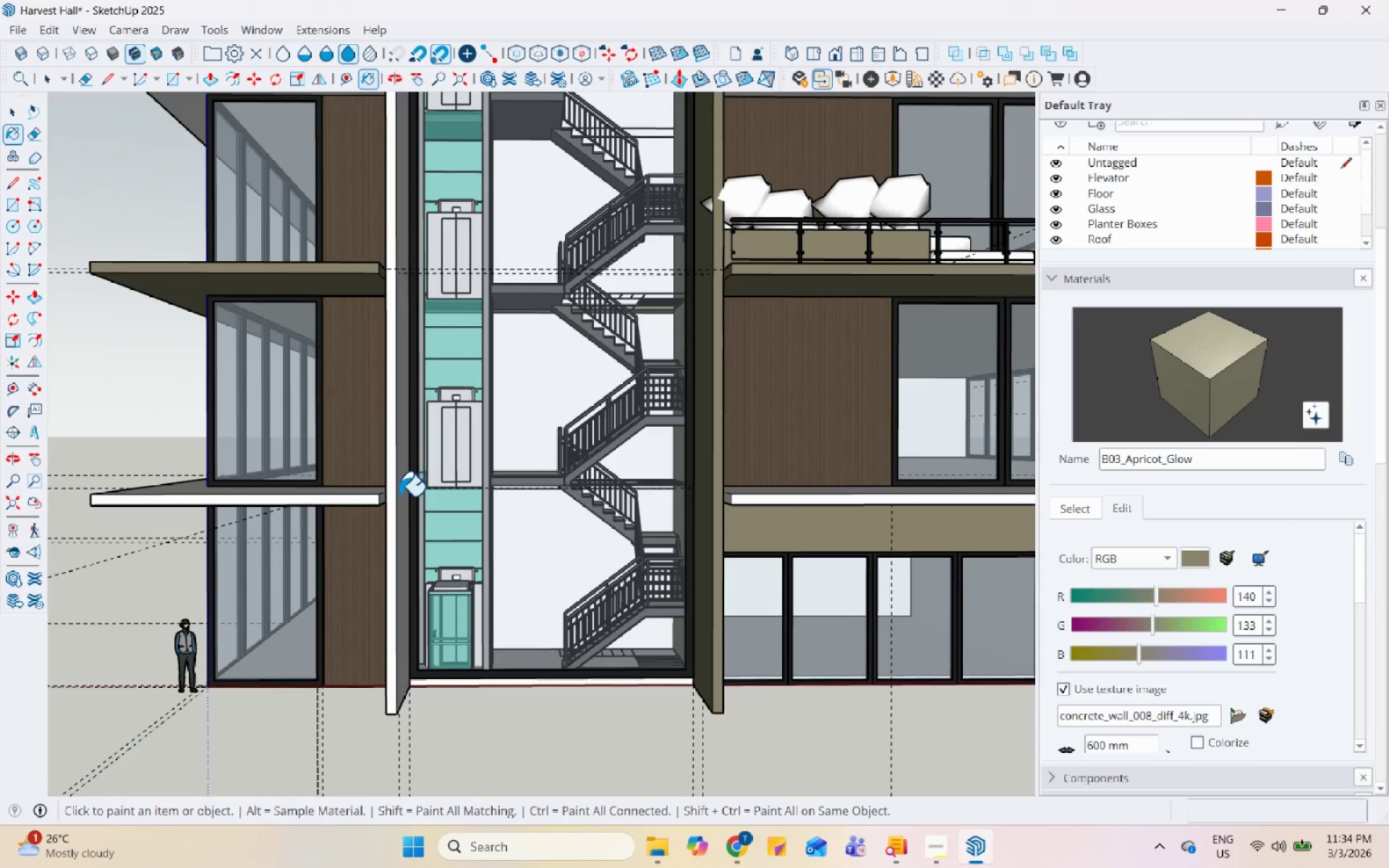 
left_click([399, 487])
 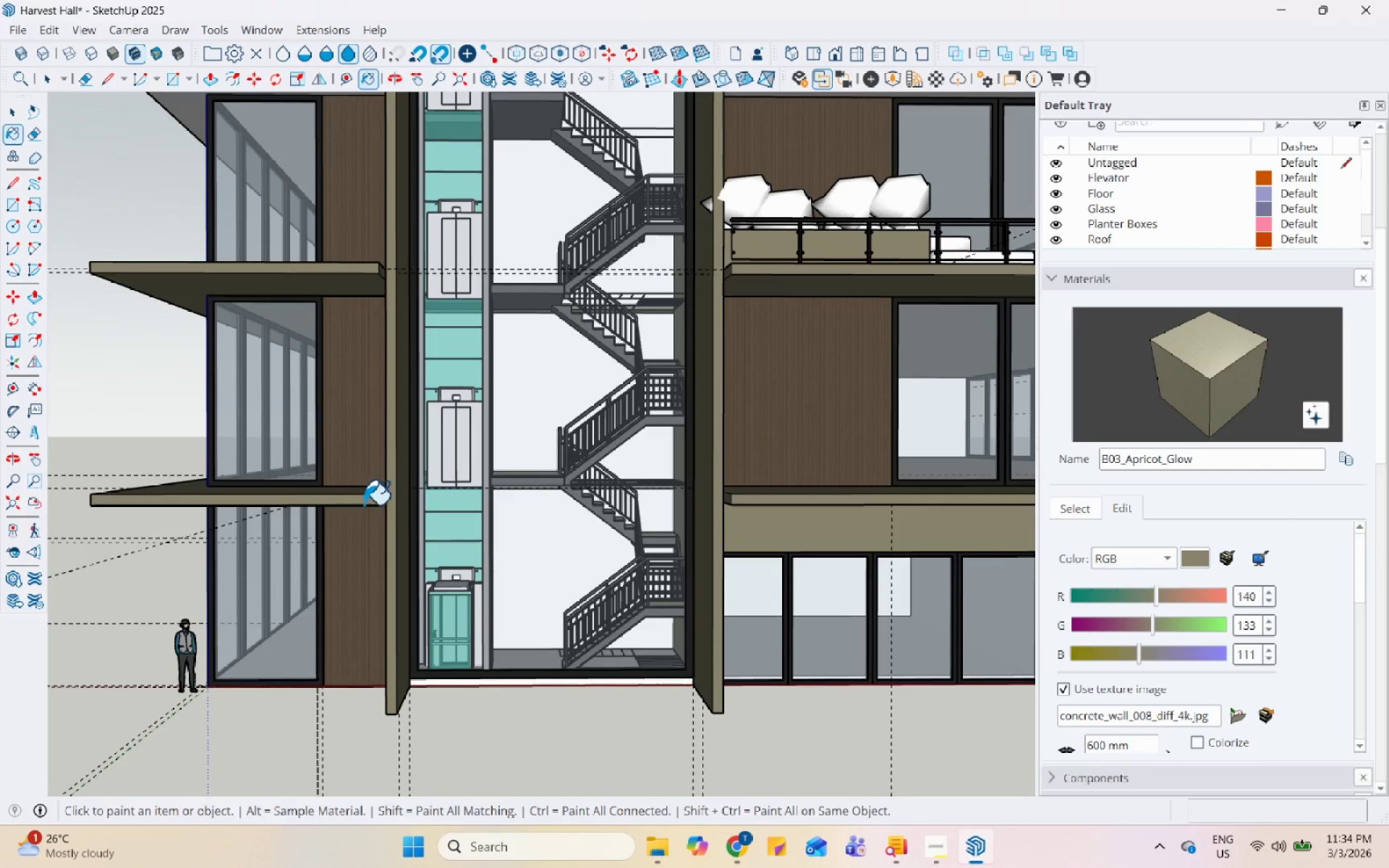 
scroll: coordinate [363, 579], scroll_direction: down, amount: 6.0
 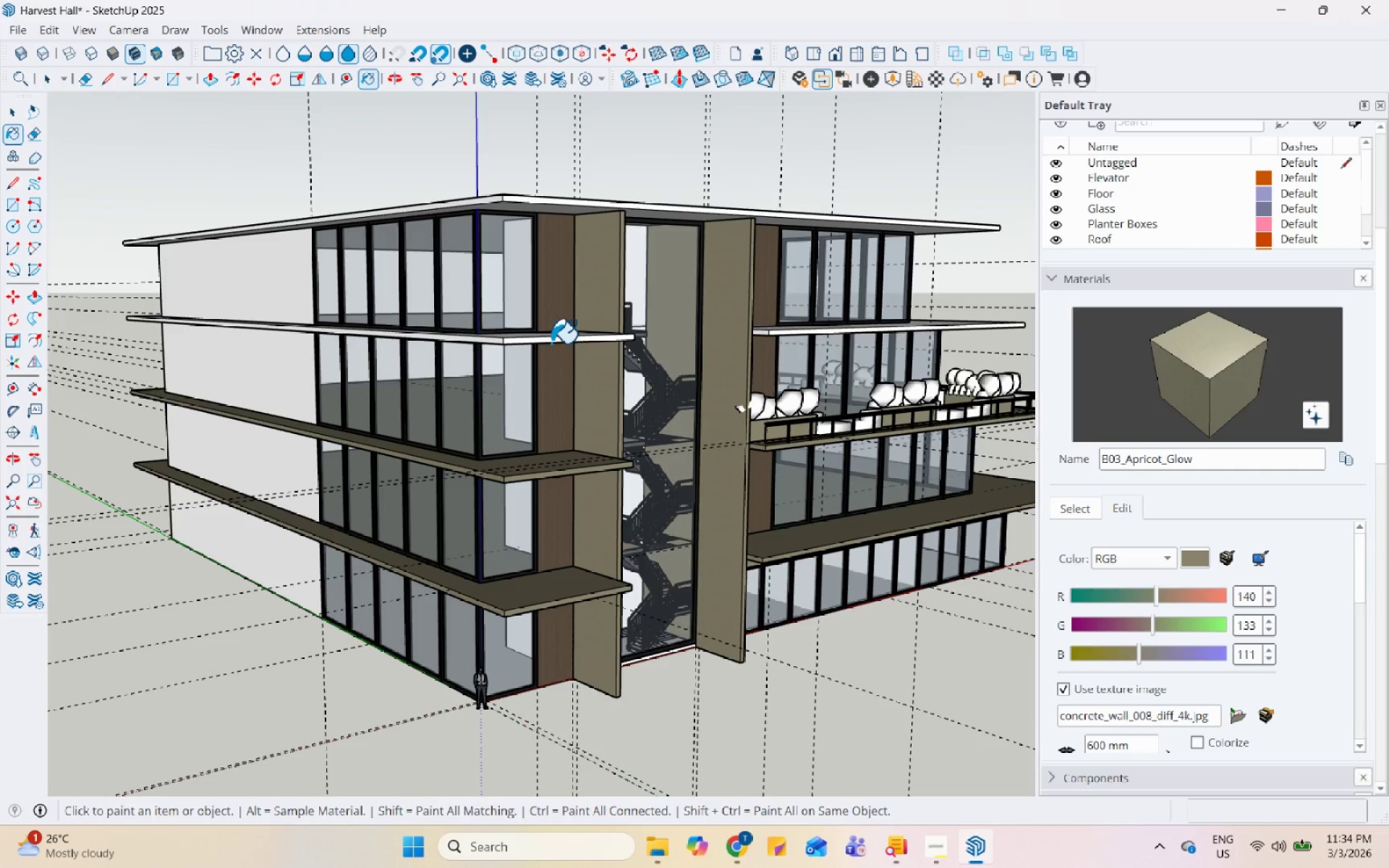 
double_click([269, 313])
 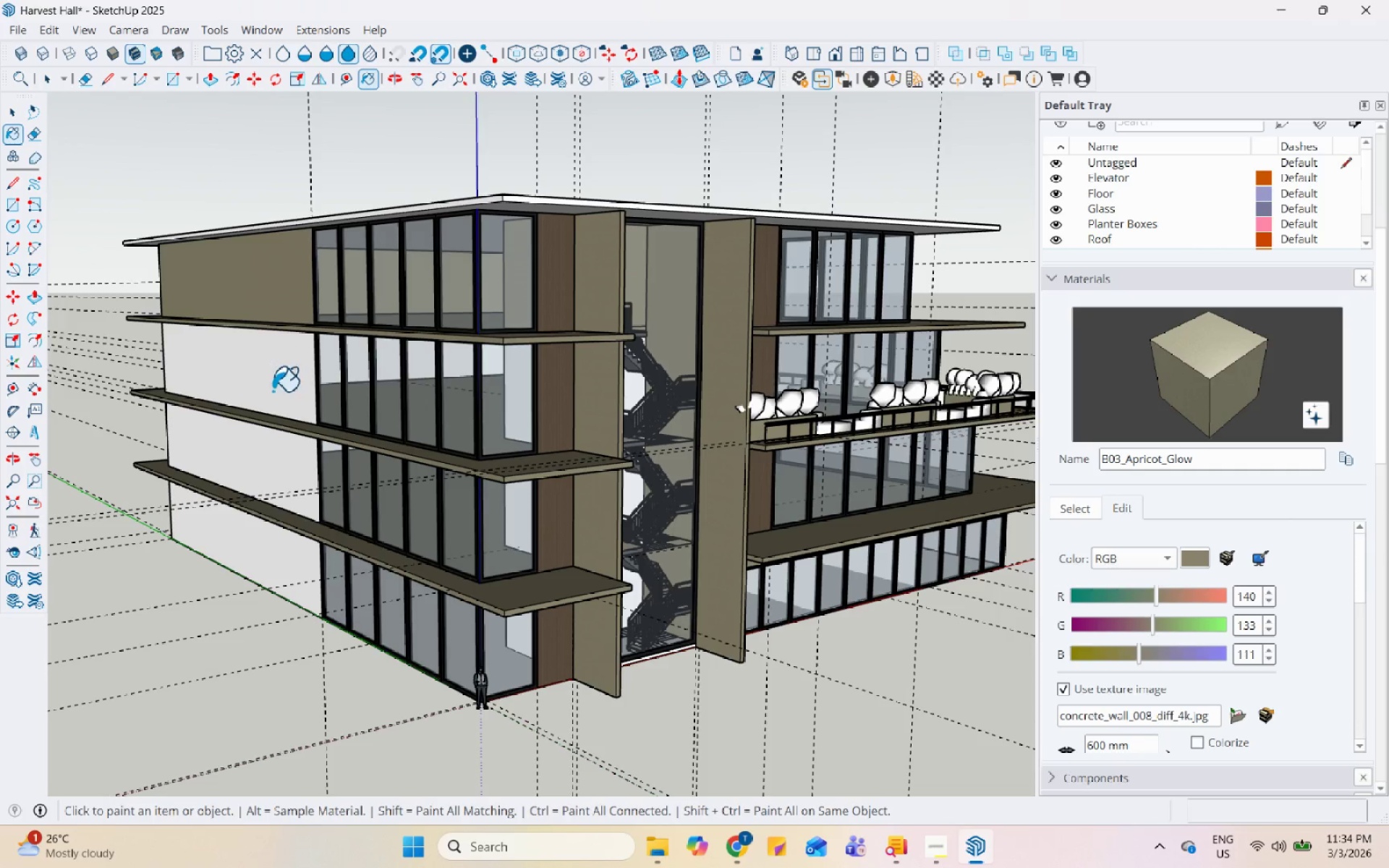 
triple_click([271, 391])
 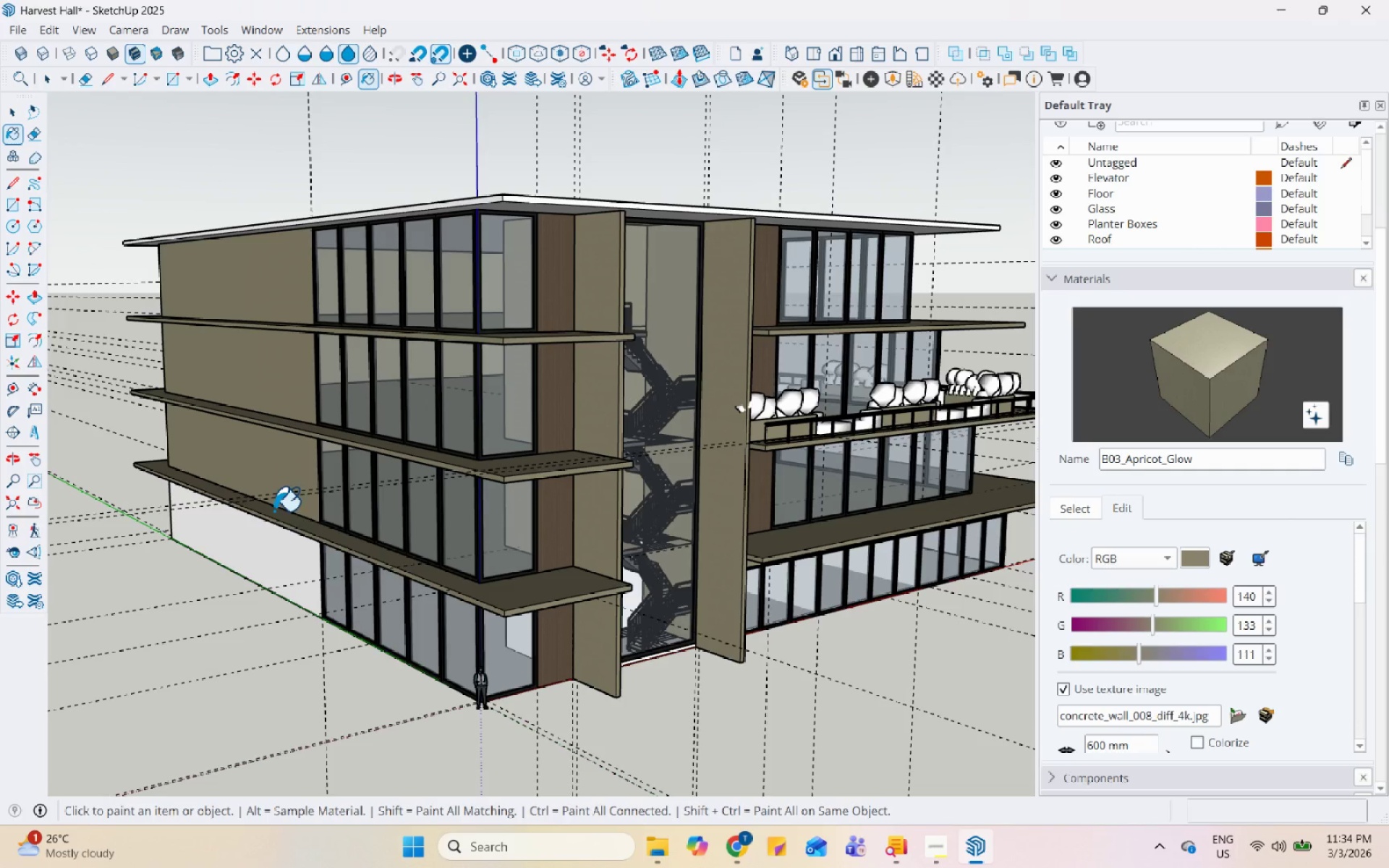 
triple_click([271, 556])
 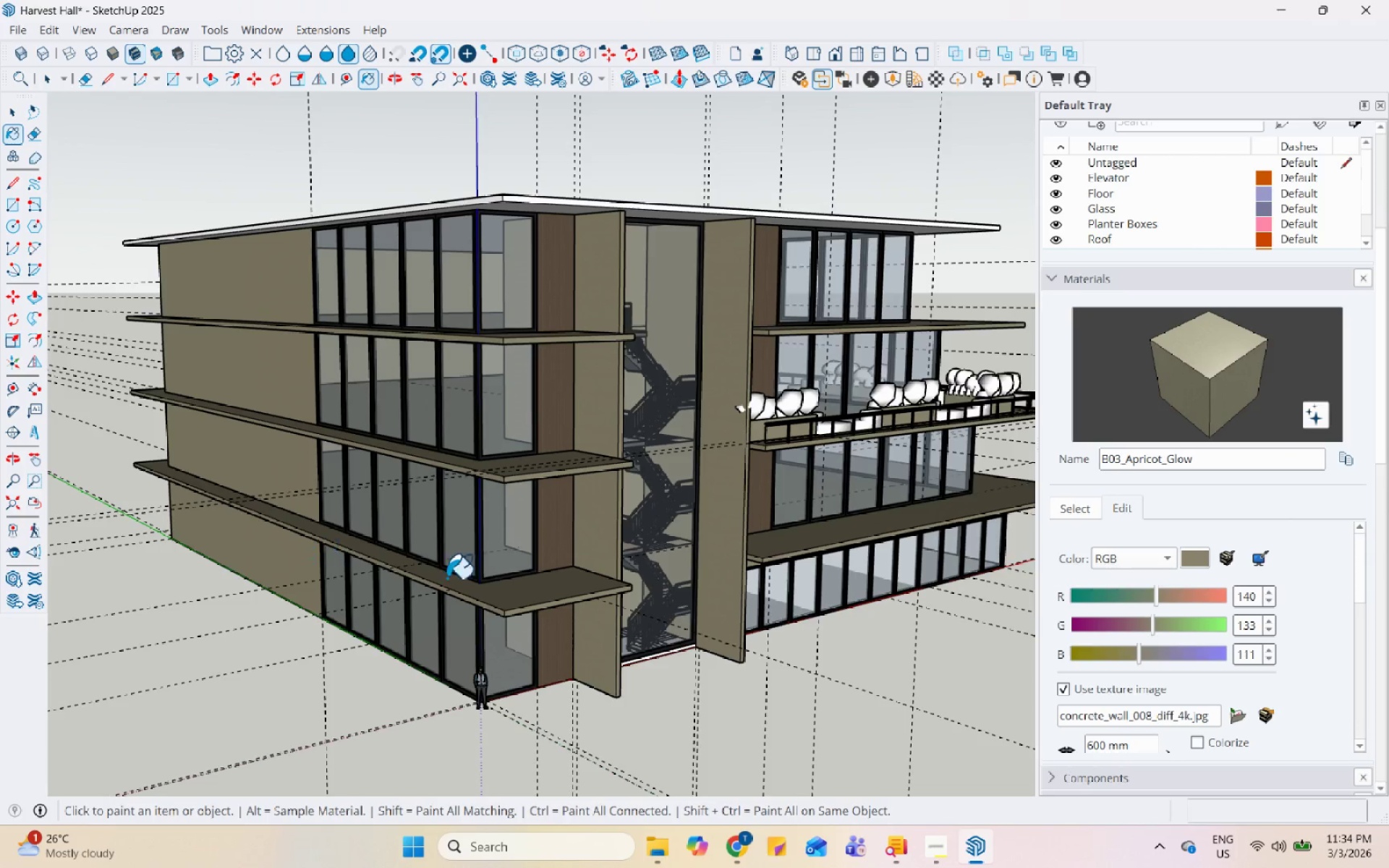 
scroll: coordinate [582, 578], scroll_direction: down, amount: 1.0
 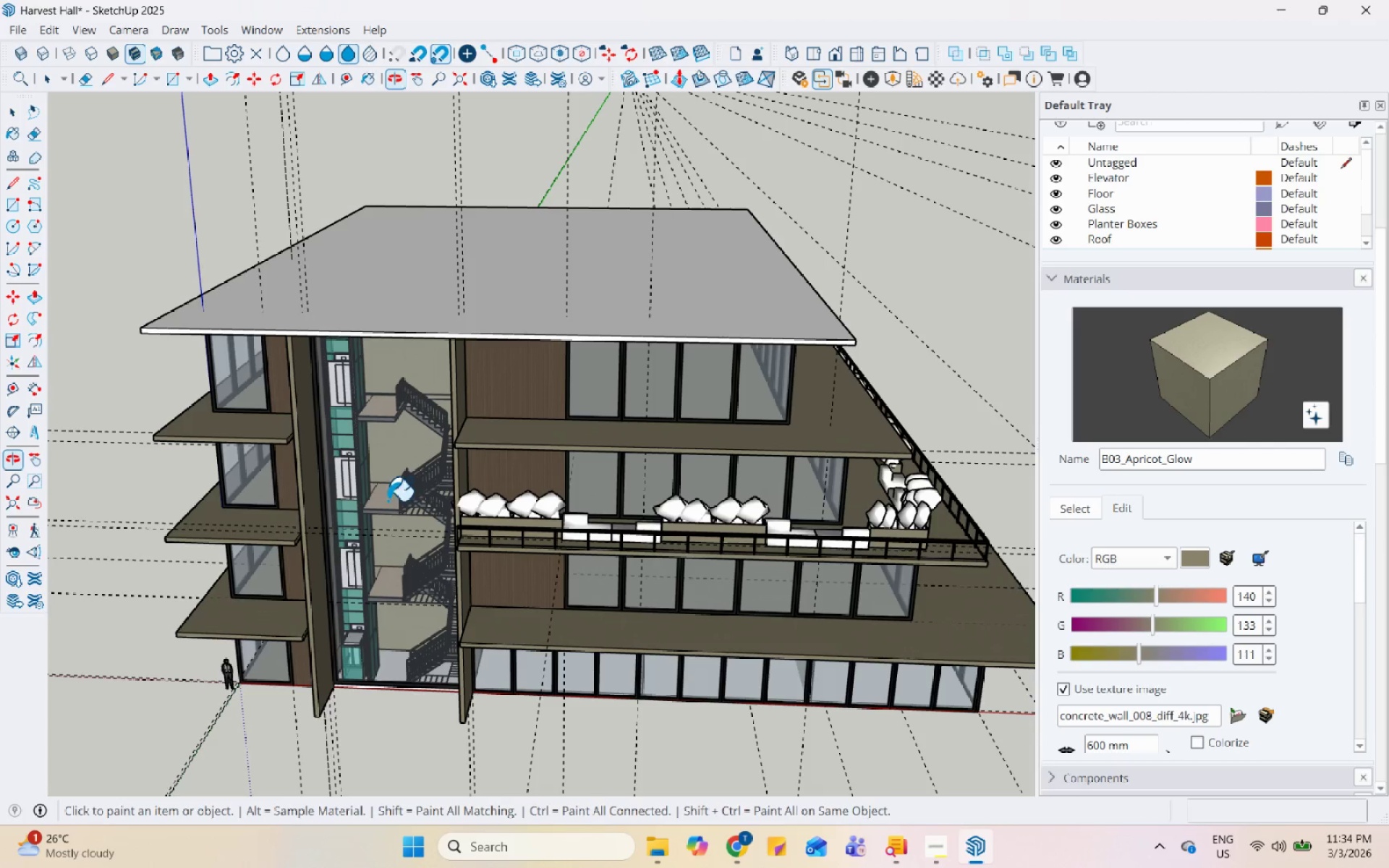 
left_click([535, 314])
 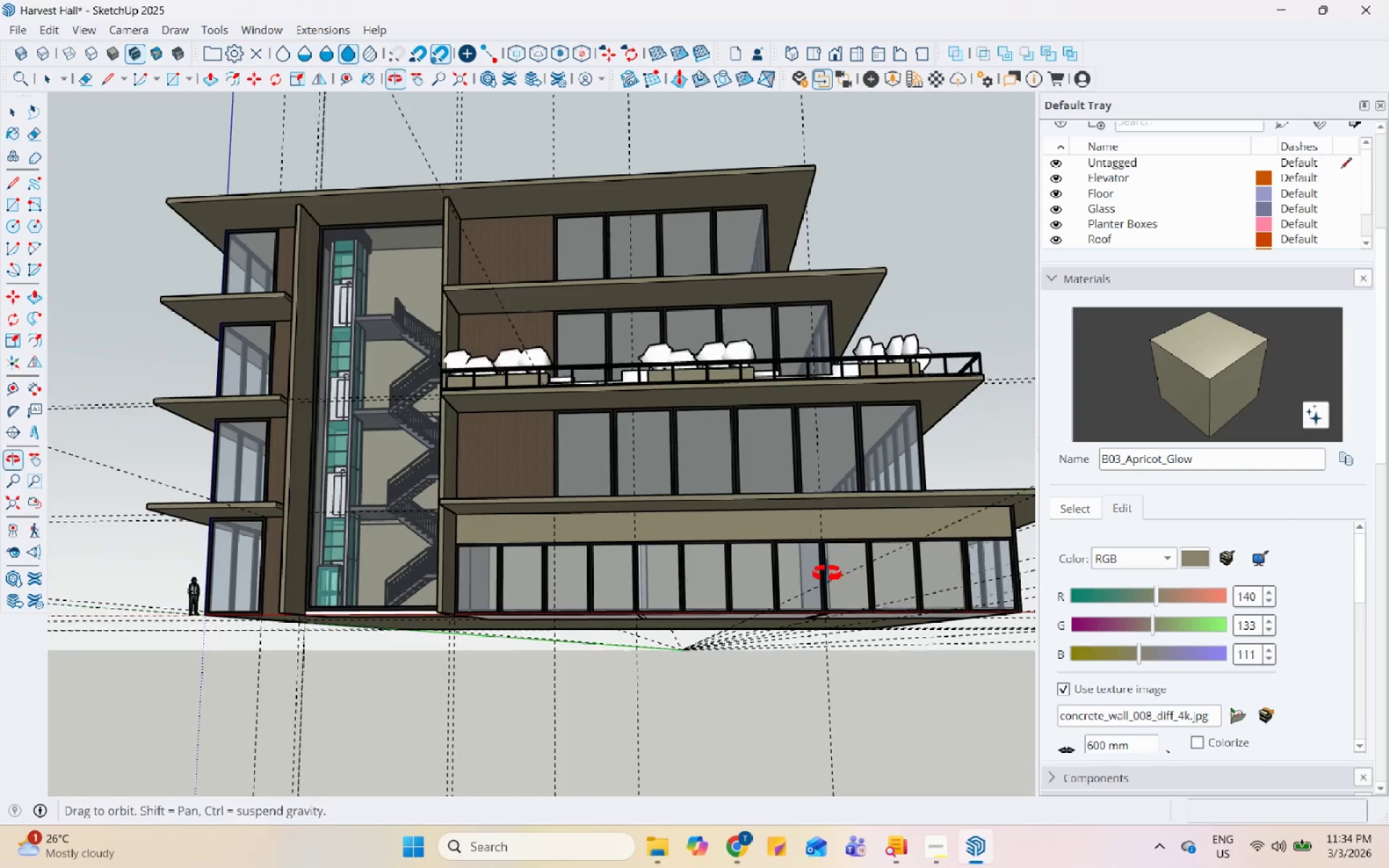 
key(Space)
 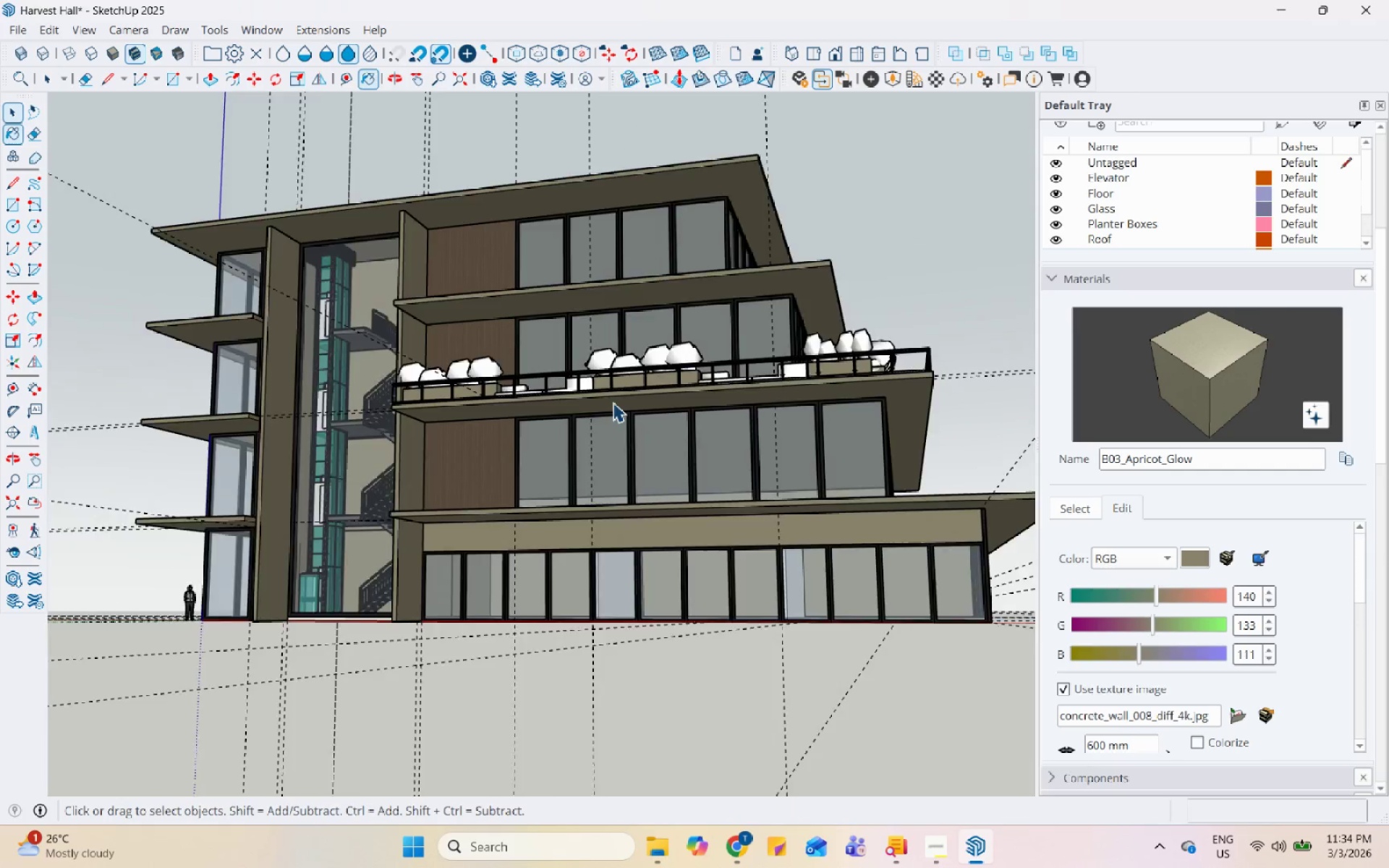 
scroll: coordinate [613, 406], scroll_direction: down, amount: 5.0
 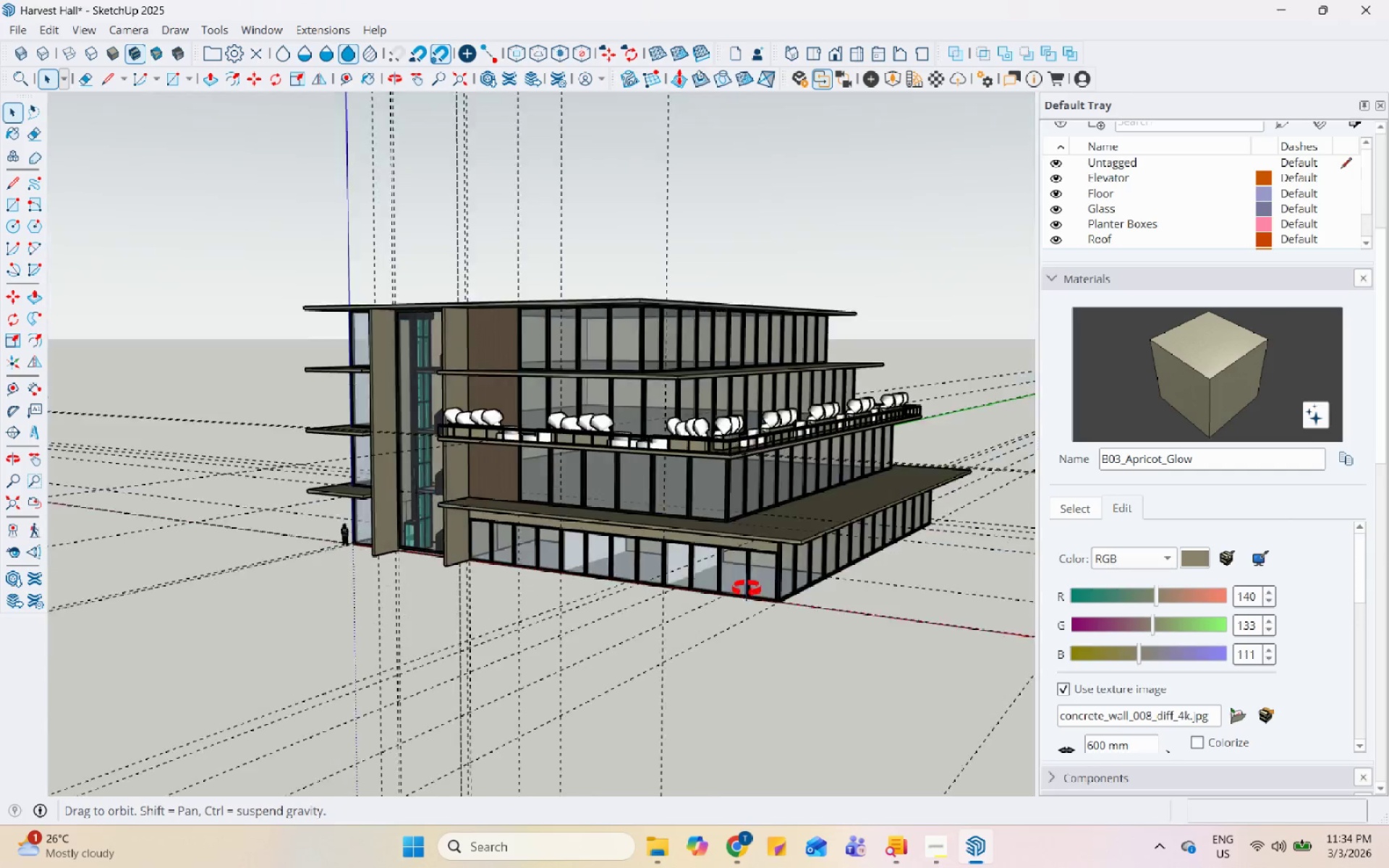 
scroll: coordinate [645, 577], scroll_direction: up, amount: 17.0
 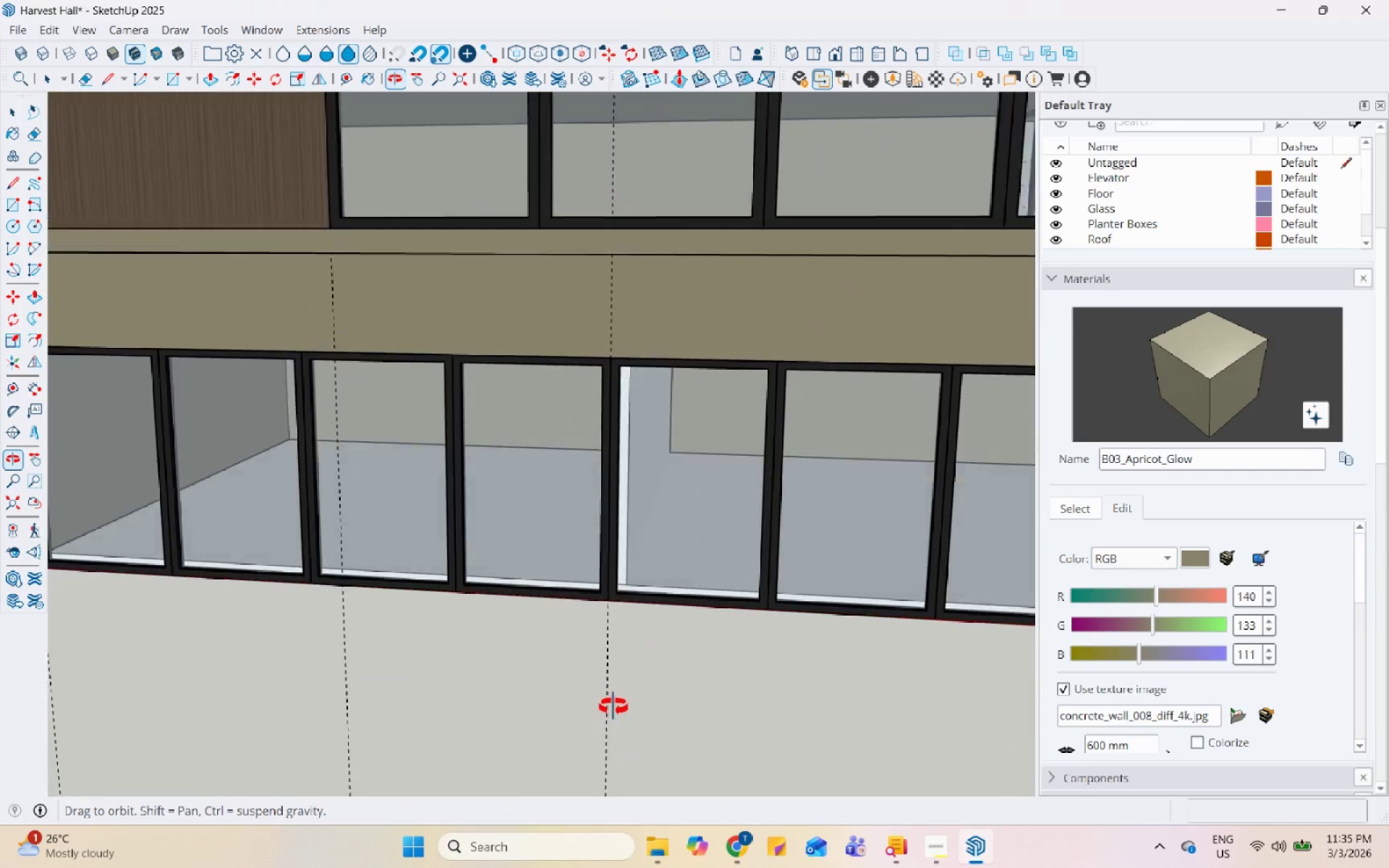 
scroll: coordinate [442, 586], scroll_direction: down, amount: 16.0
 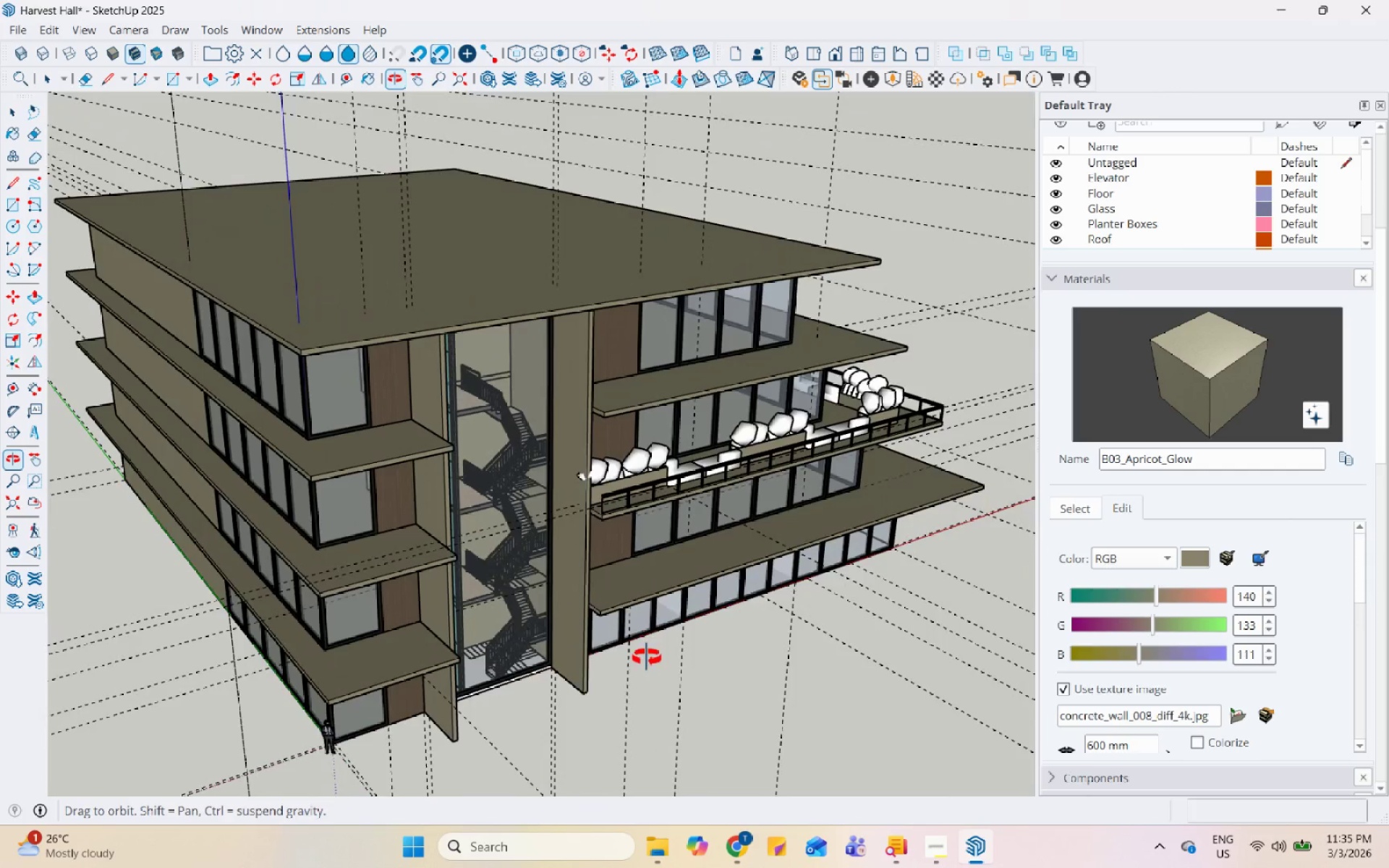 
scroll: coordinate [659, 399], scroll_direction: up, amount: 5.0
 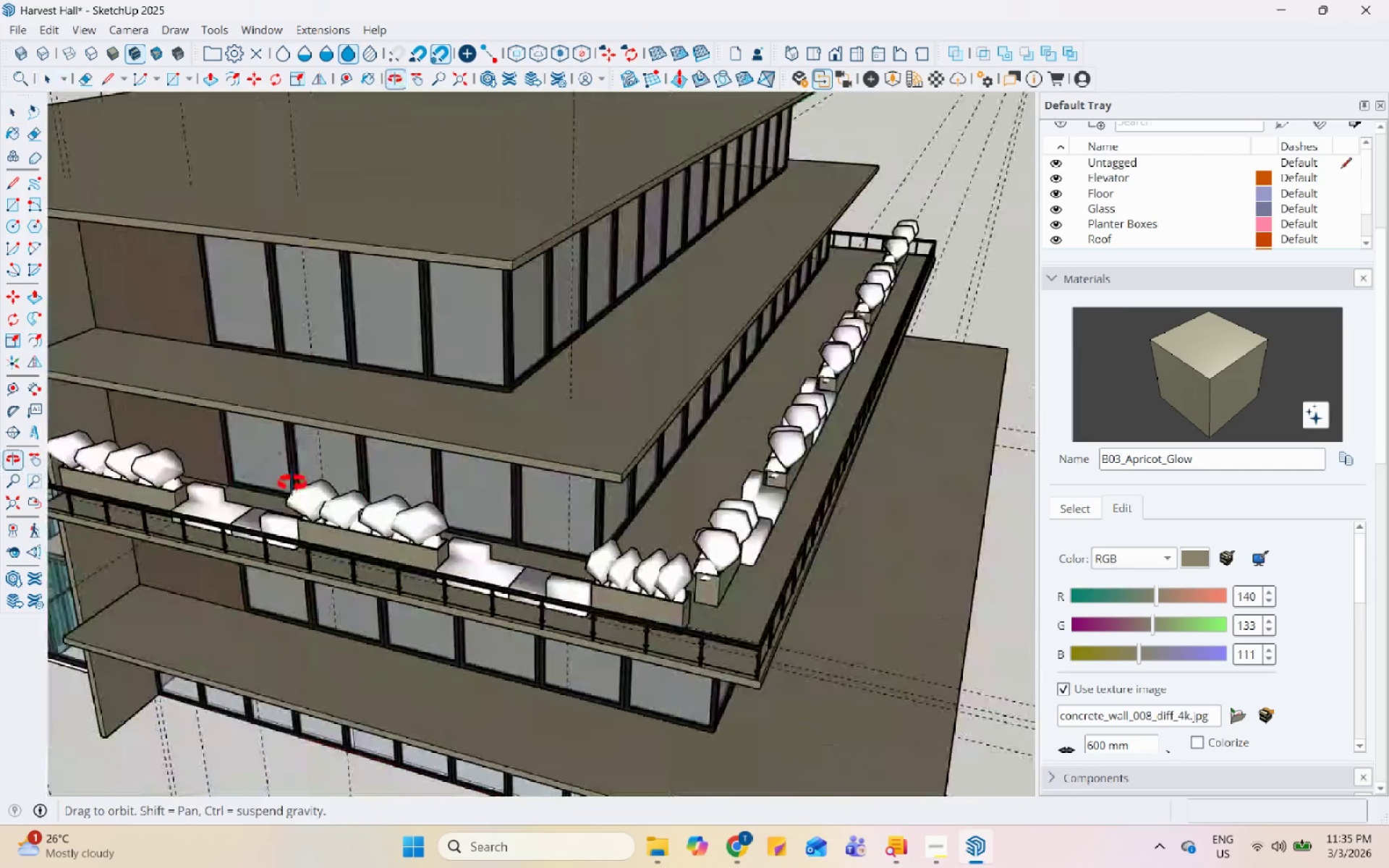 
scroll: coordinate [757, 531], scroll_direction: down, amount: 6.0
 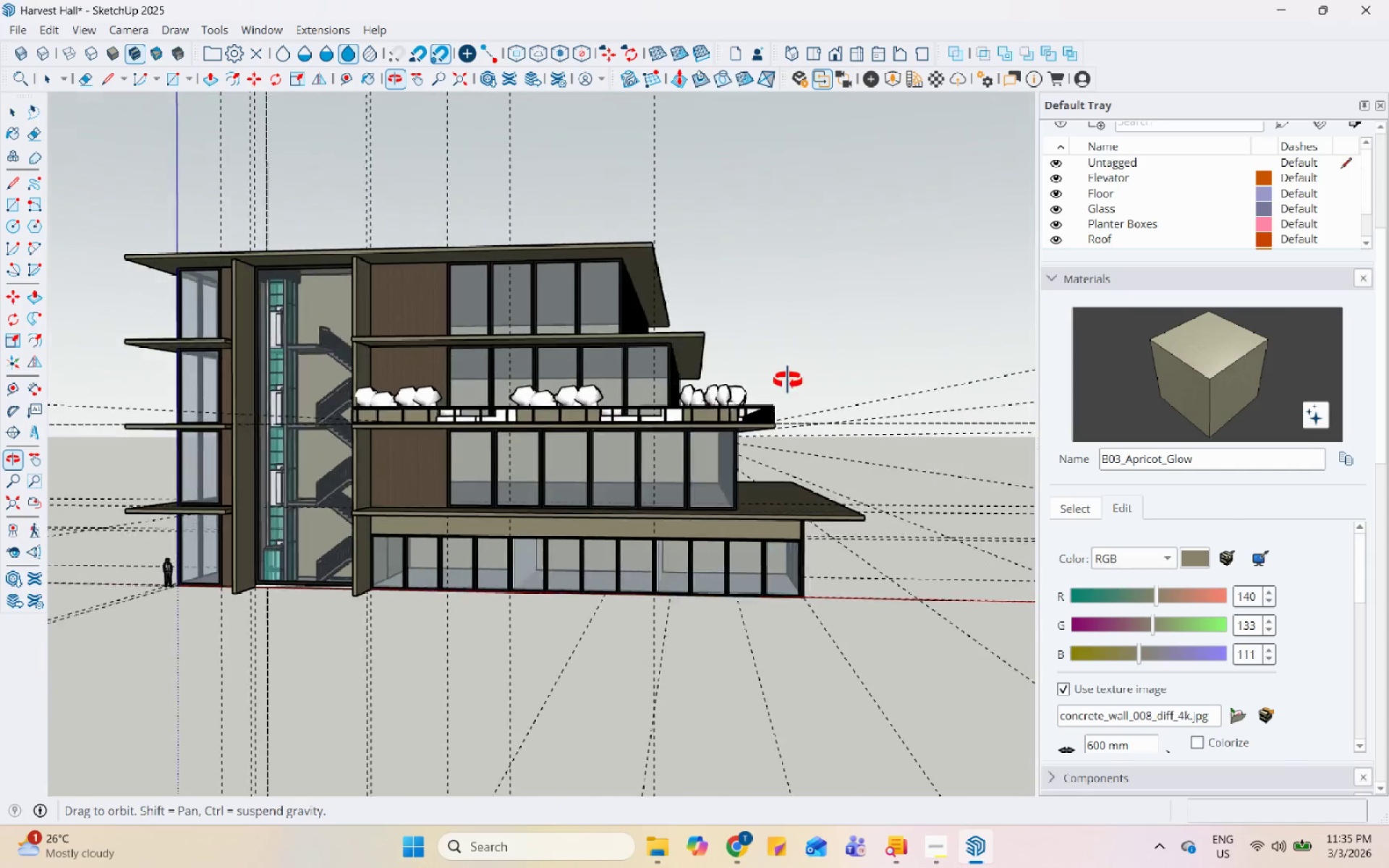 
key(Control+S)
 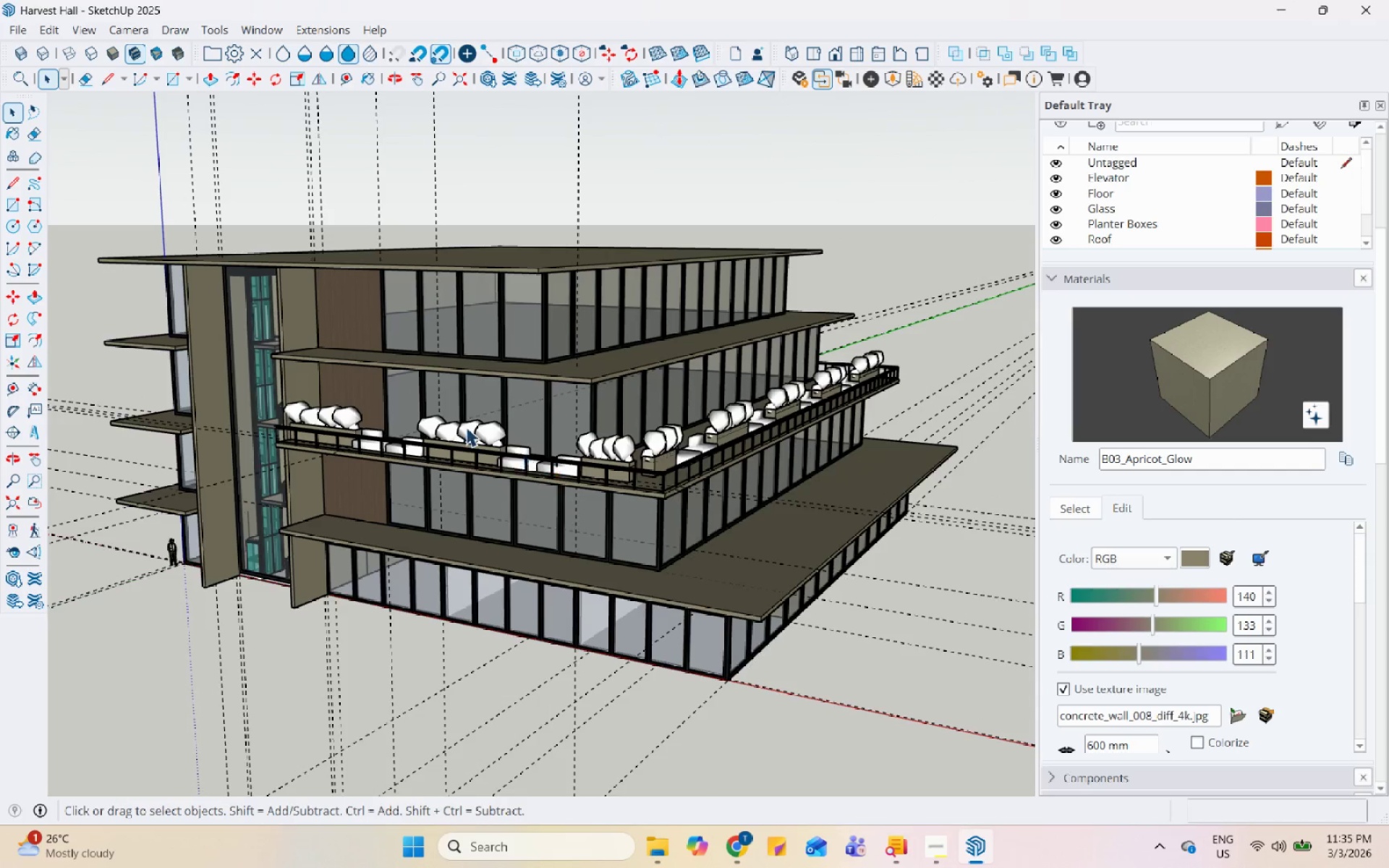 
scroll: coordinate [415, 411], scroll_direction: up, amount: 5.0
 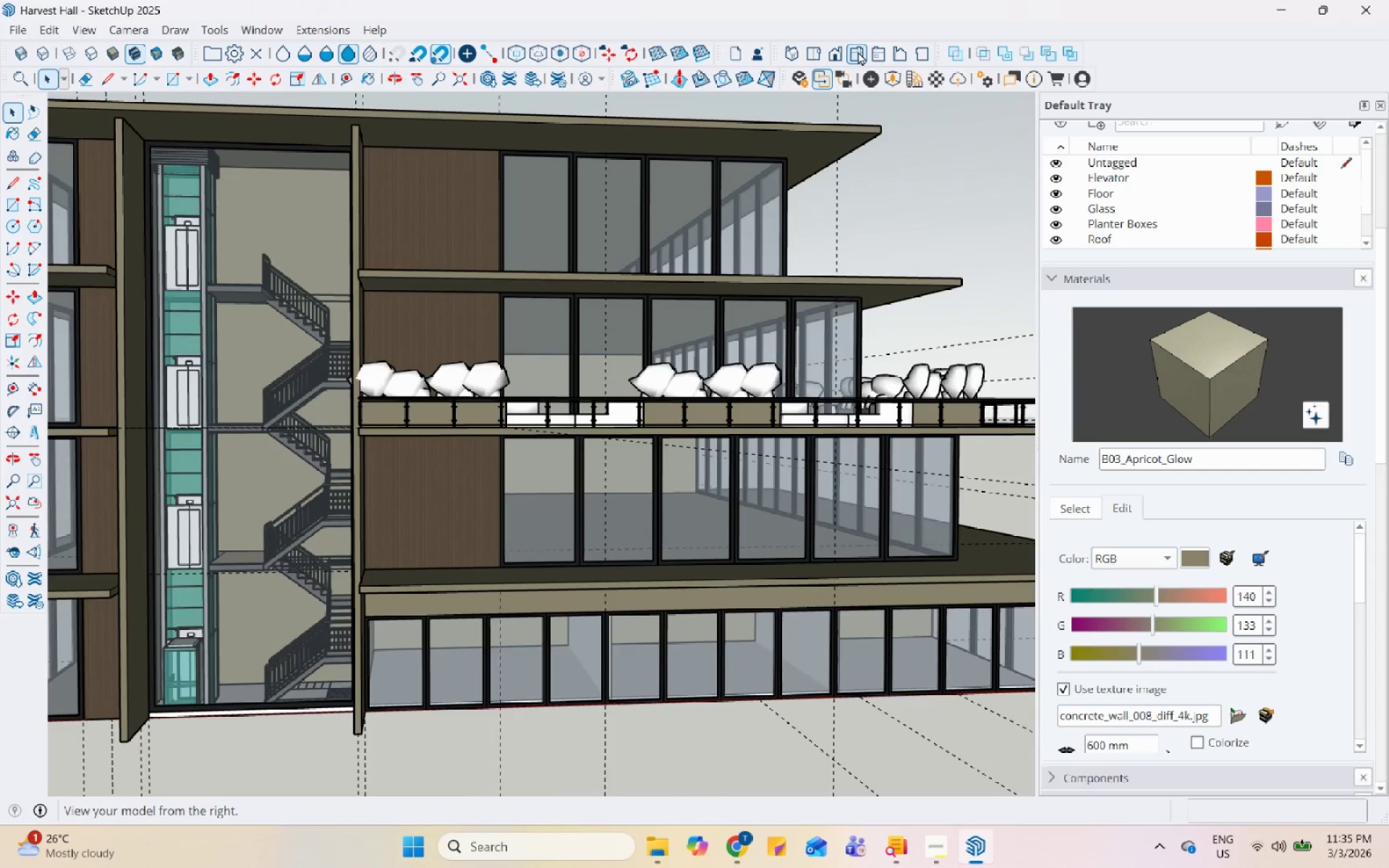 
left_click([868, 77])
 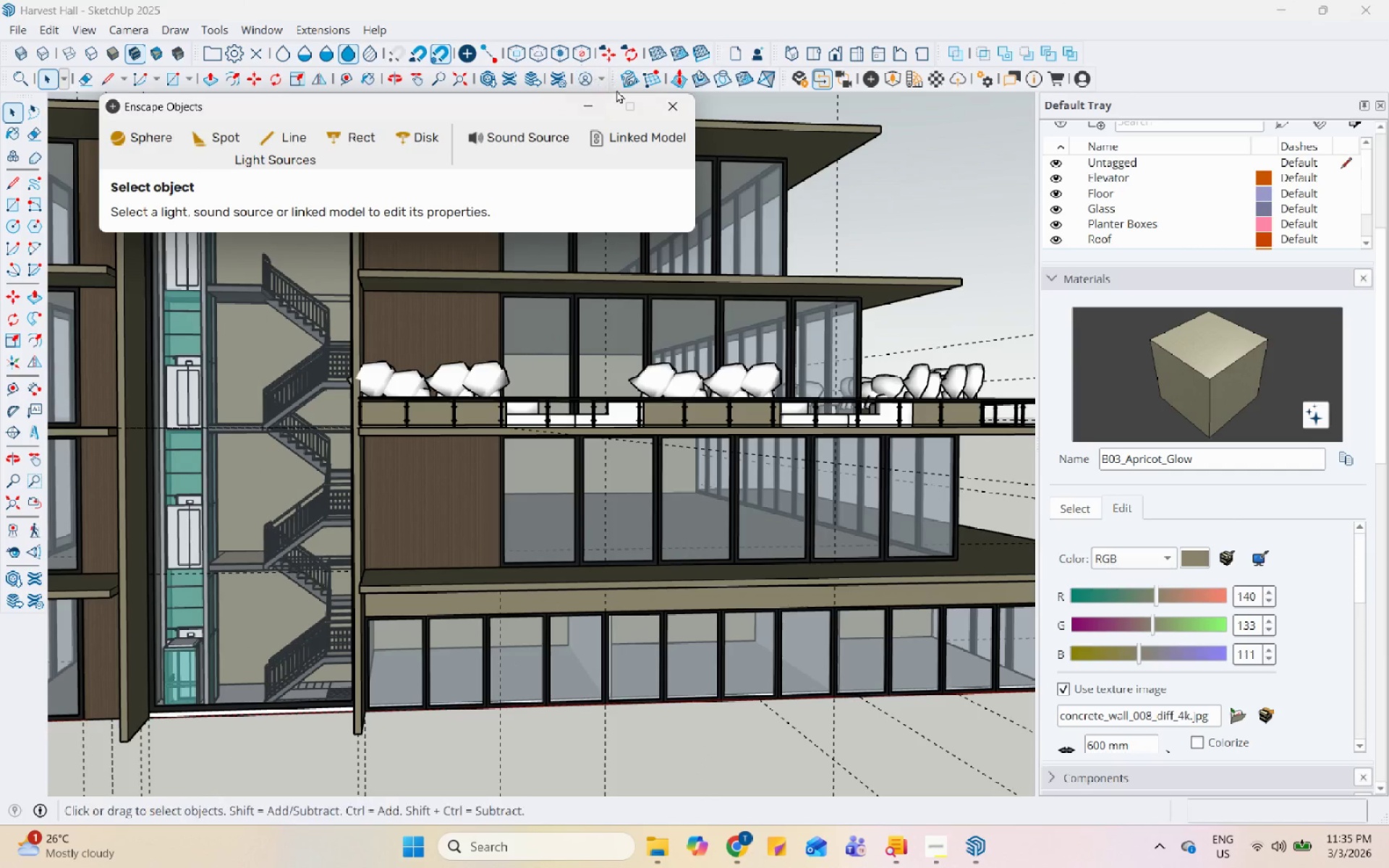 
left_click([669, 109])
 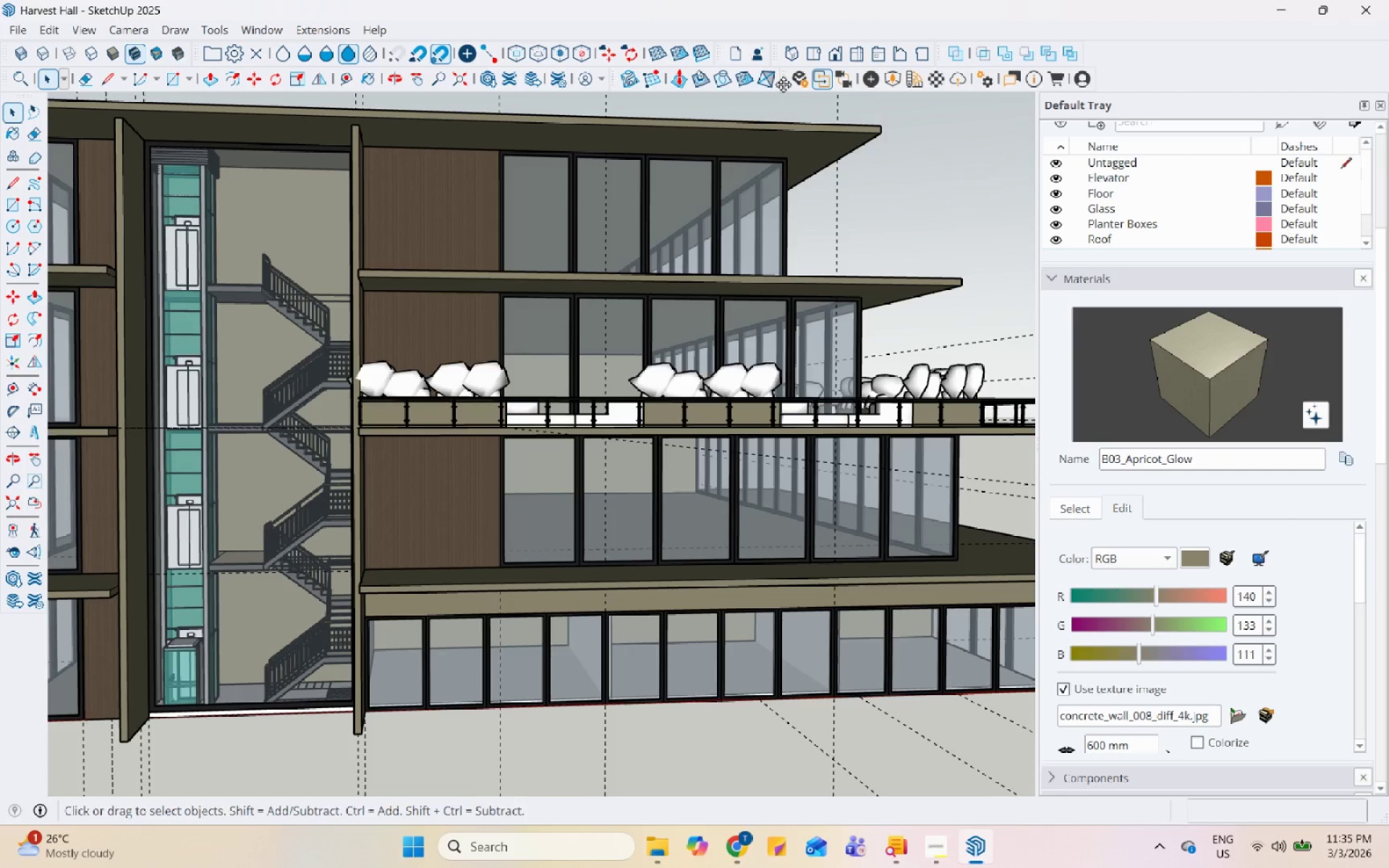 
left_click([794, 83])
 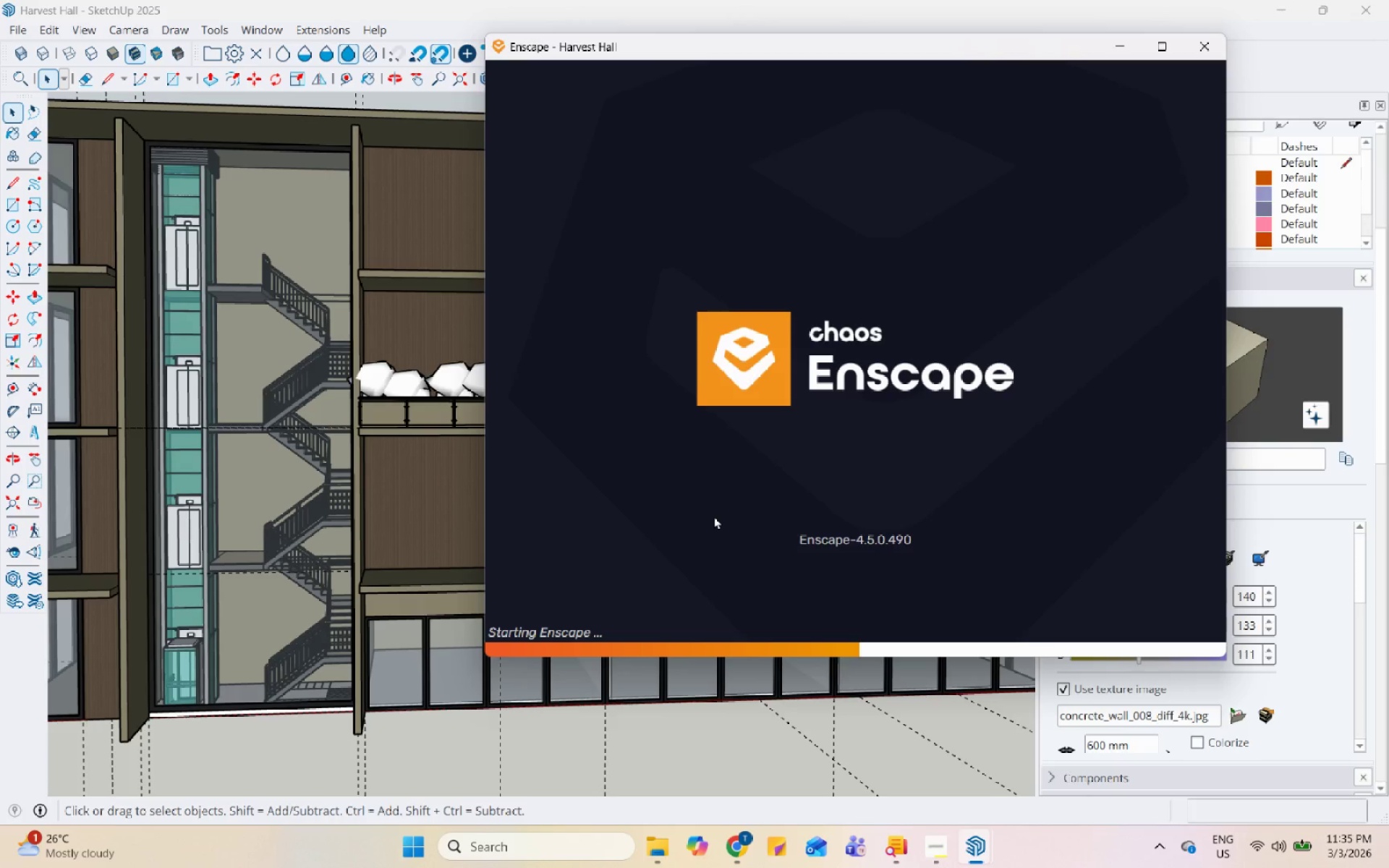 
wait(15.59)
 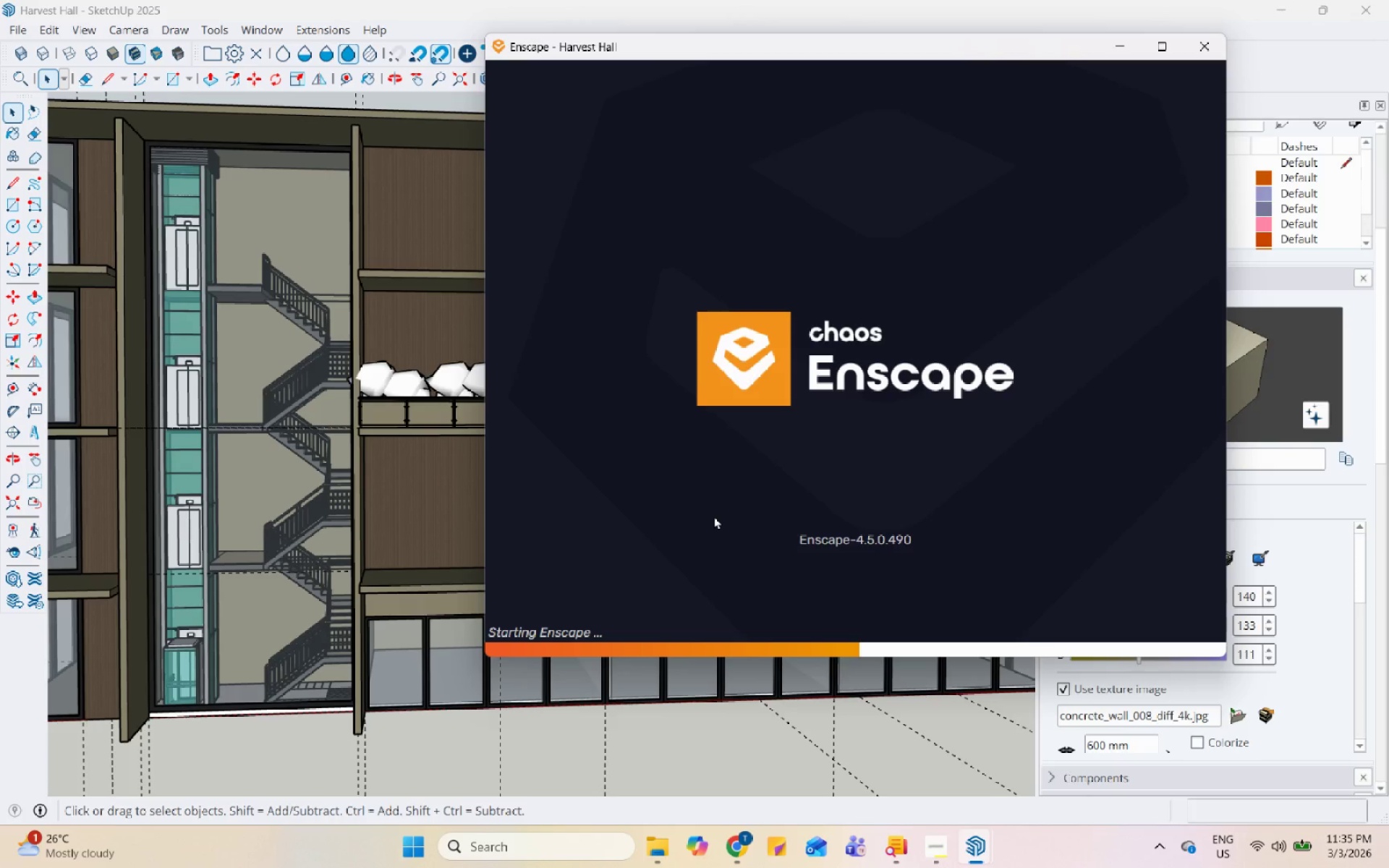 
scroll: coordinate [930, 301], scroll_direction: up, amount: 18.0
 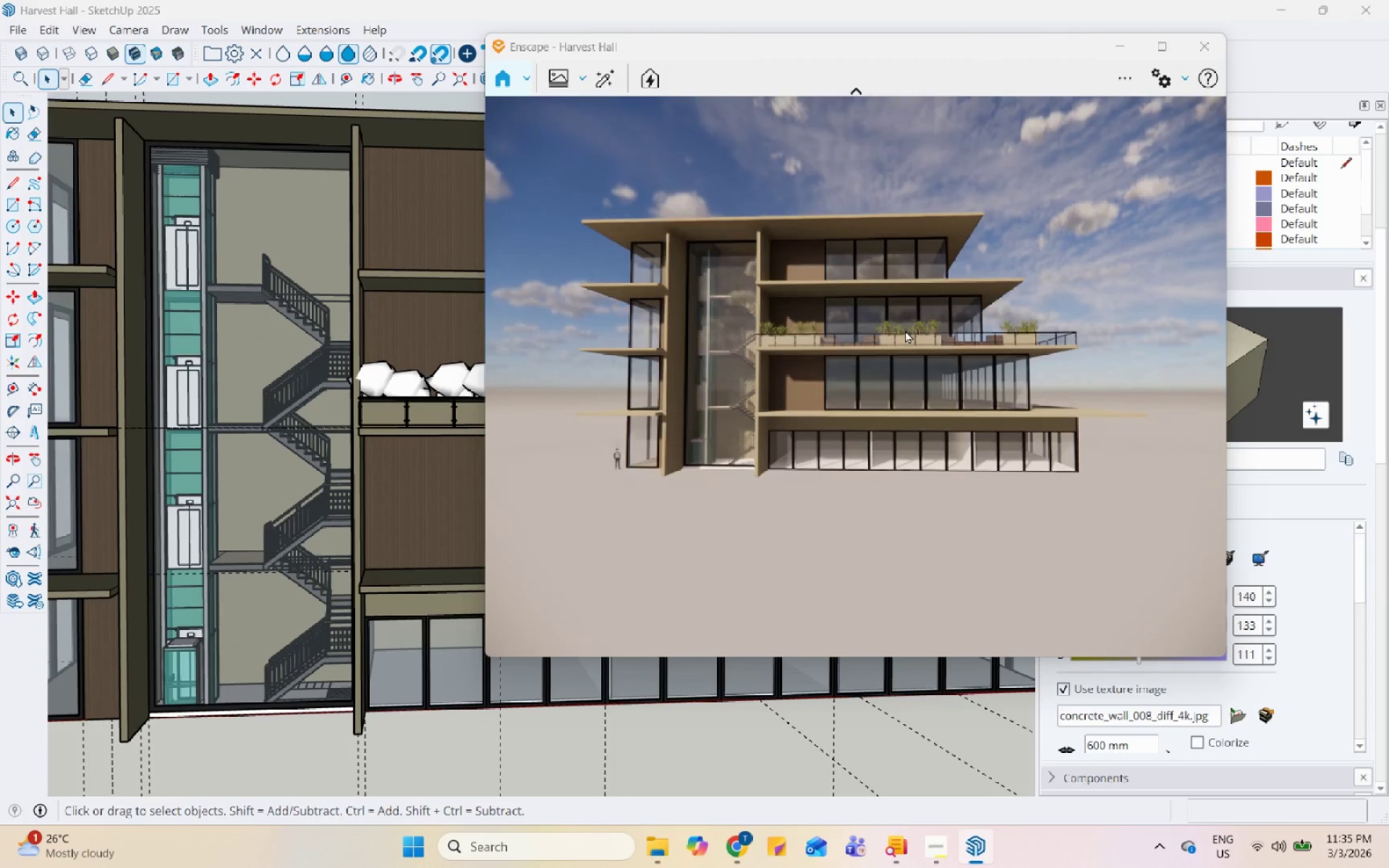 
left_click_drag(start_coordinate=[956, 39], to_coordinate=[558, 164])
 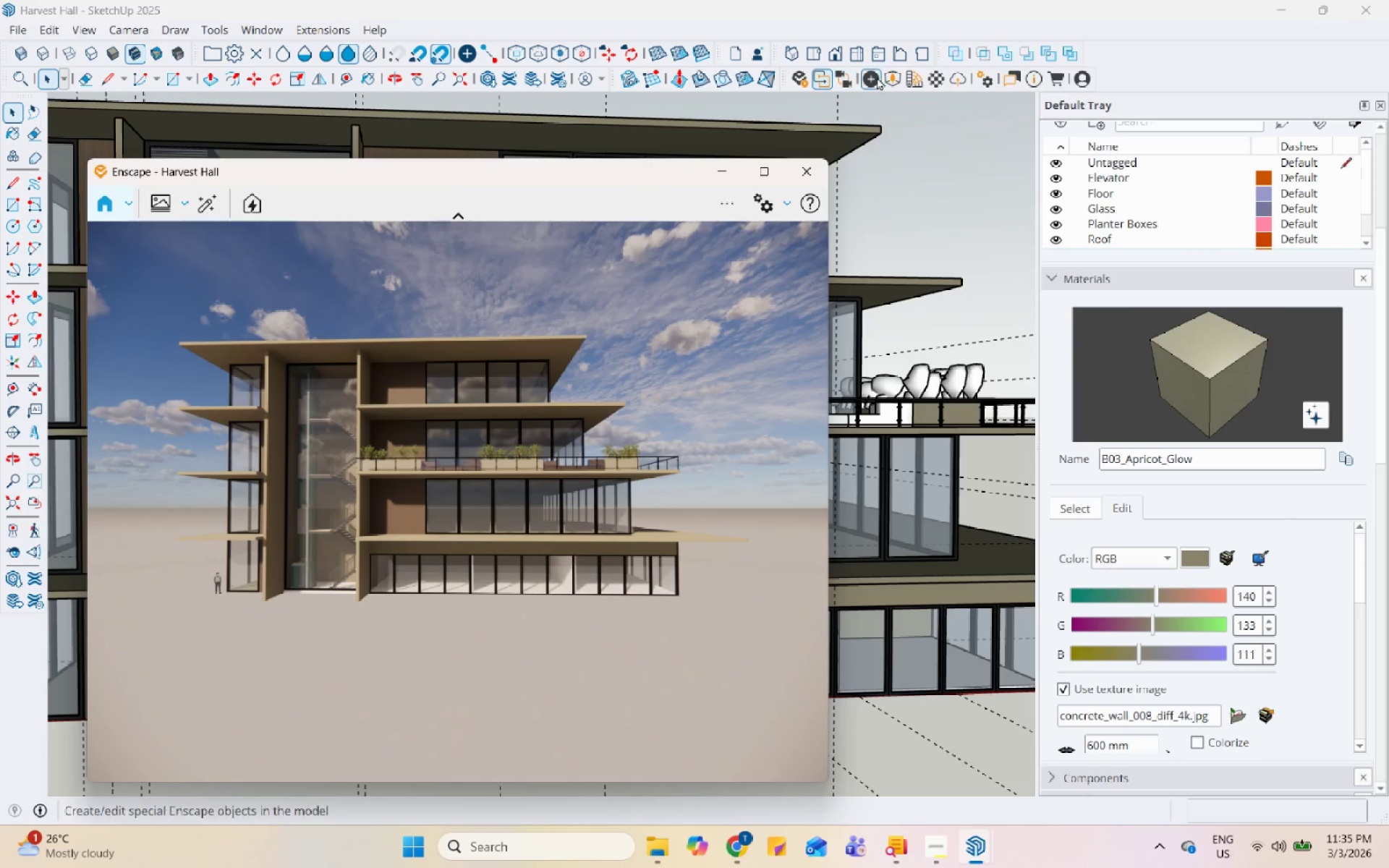 
left_click([933, 75])
 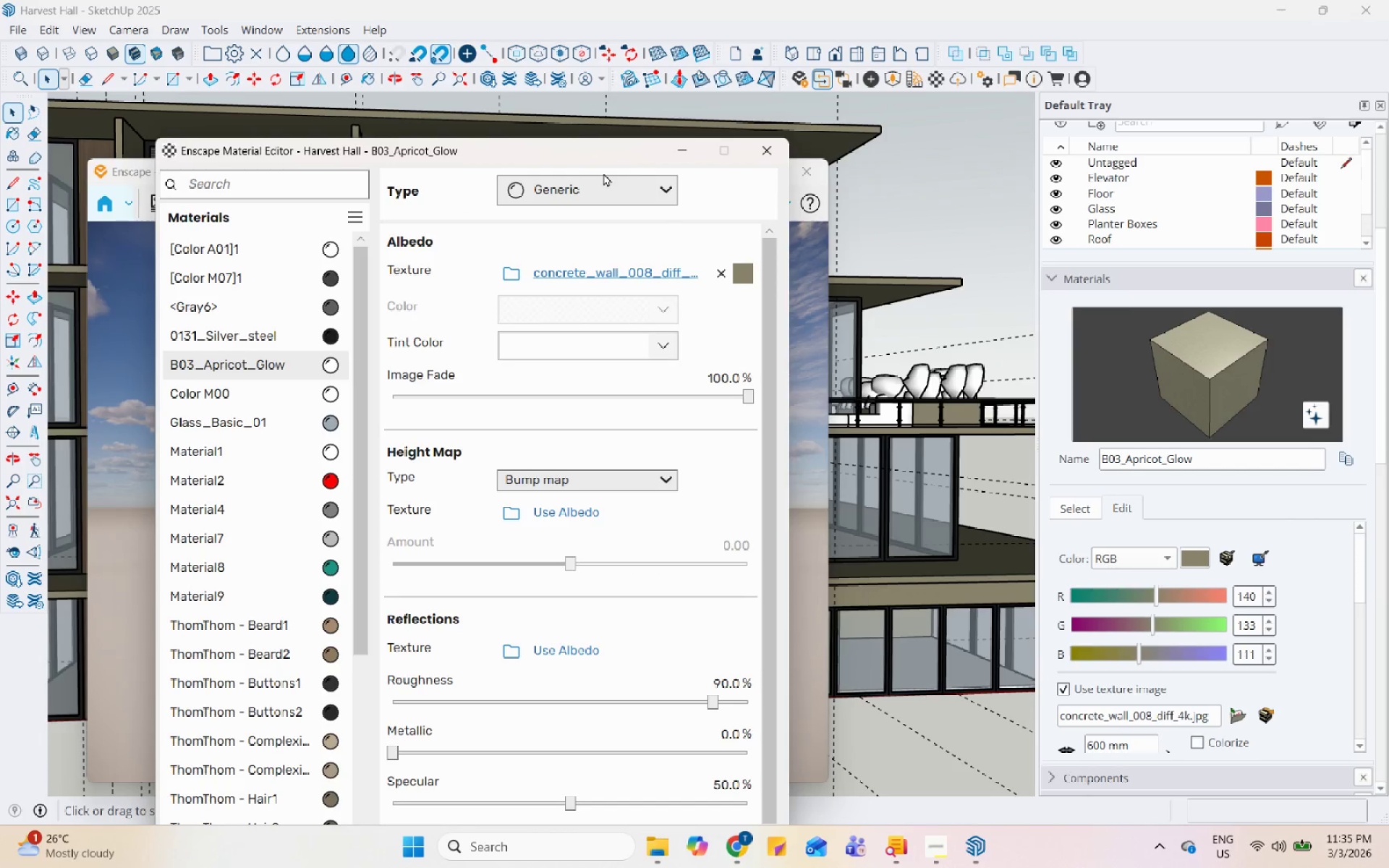 
left_click_drag(start_coordinate=[603, 151], to_coordinate=[820, 119])
 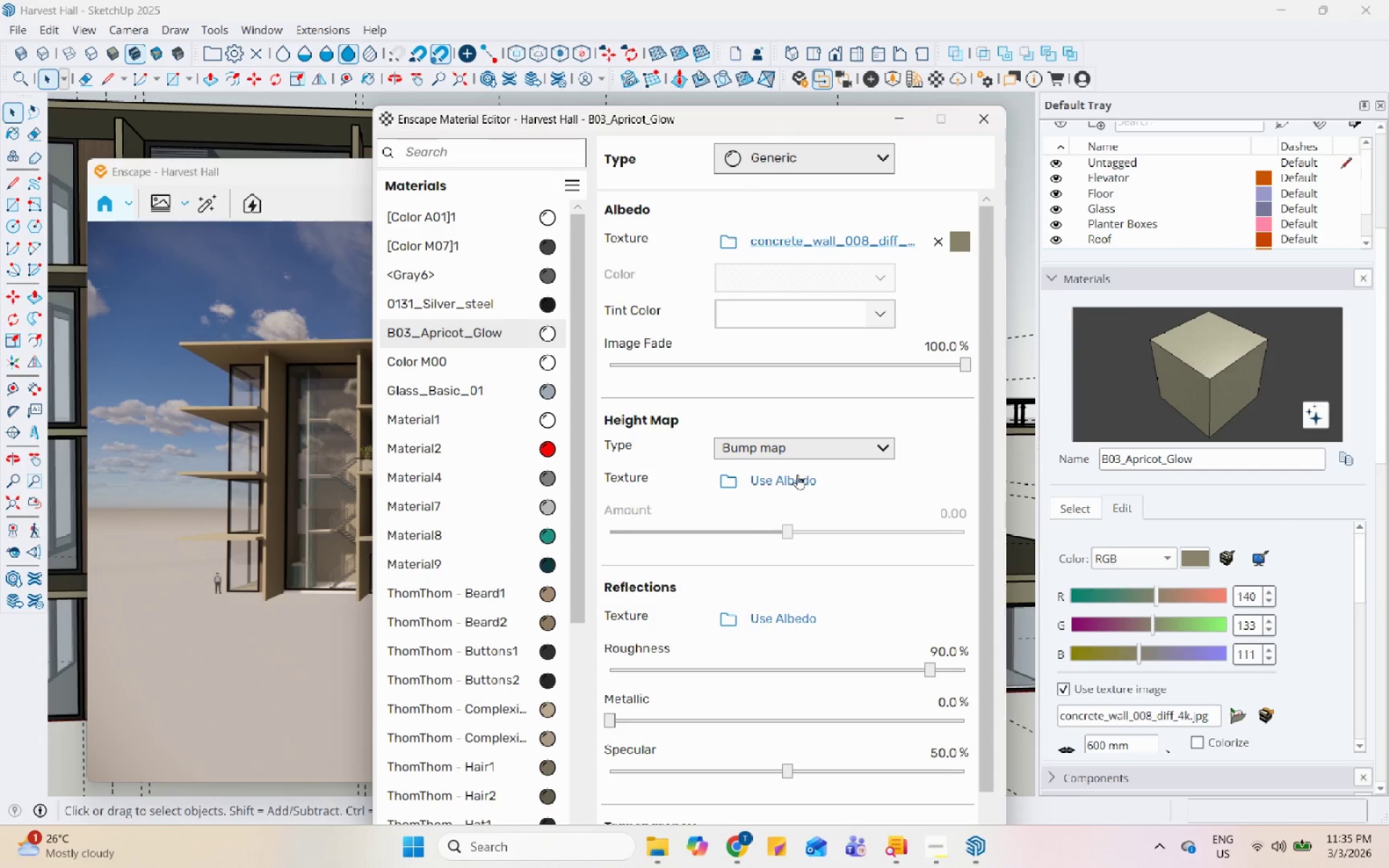 
left_click([727, 481])
 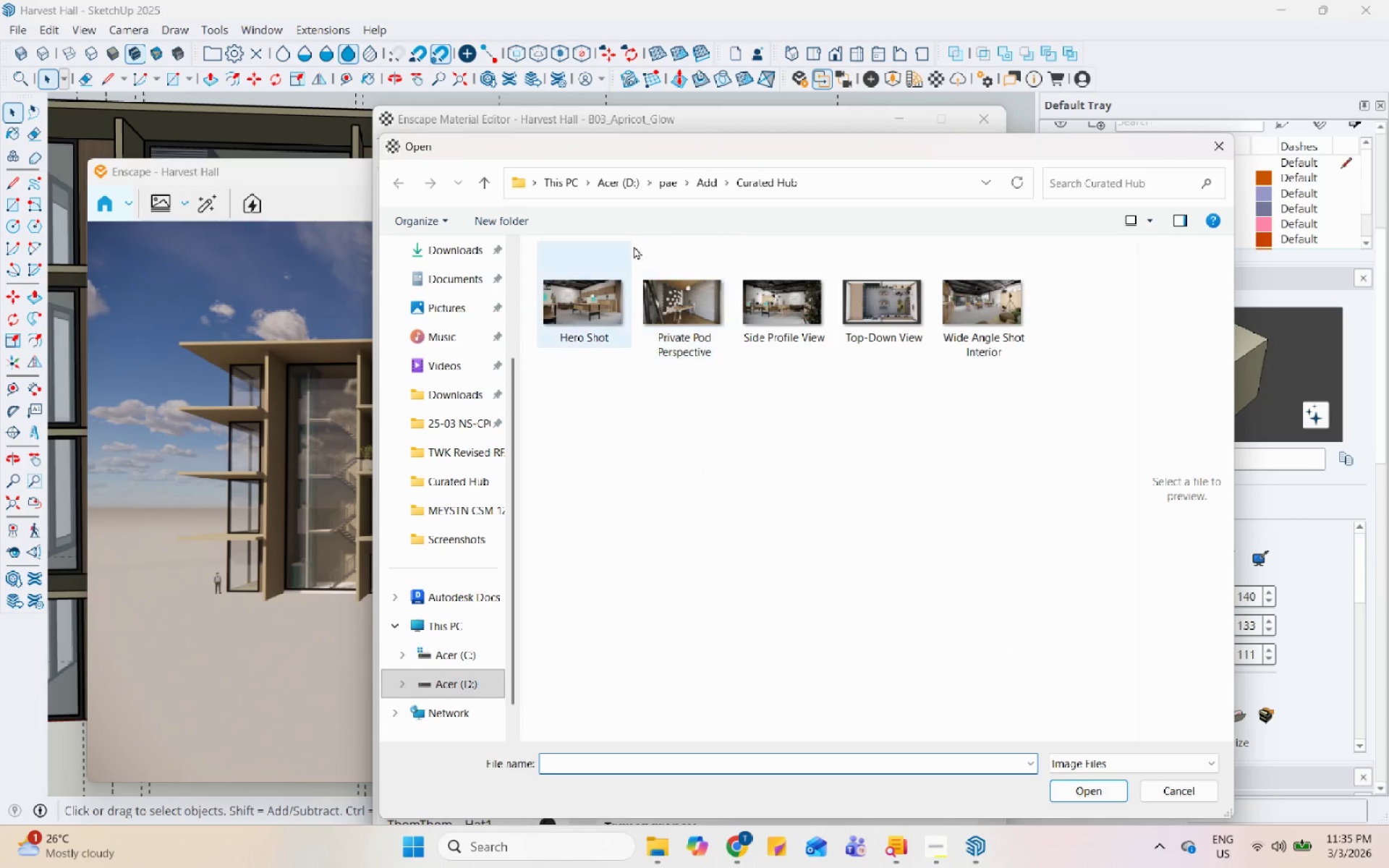 
scroll: coordinate [449, 574], scroll_direction: up, amount: 4.0
 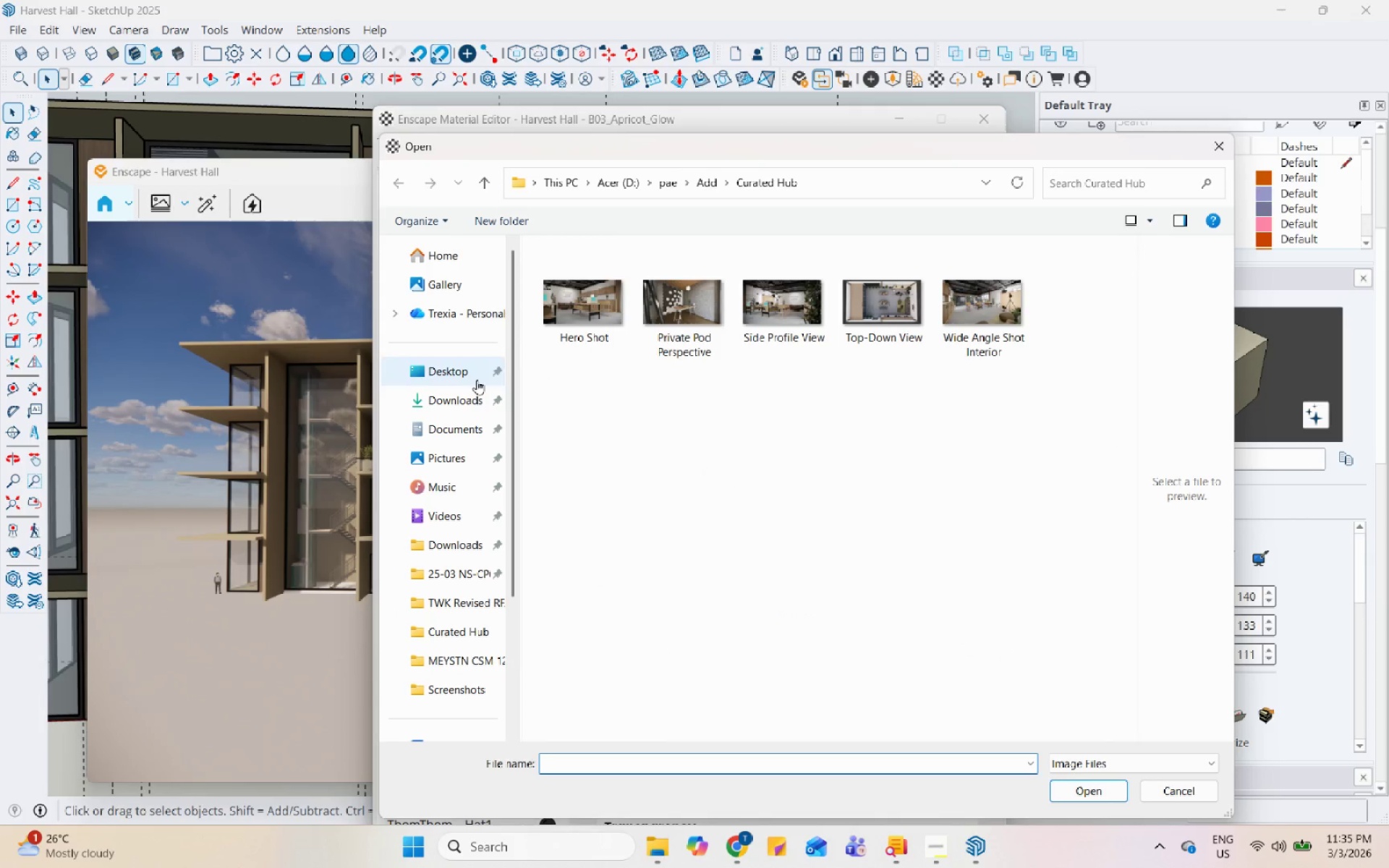 
left_click([474, 400])
 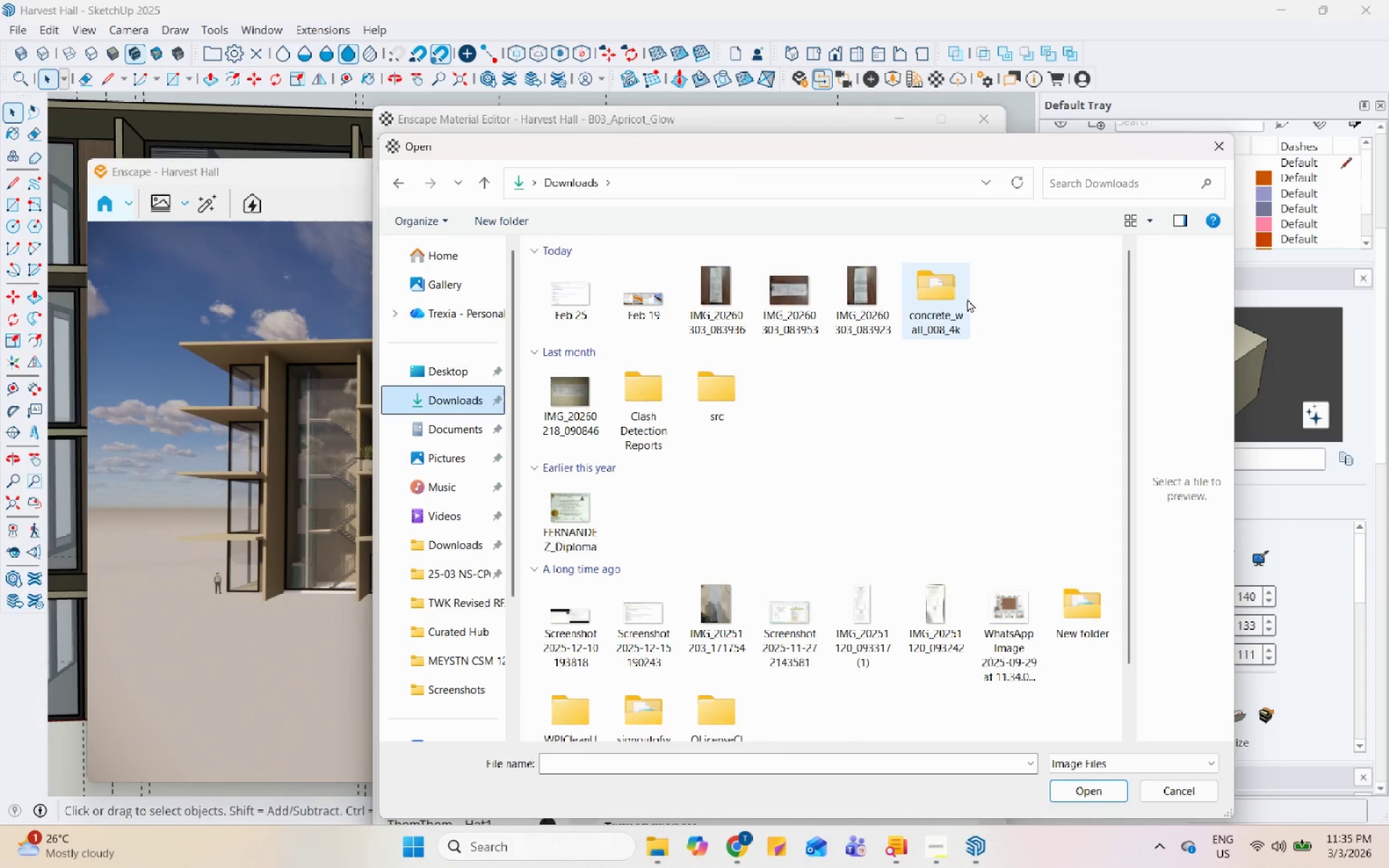 
double_click([949, 298])
 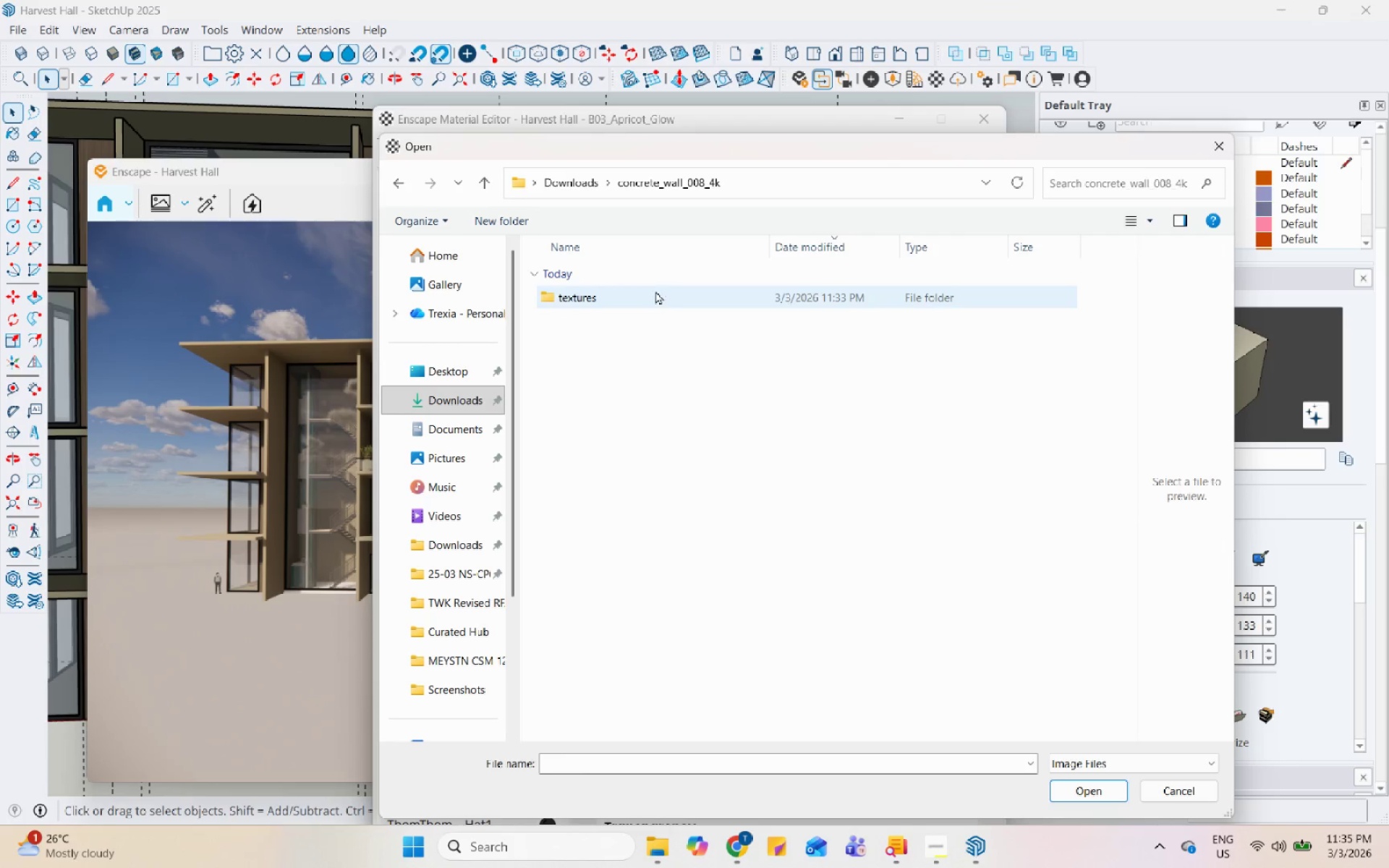 
double_click([655, 291])
 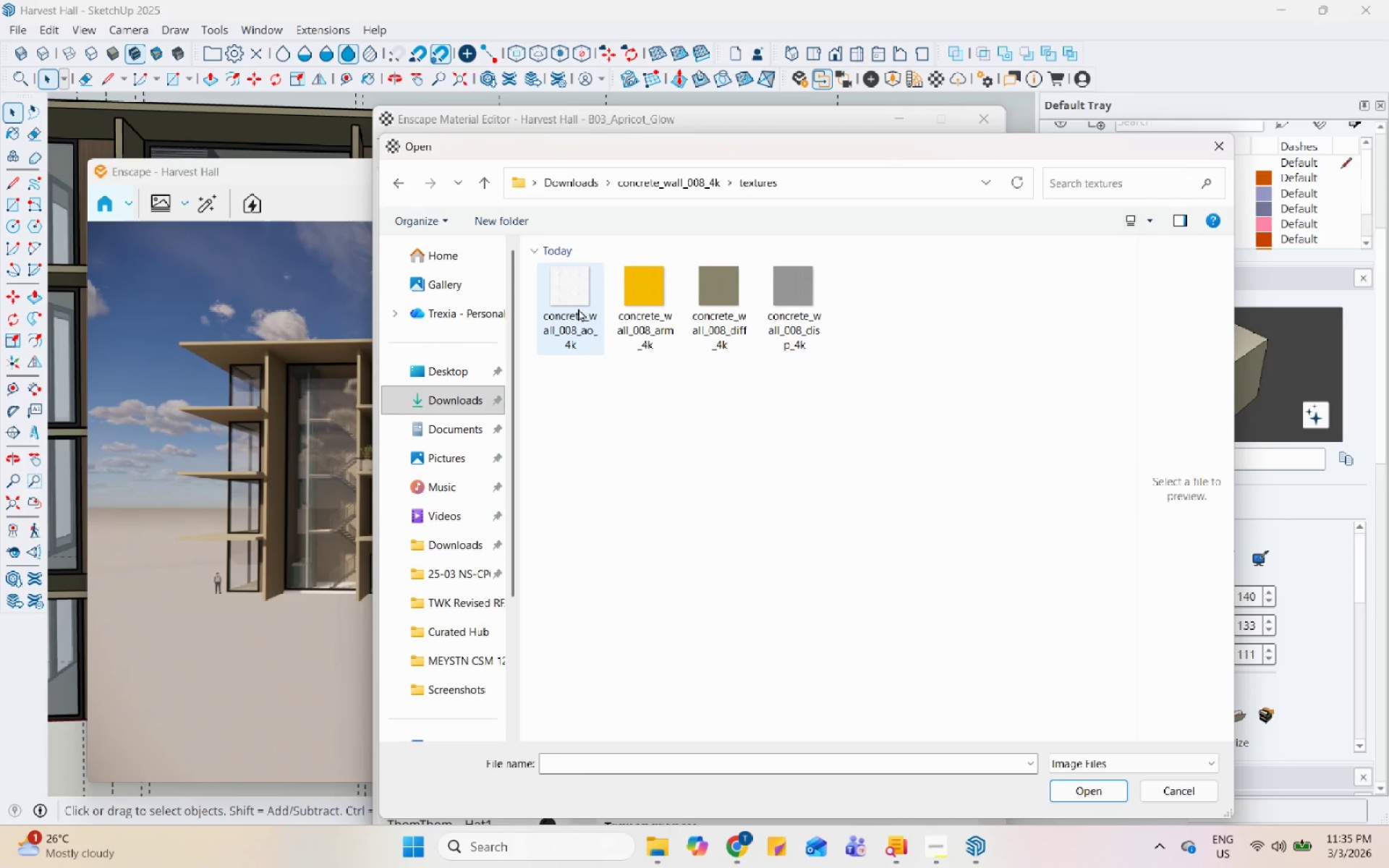 
left_click([572, 309])
 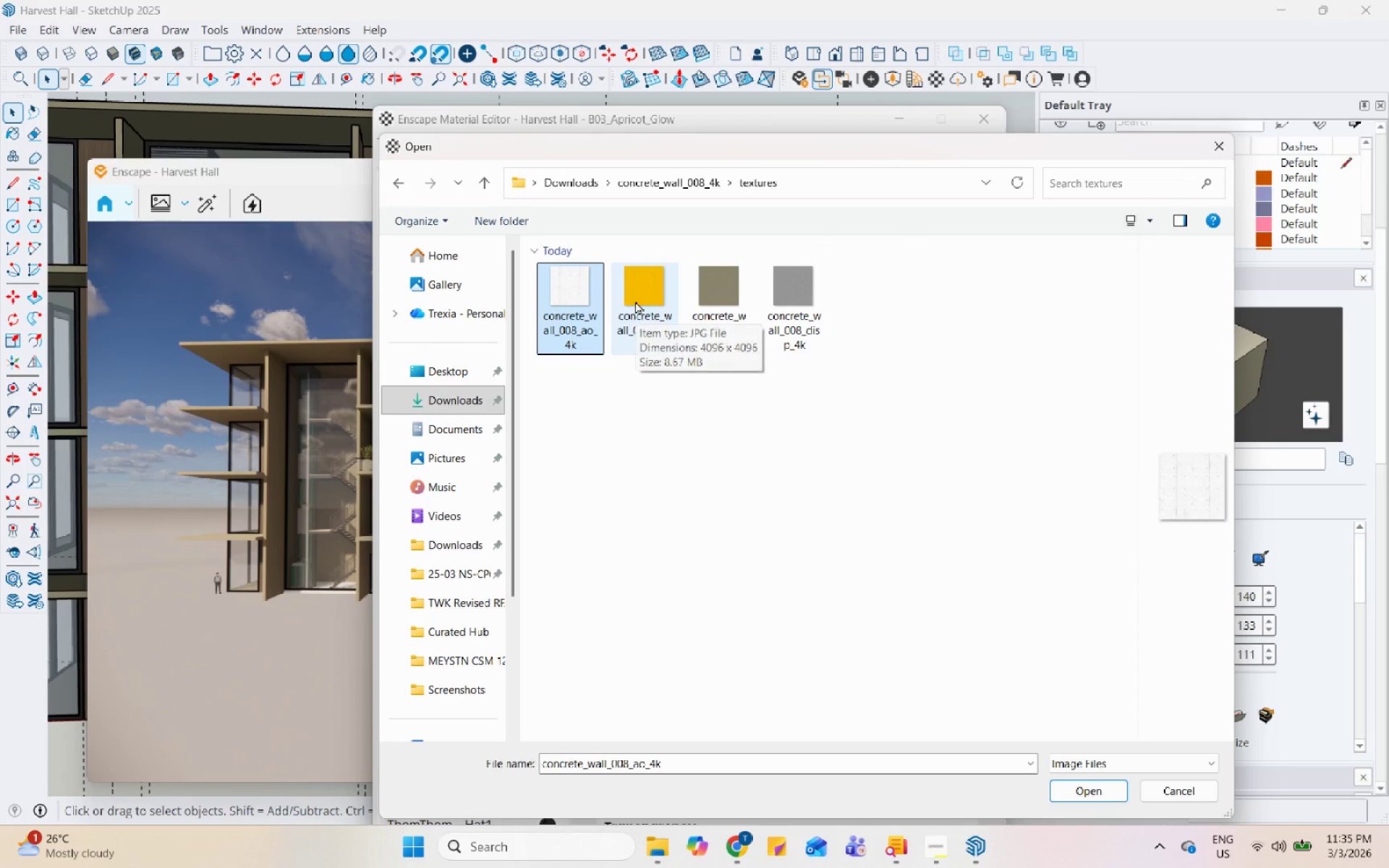 
left_click([802, 309])
 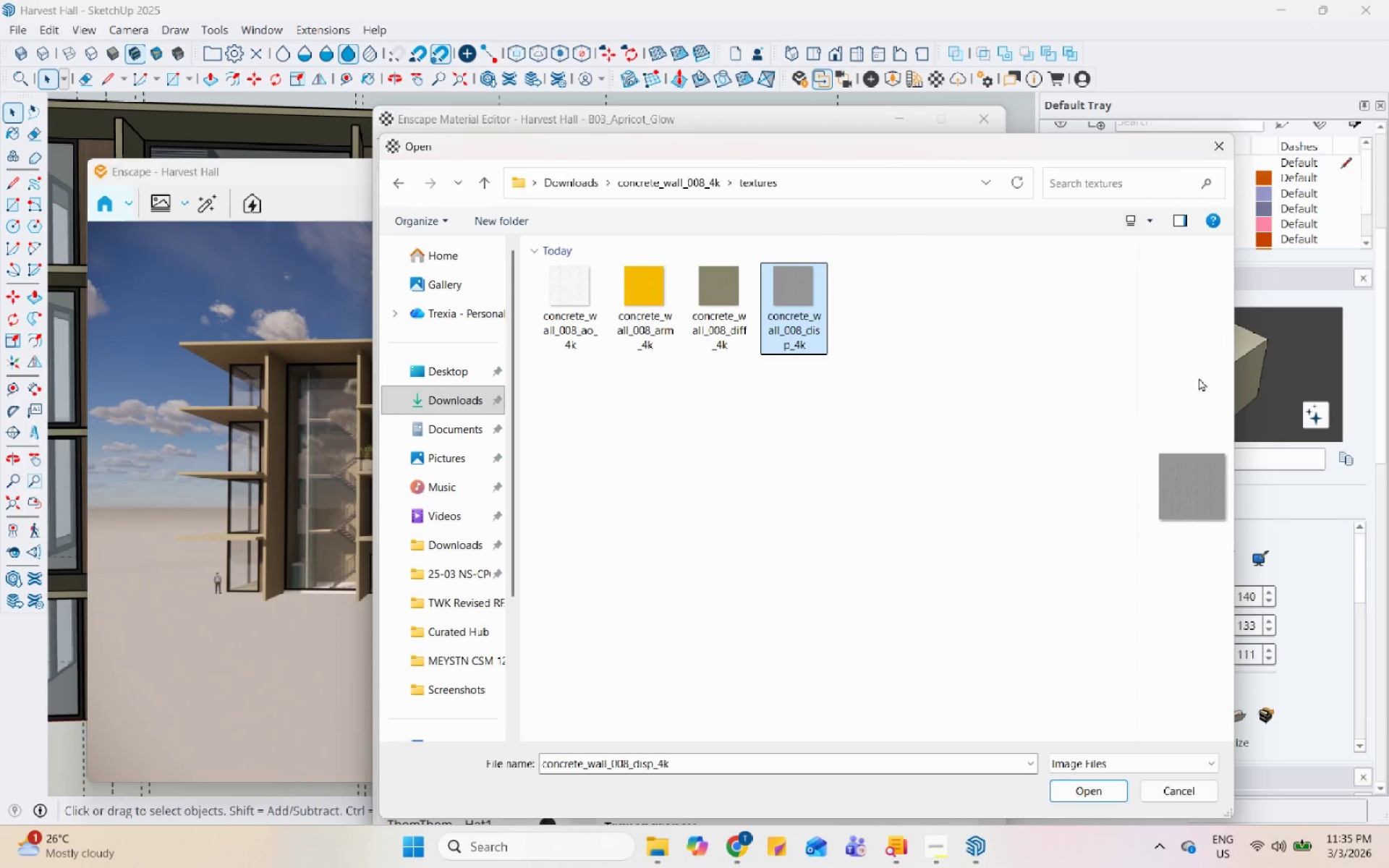 
mouse_move([728, 320])
 